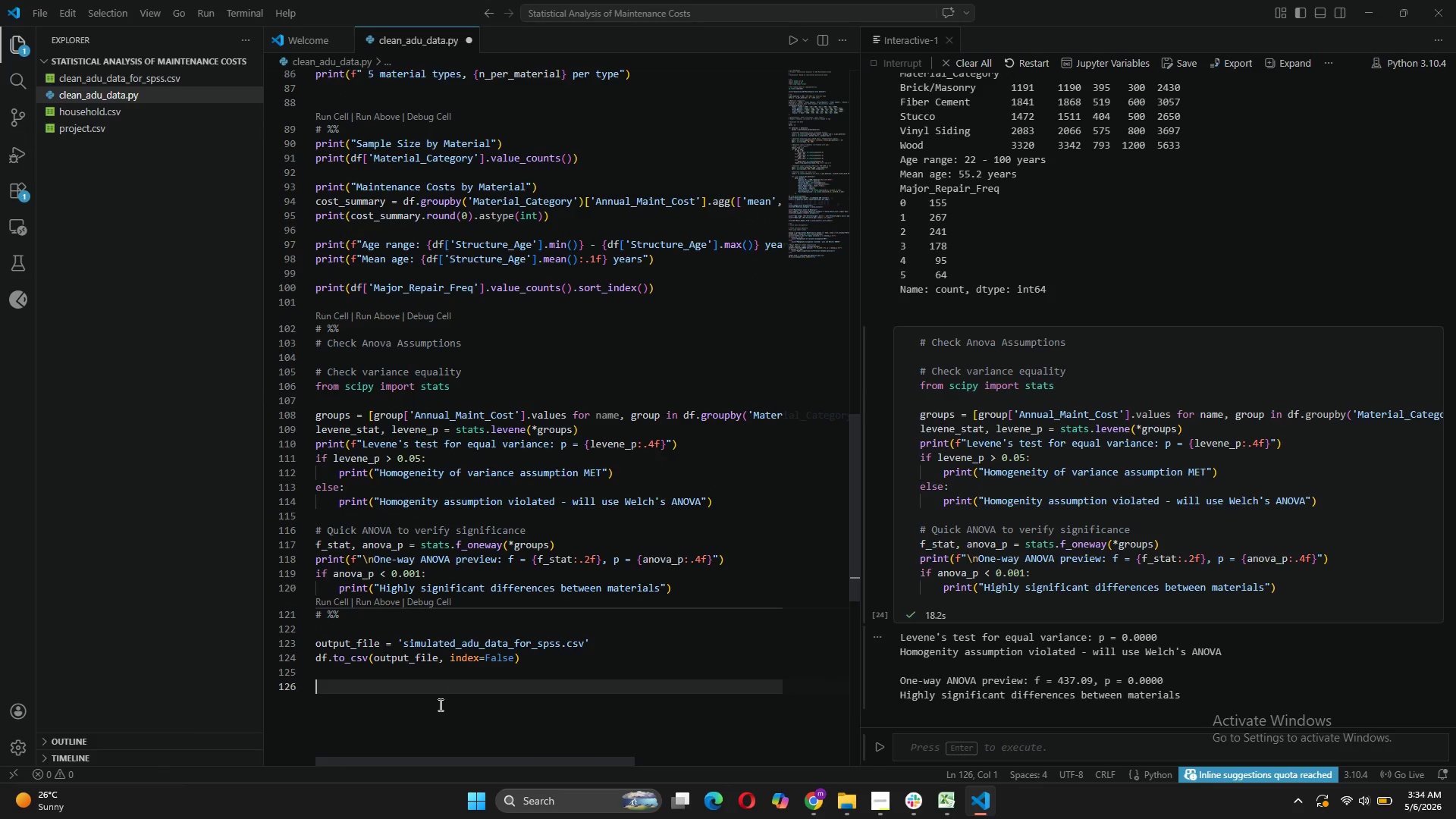 
type(pritn(f"Output file: {output)
key(Tab)
 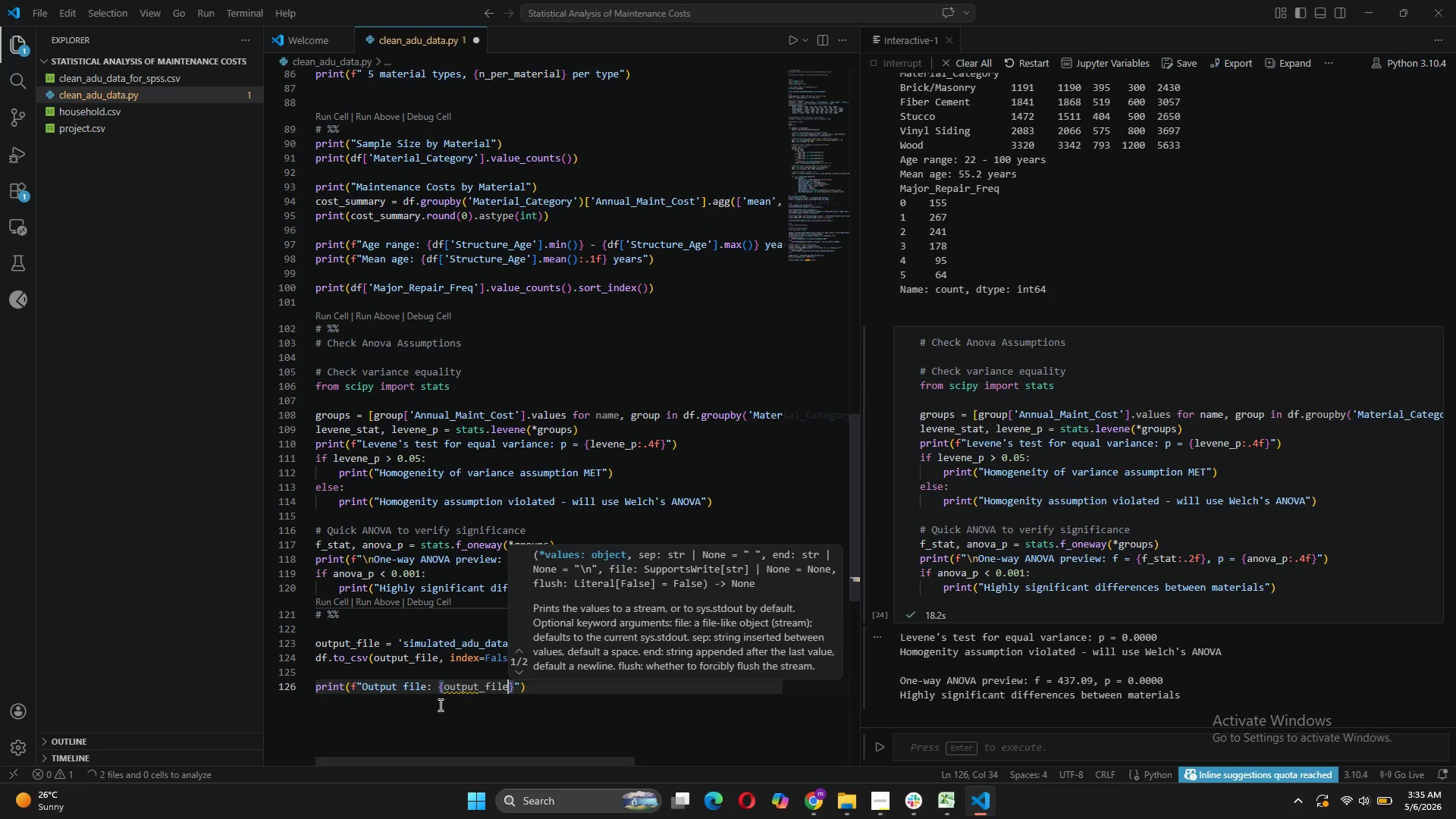 
key(ArrowRight)
 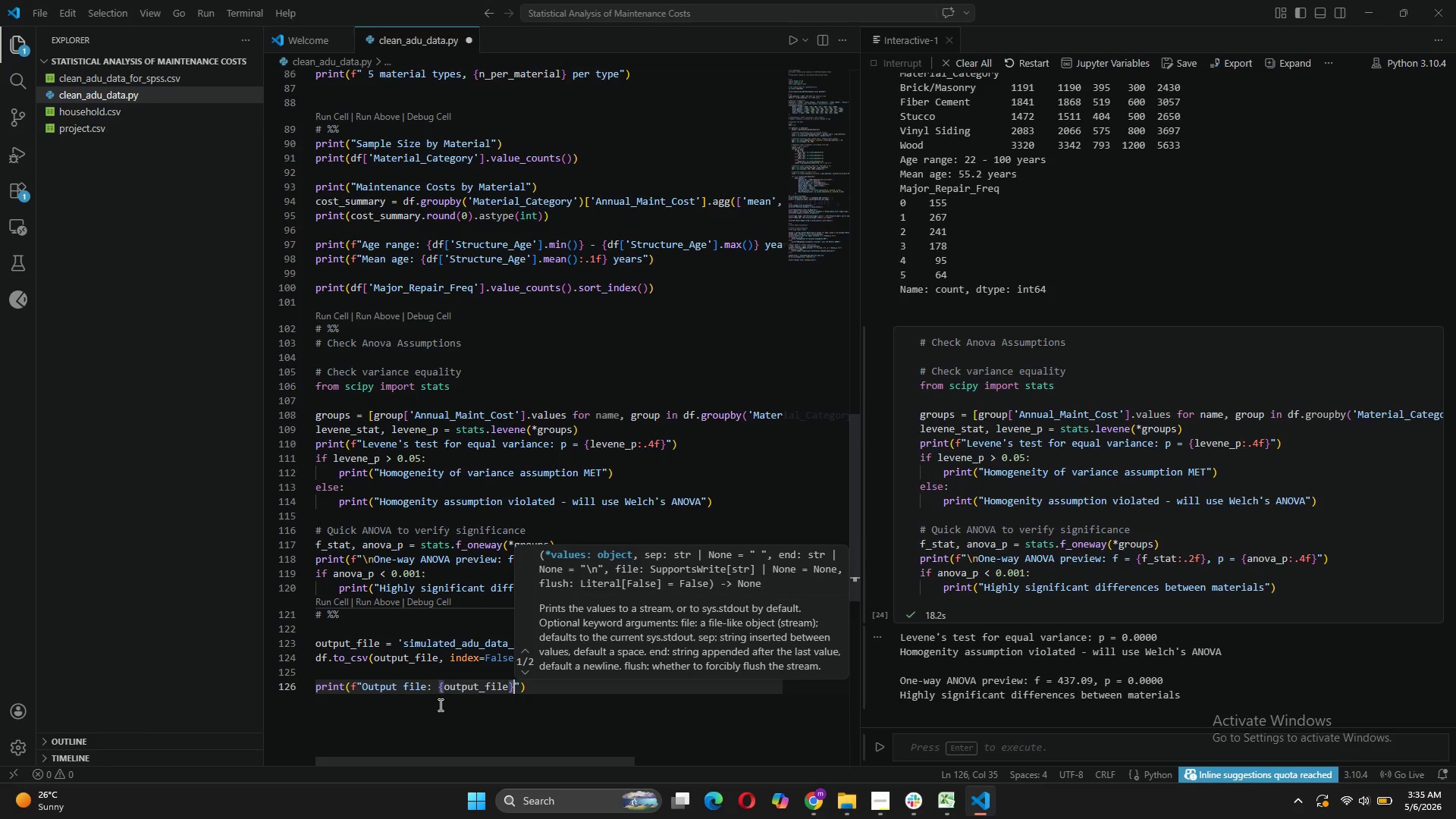 
key(ArrowRight)
 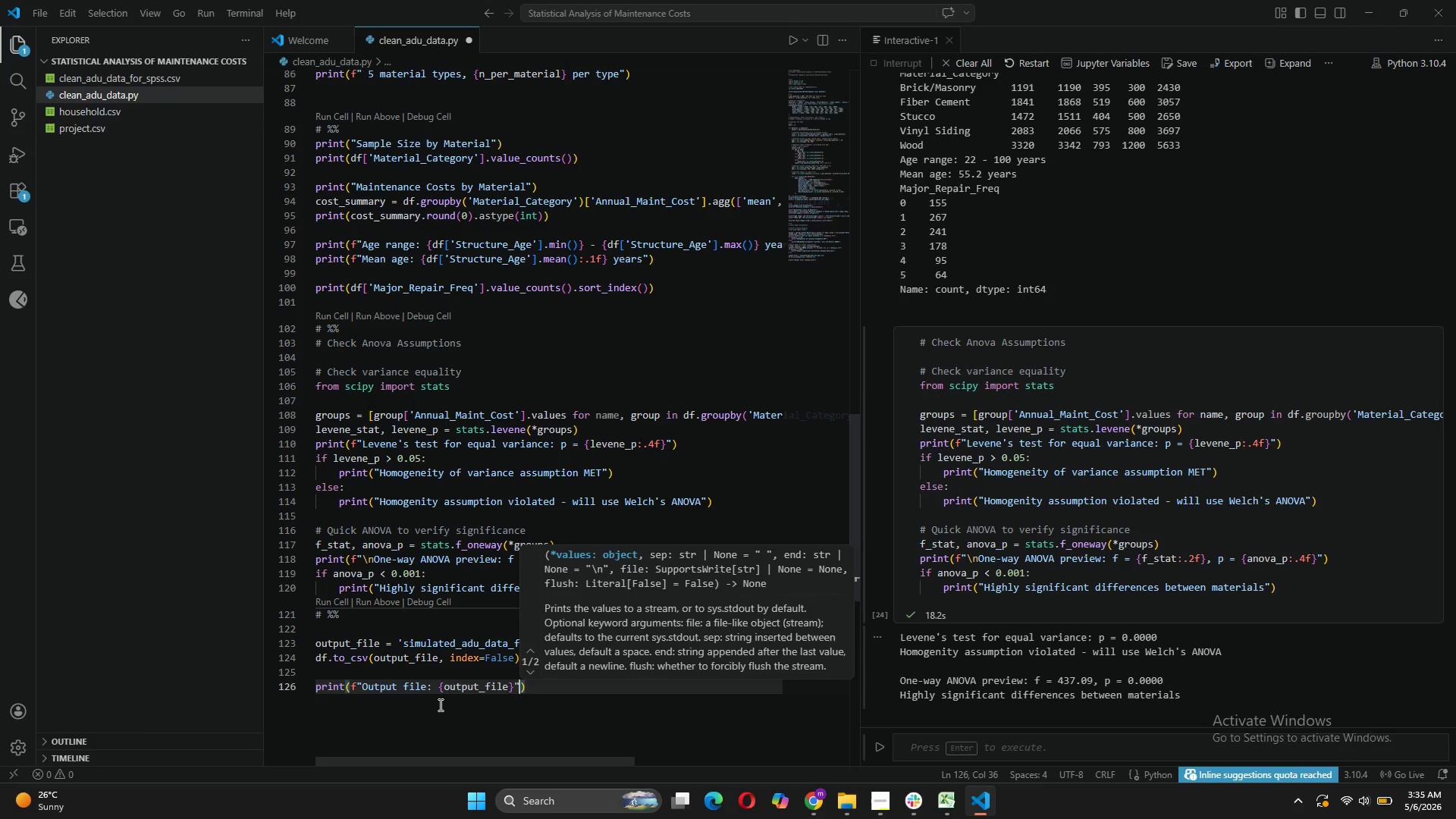 
key(ArrowRight)
 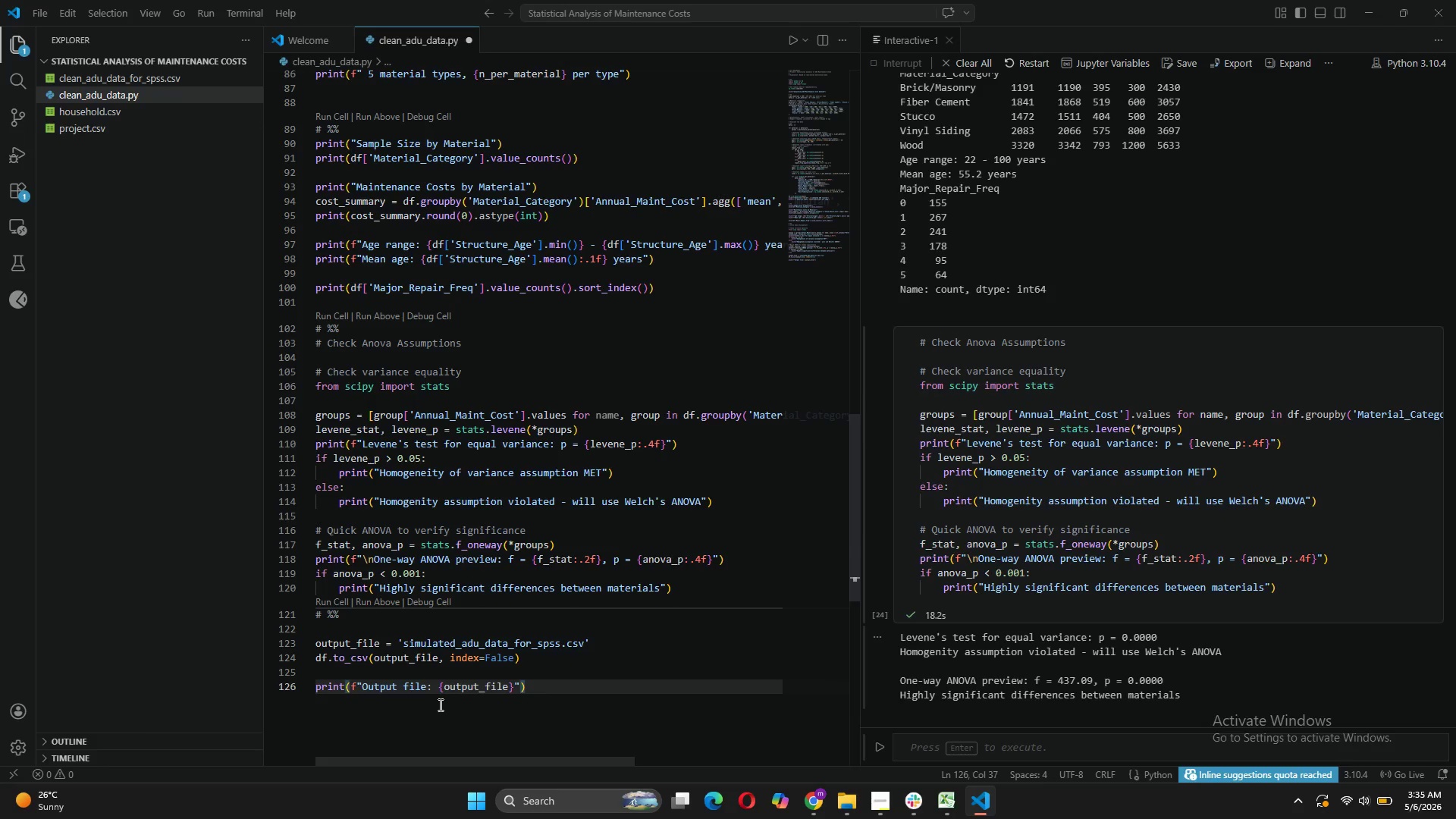 
key(Enter)
 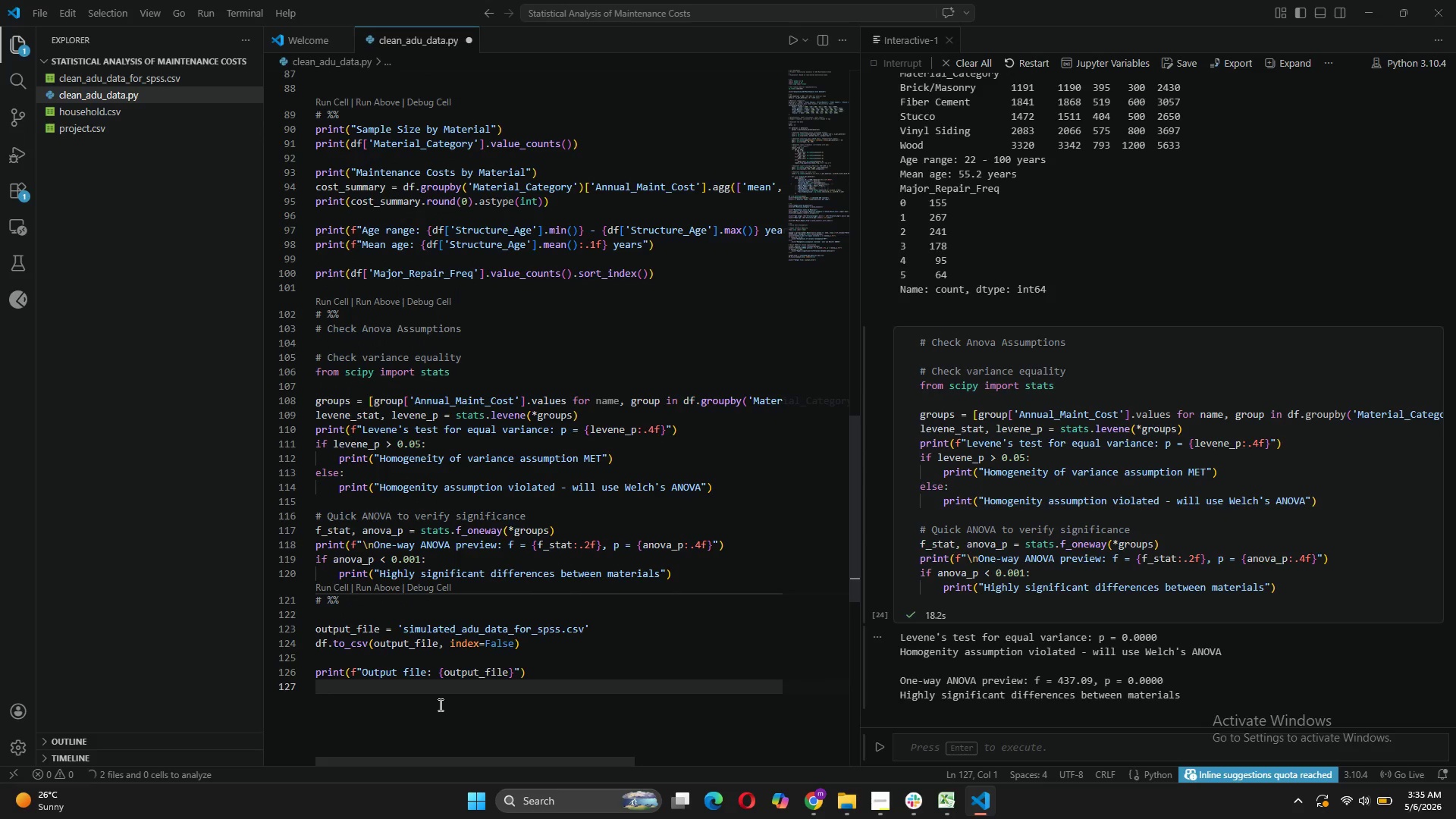 
type(pt)
key(Backspace)
type(rint(f"Sample size: {len9)
key(Backspace)
type((df)
 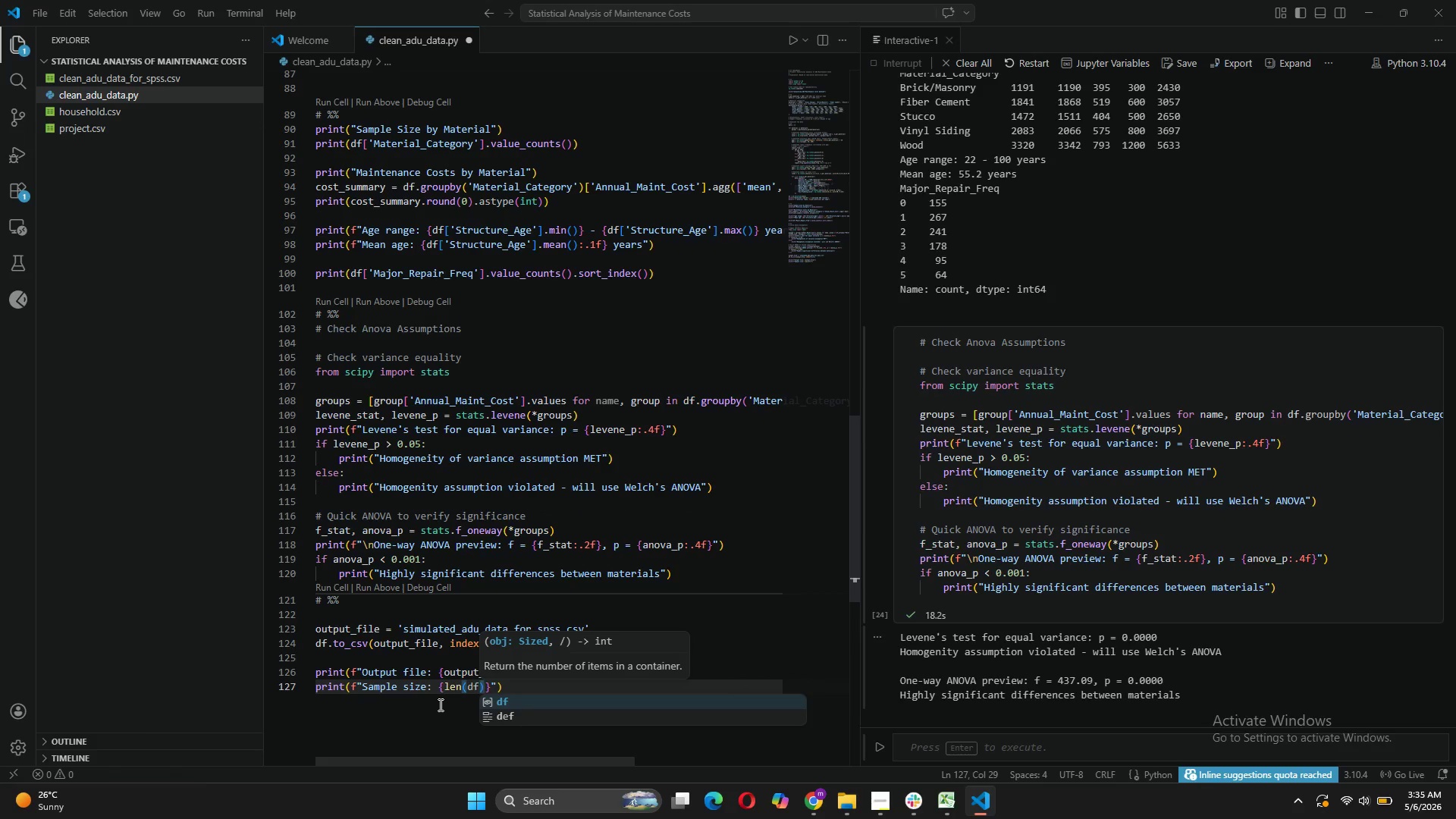 
key(ArrowRight)
 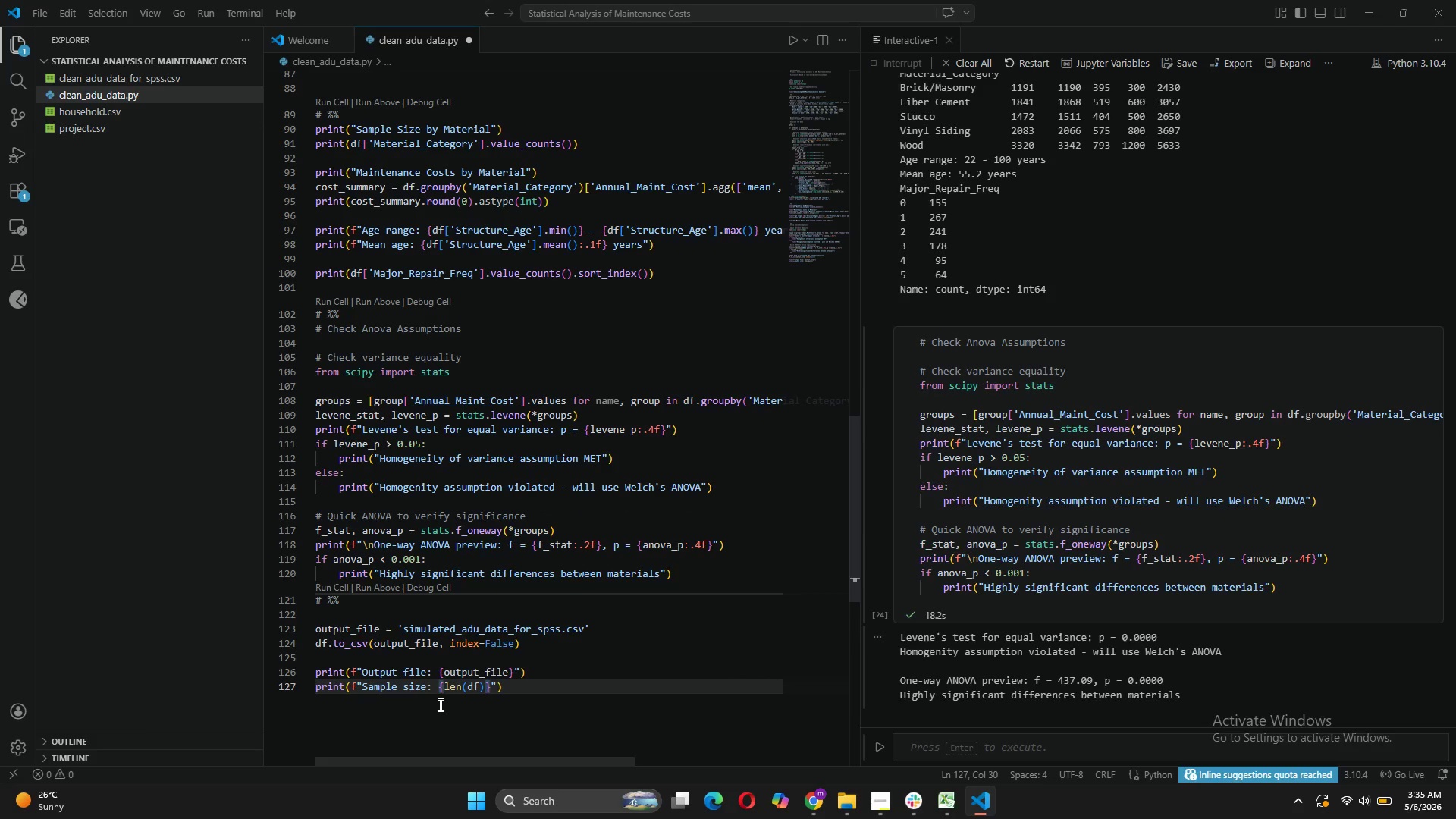 
type( ADUs)
 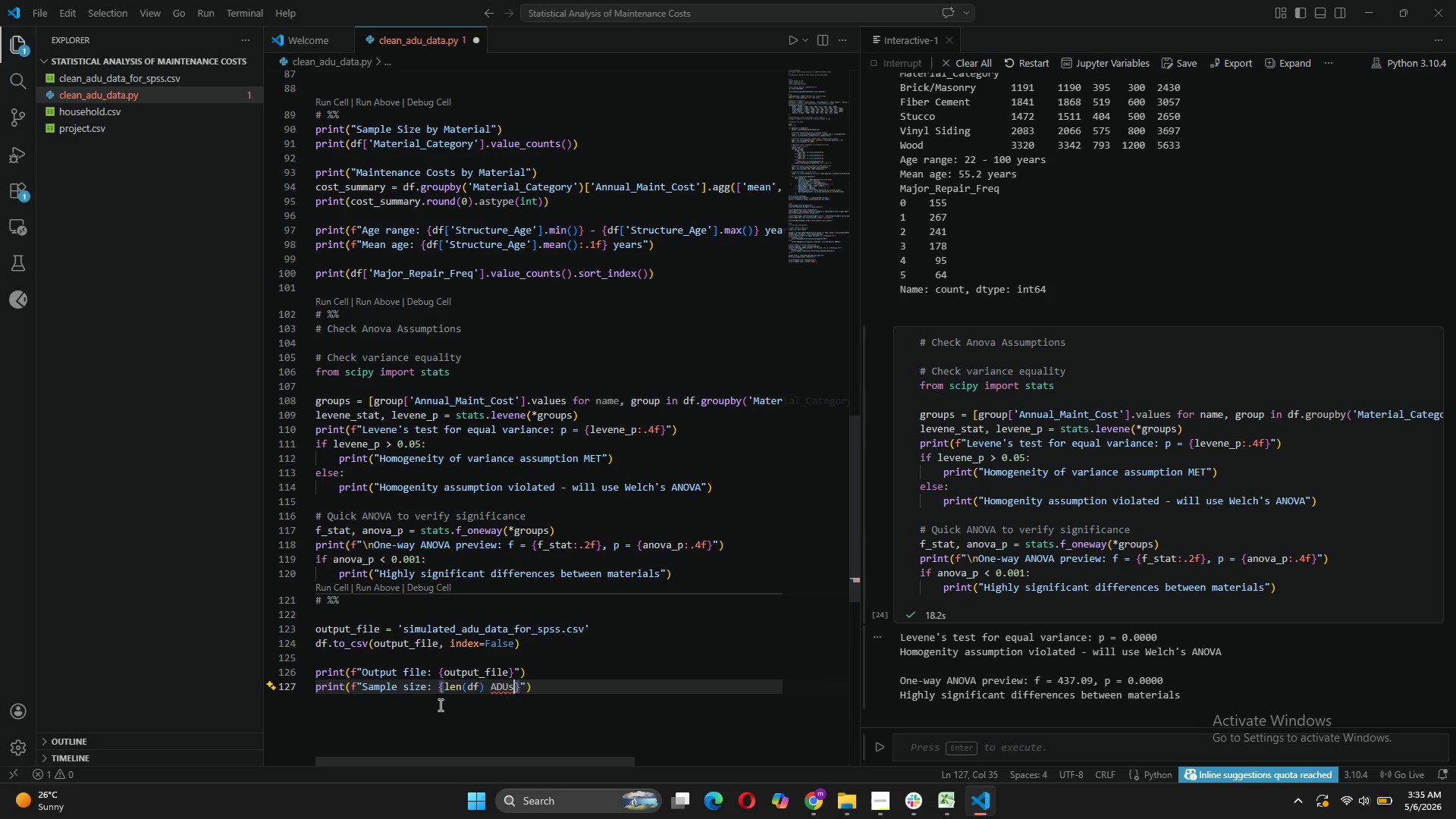 
wait(5.53)
 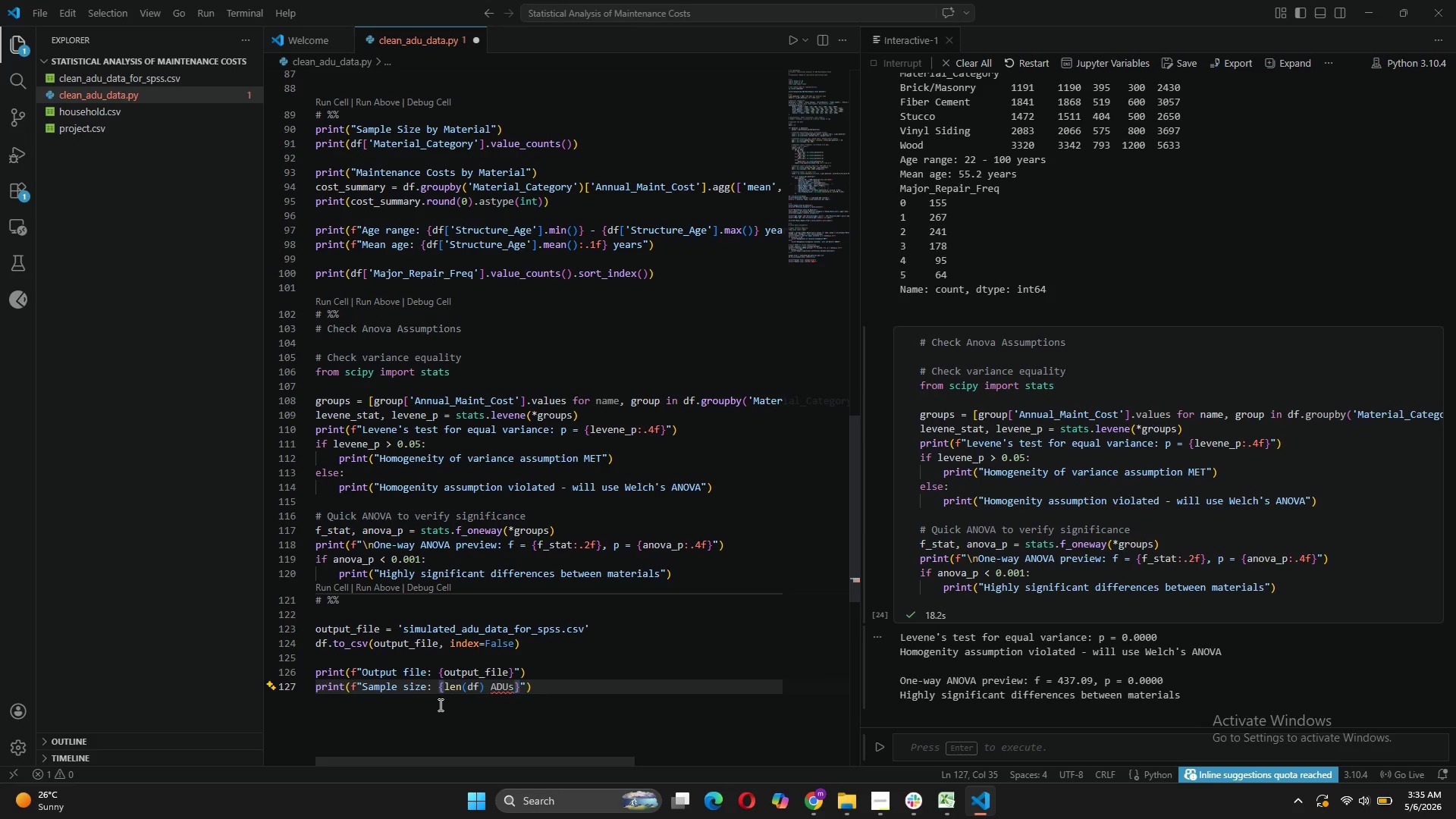 
left_click_drag(start_coordinate=[511, 693], to_coordinate=[491, 687])
 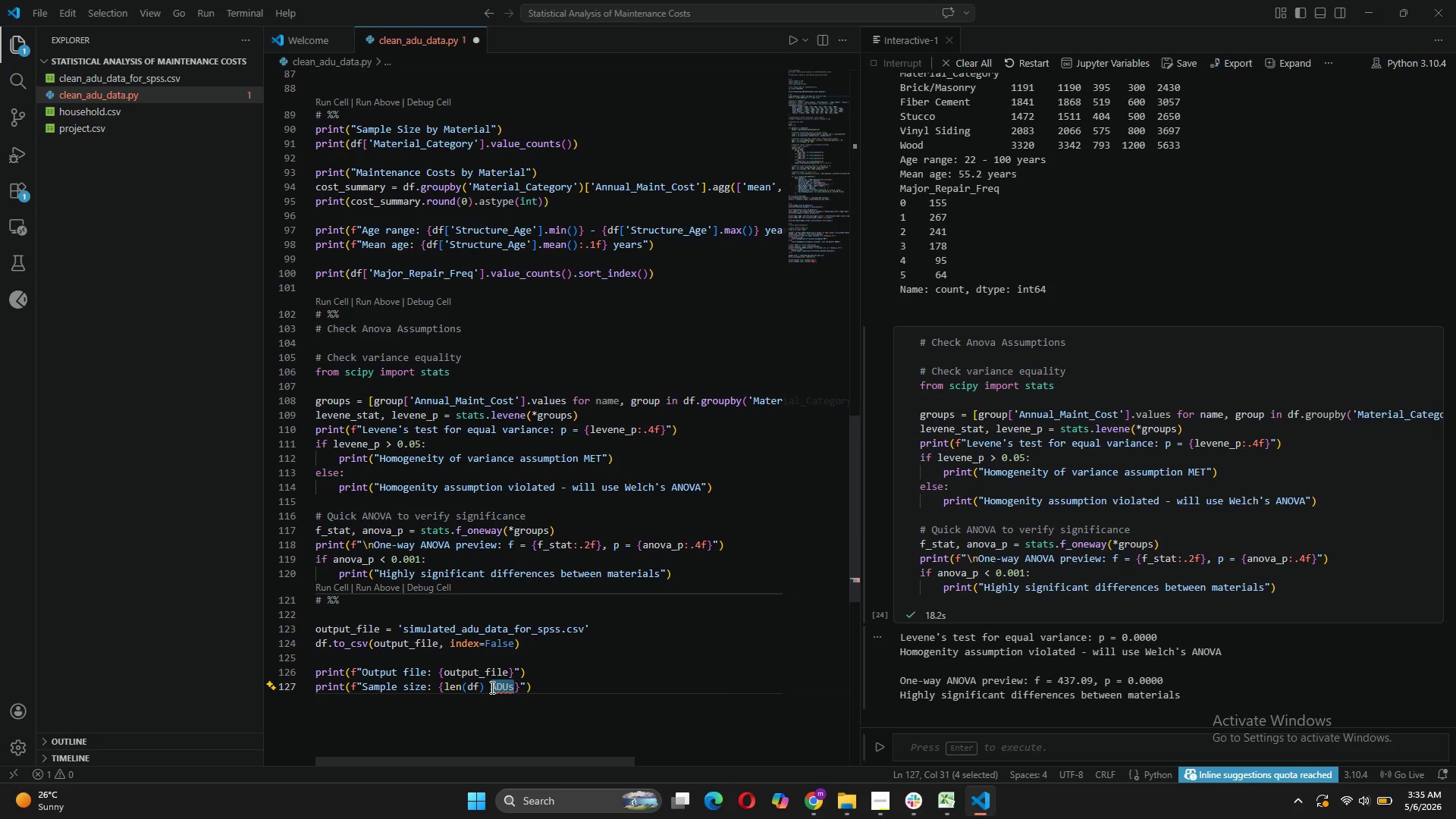 
key(Control+C)
 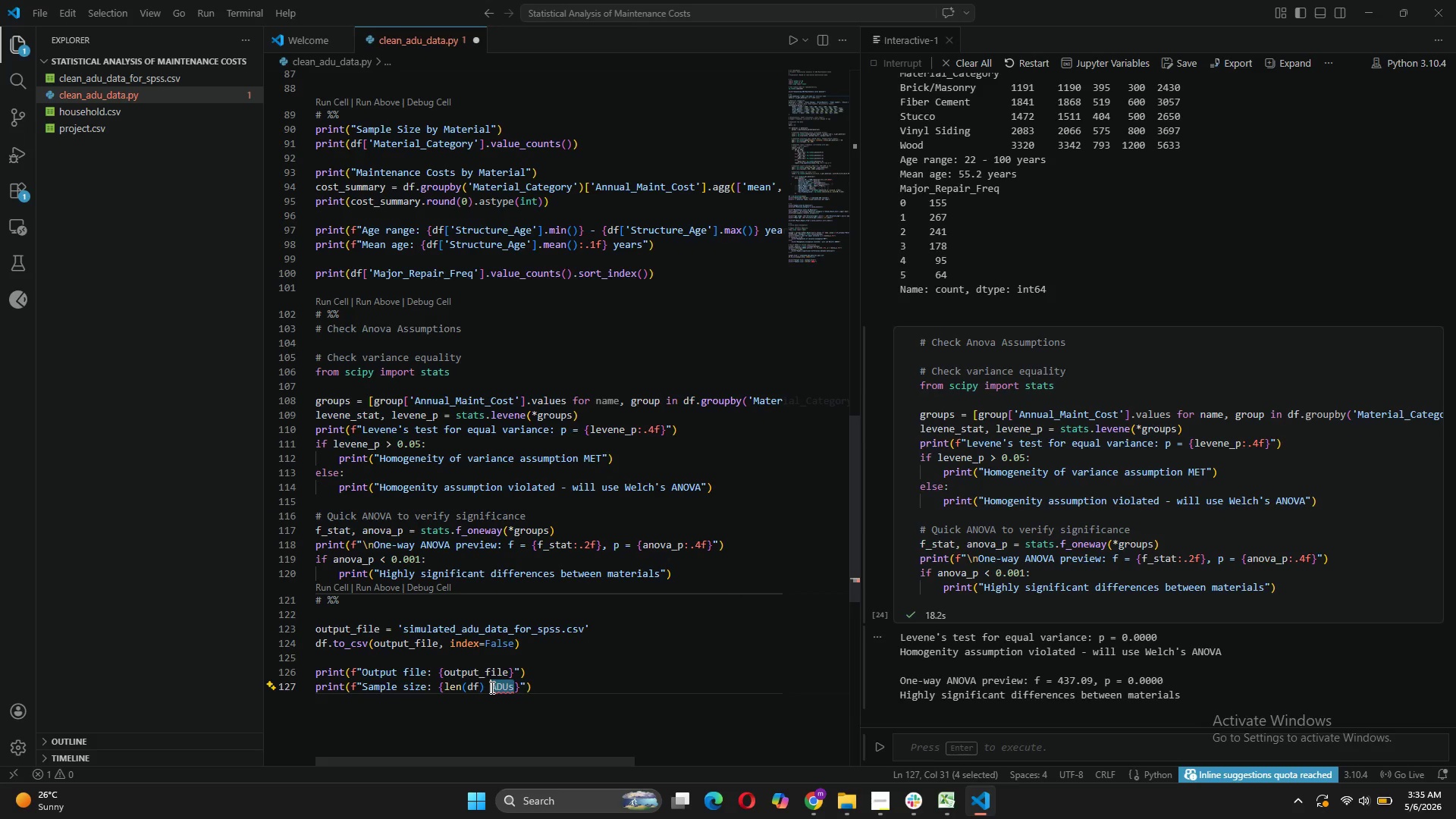 
key(Backspace)
 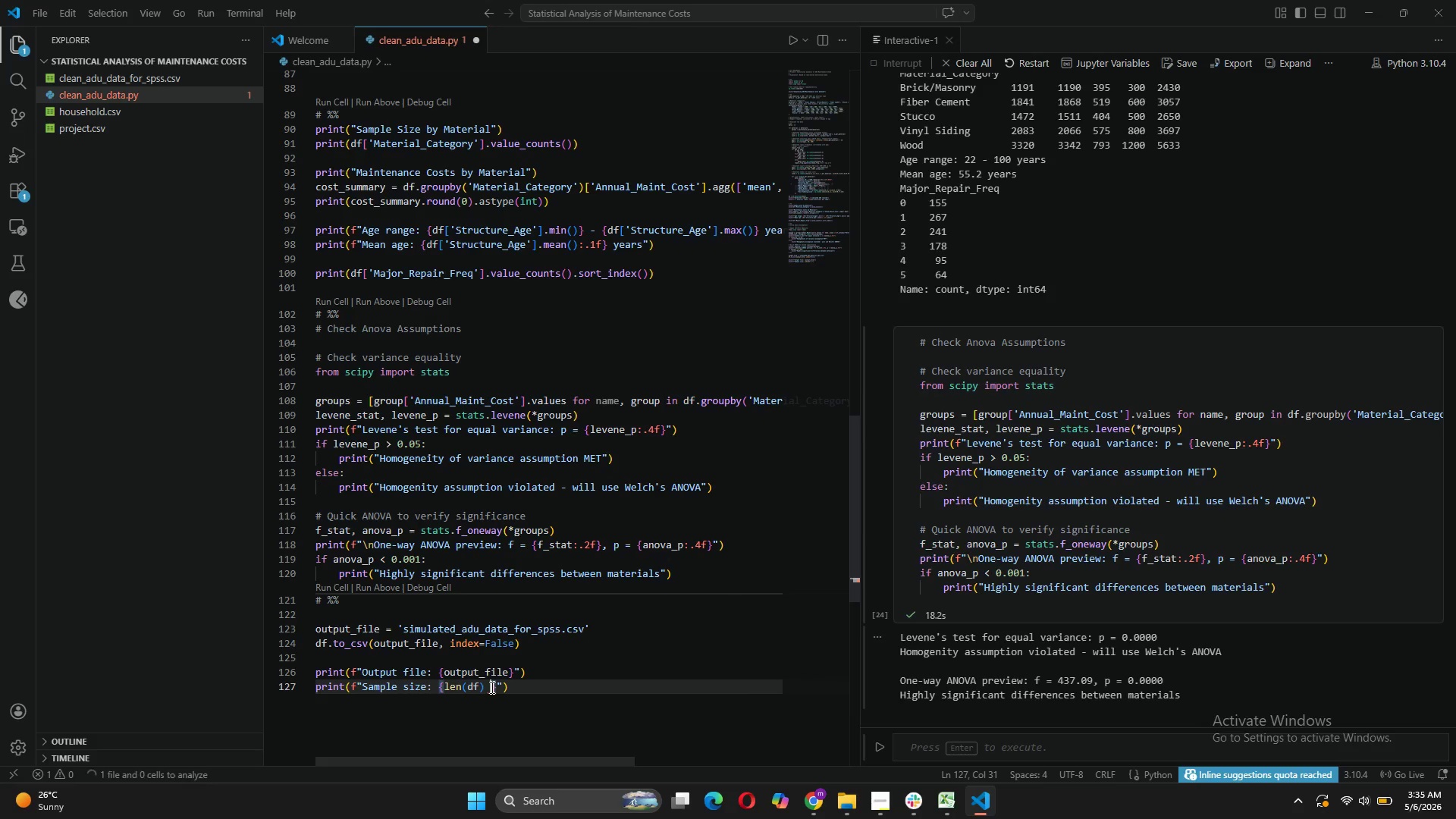 
key(Backspace)
 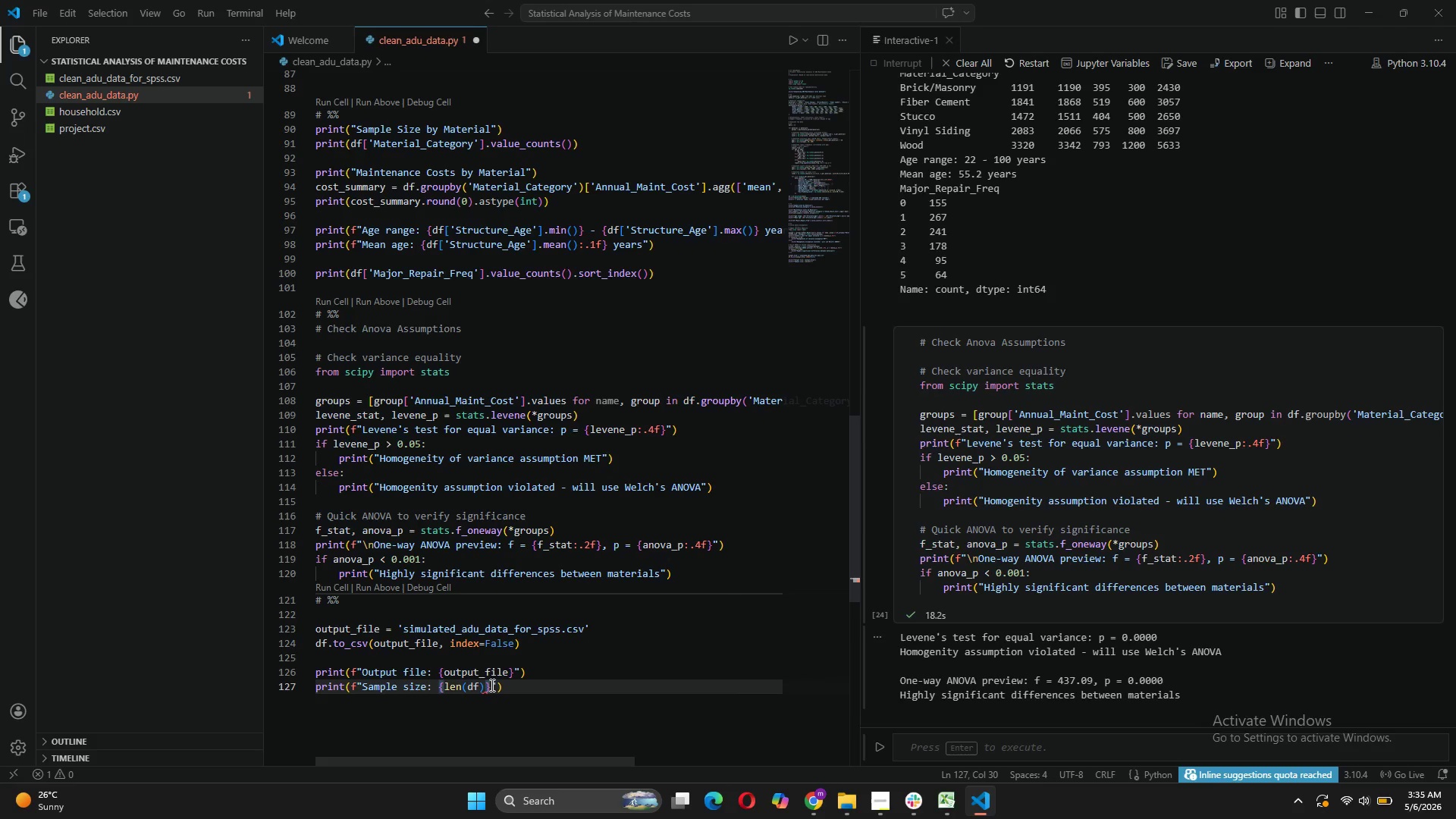 
left_click([491, 685])
 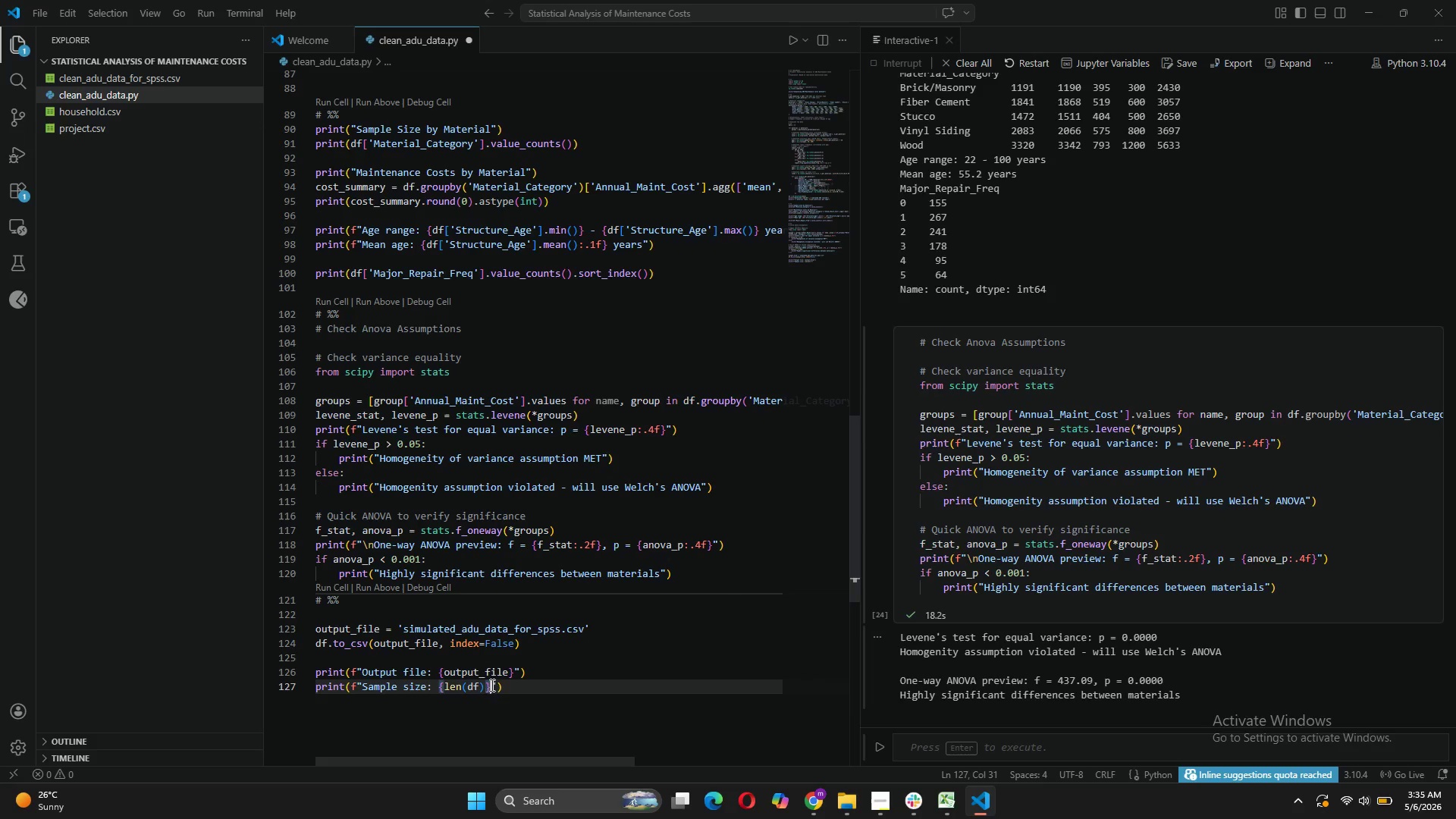 
key(Space)
 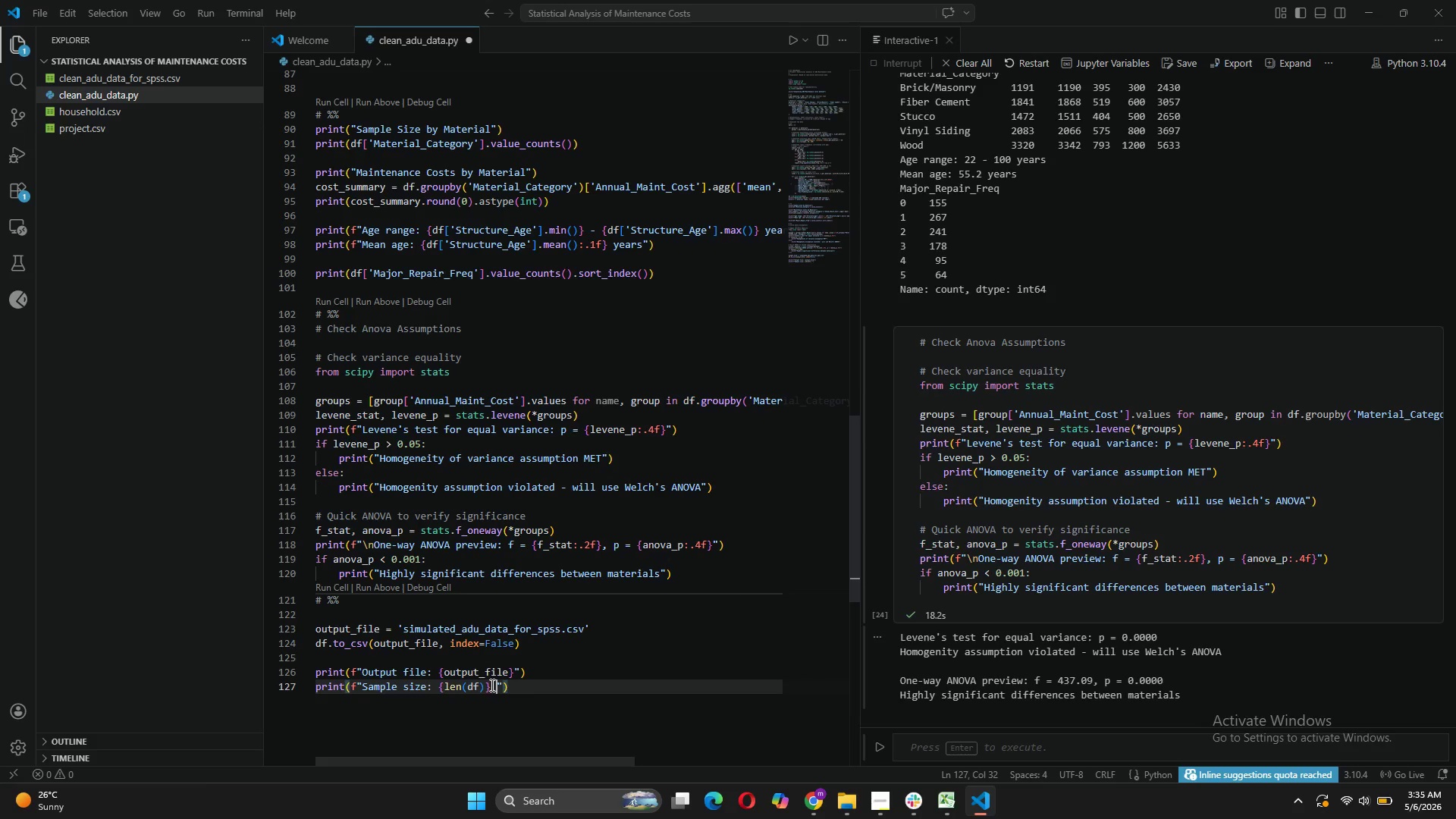 
key(Control+V)
 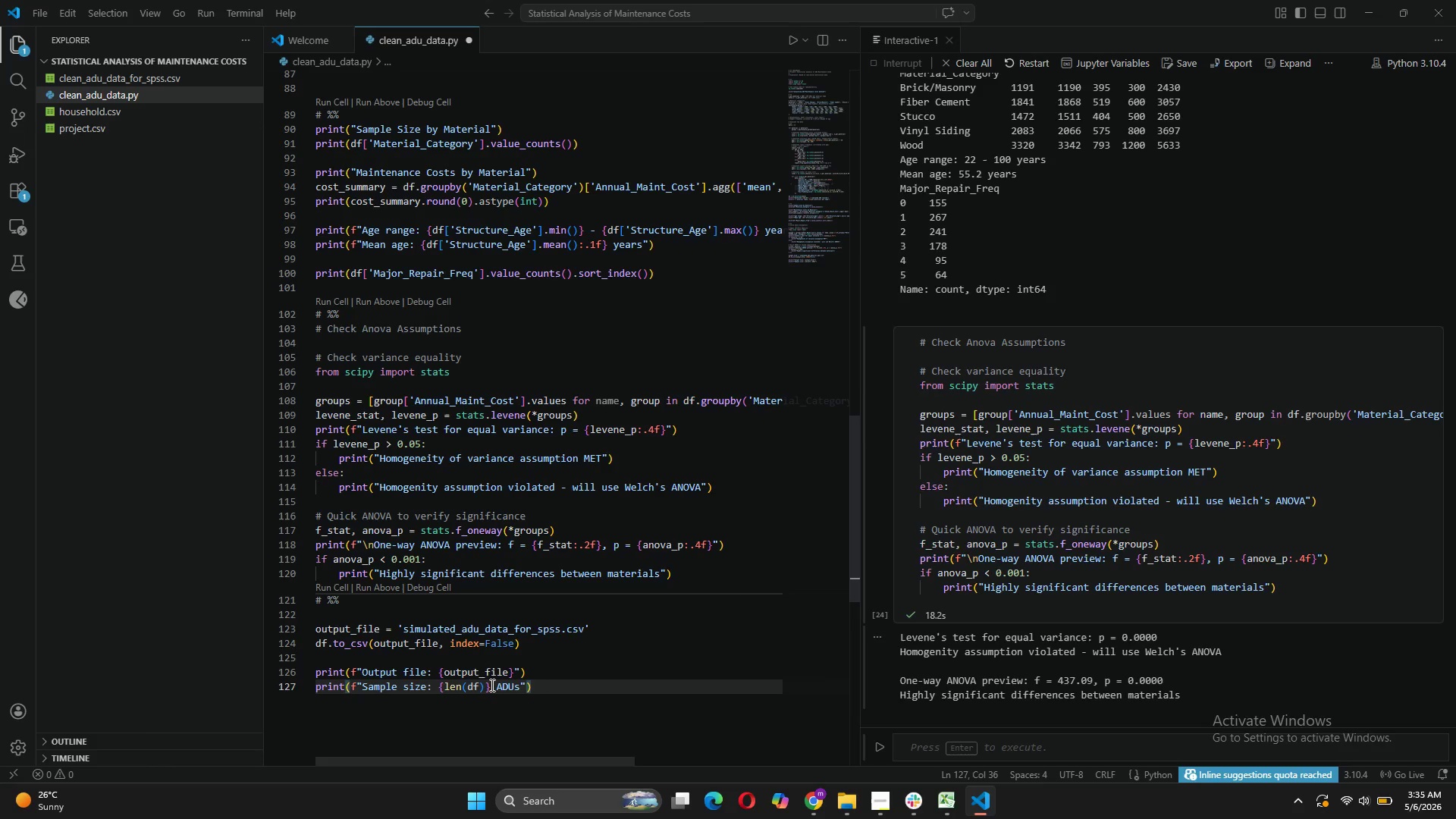 
left_click([590, 691])
 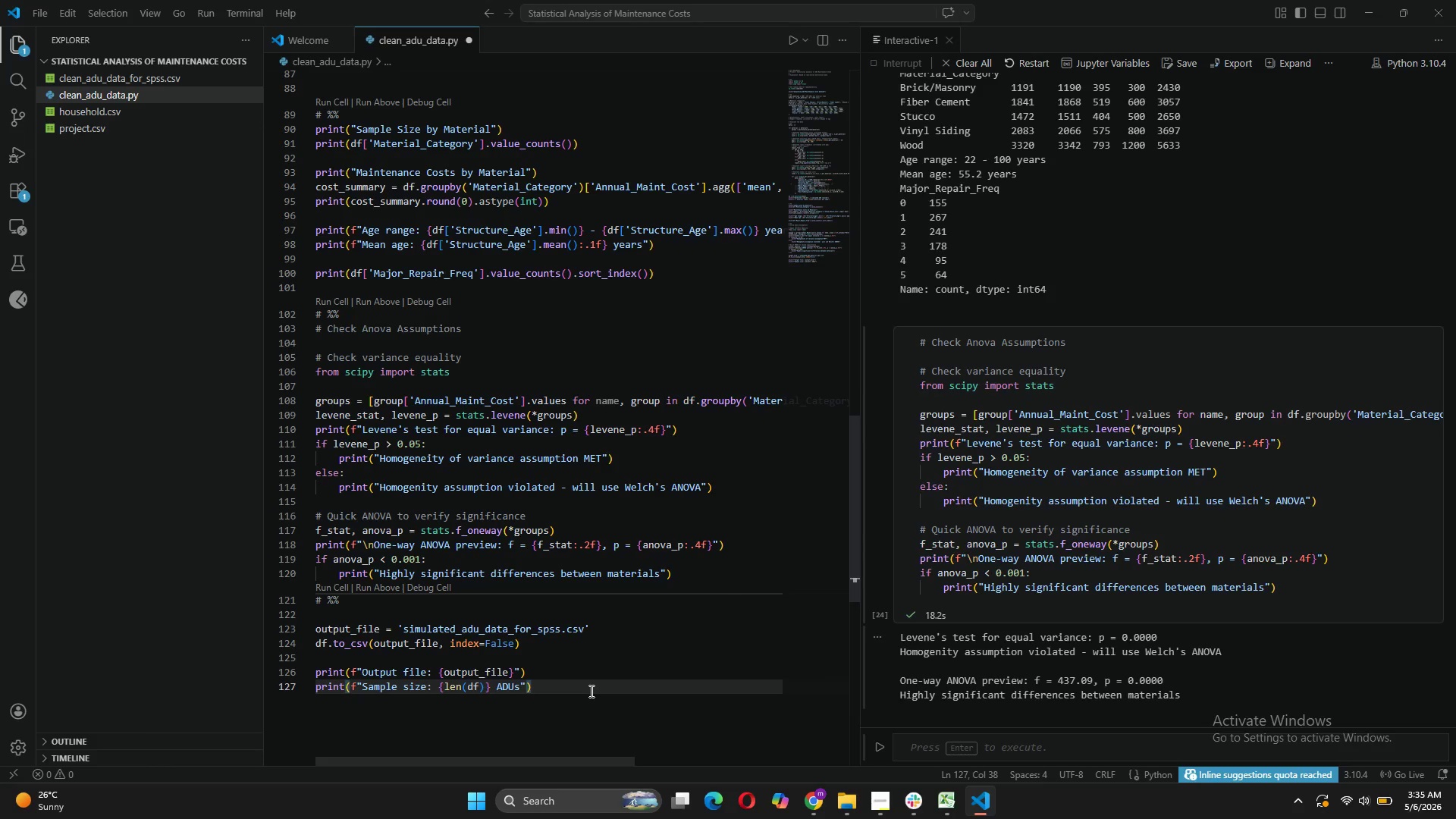 
hold_key(key=ControlLeft, duration=0.39)
 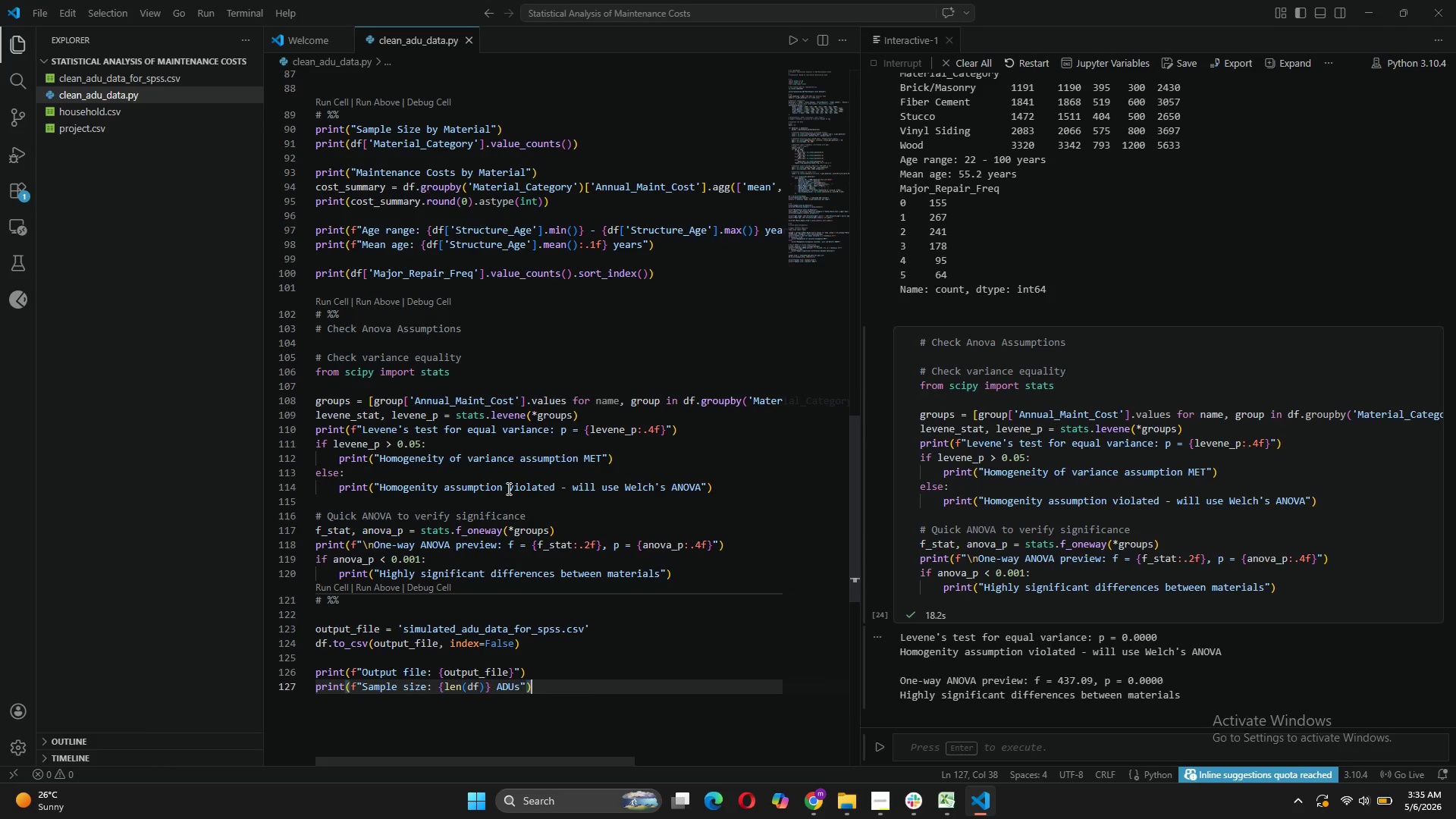 
left_click([340, 590])
 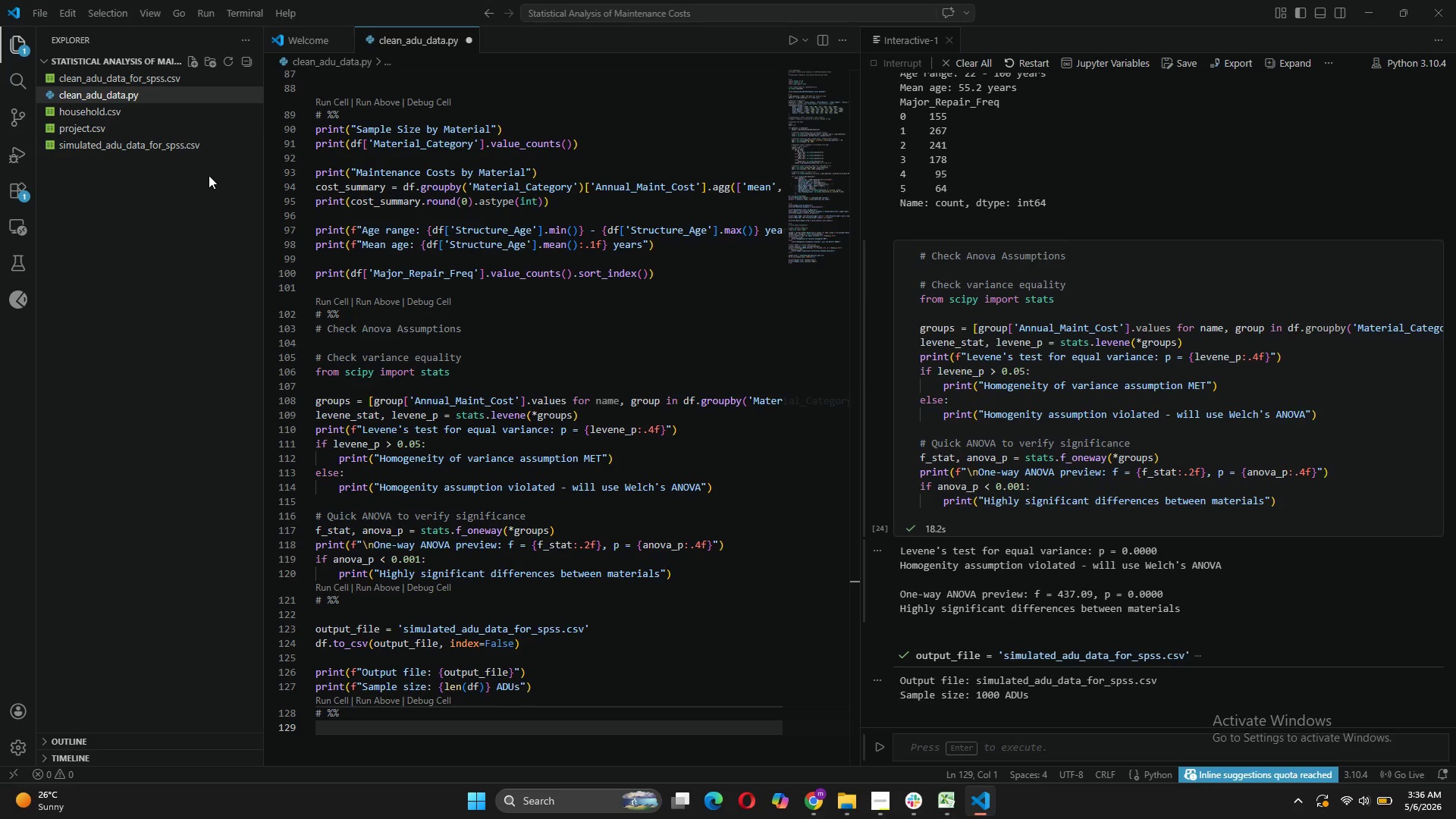 
wait(24.67)
 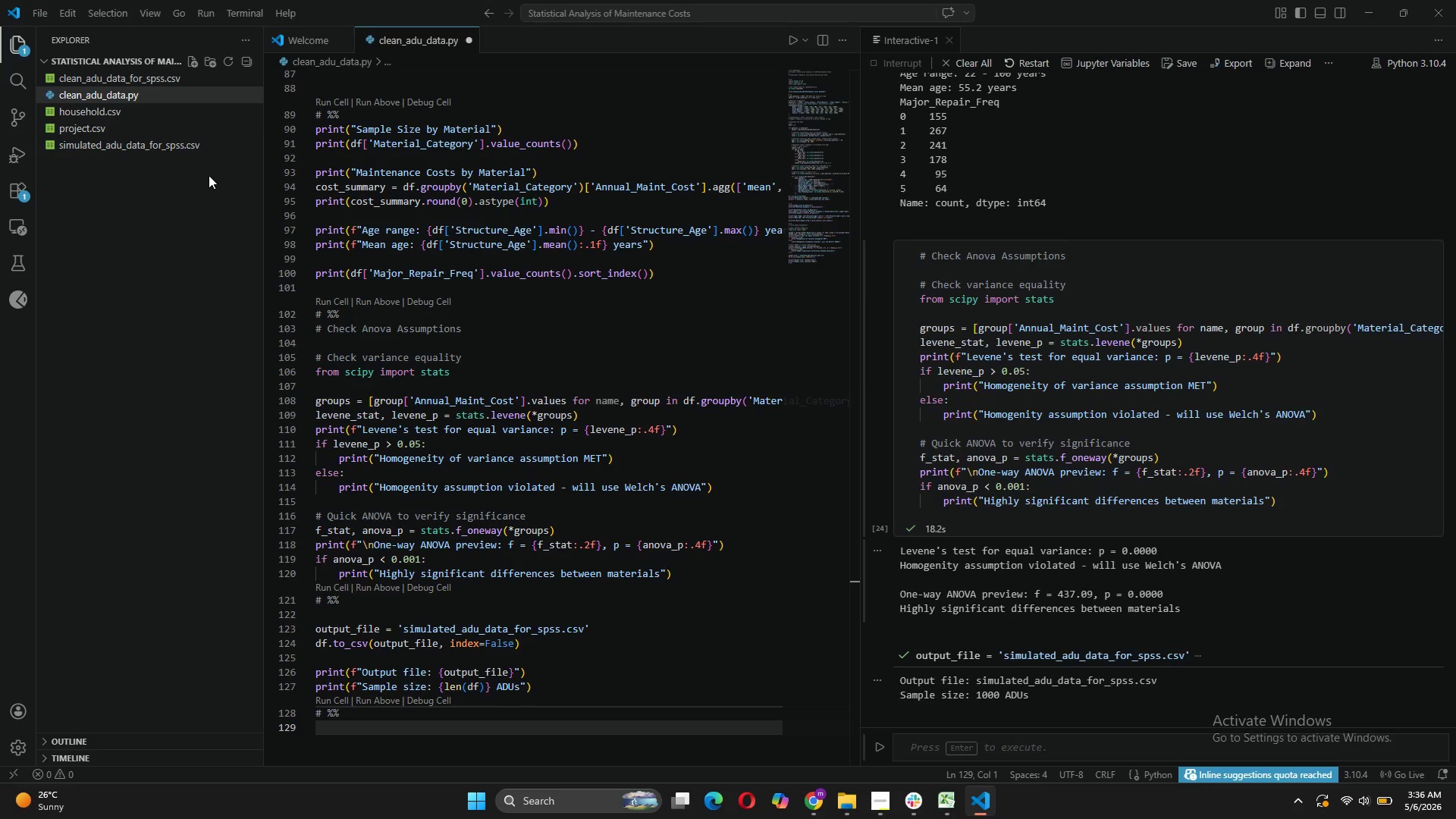 
right_click([160, 77])
 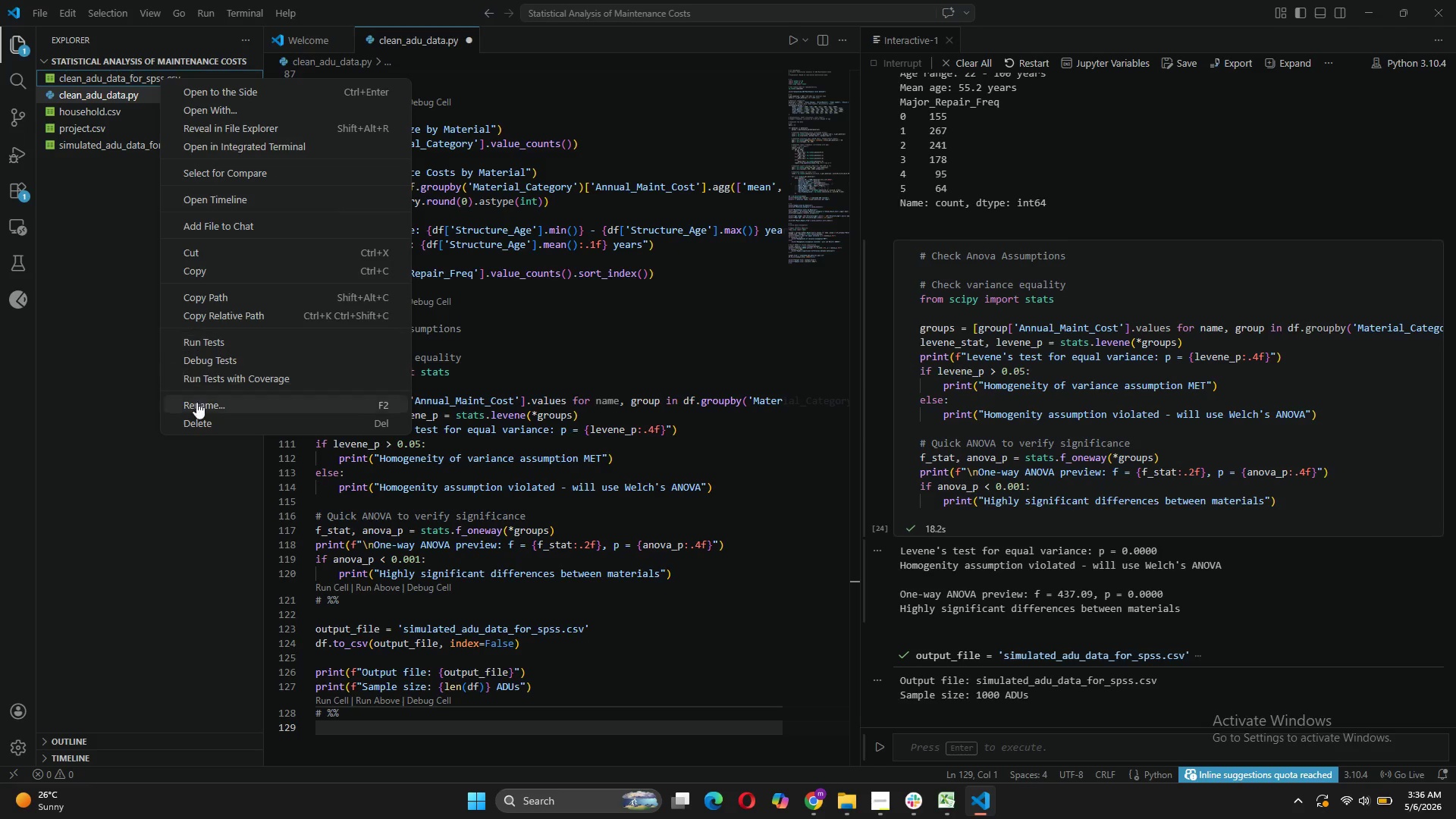 
left_click([199, 425])
 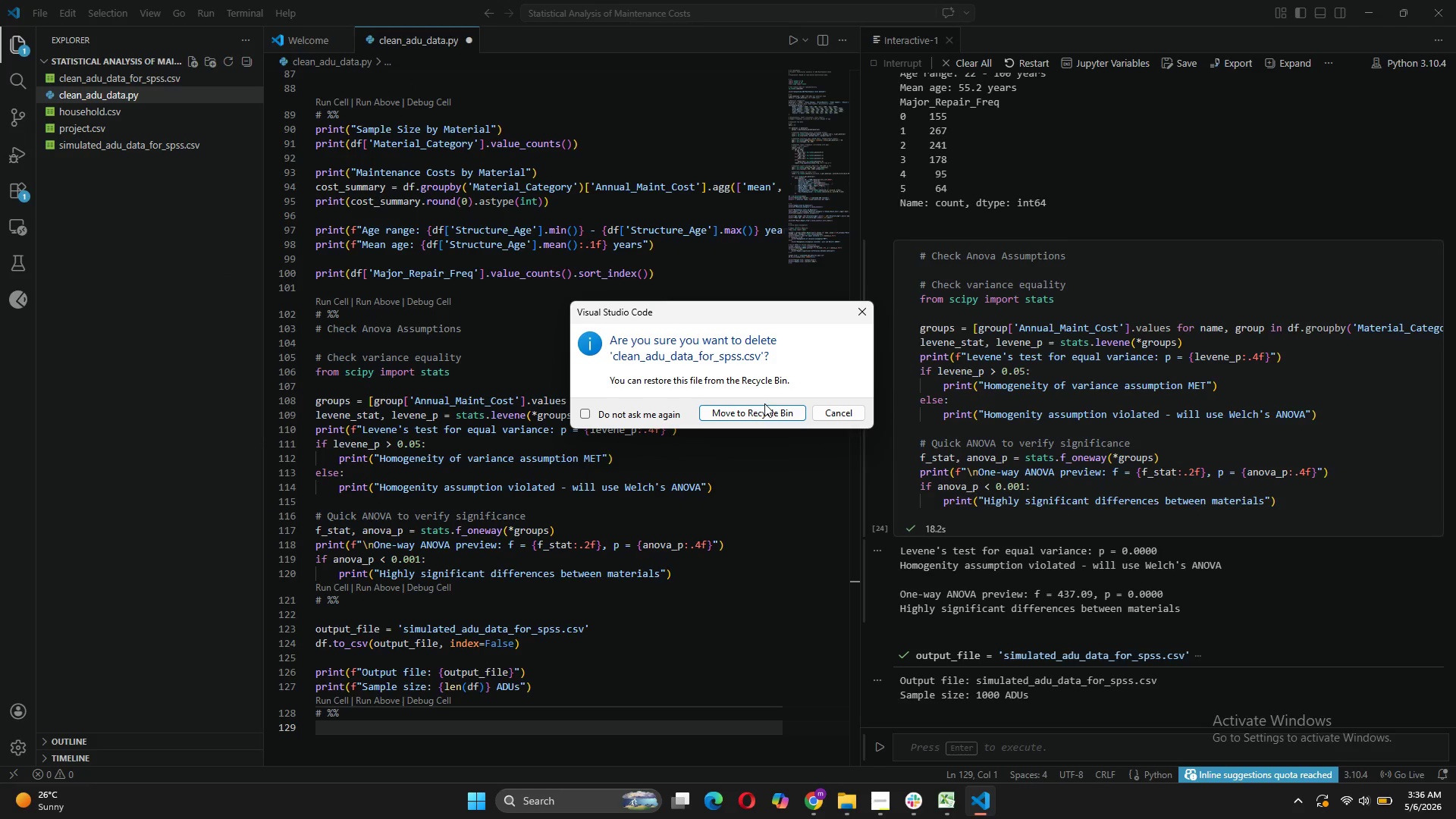 
left_click([758, 410])
 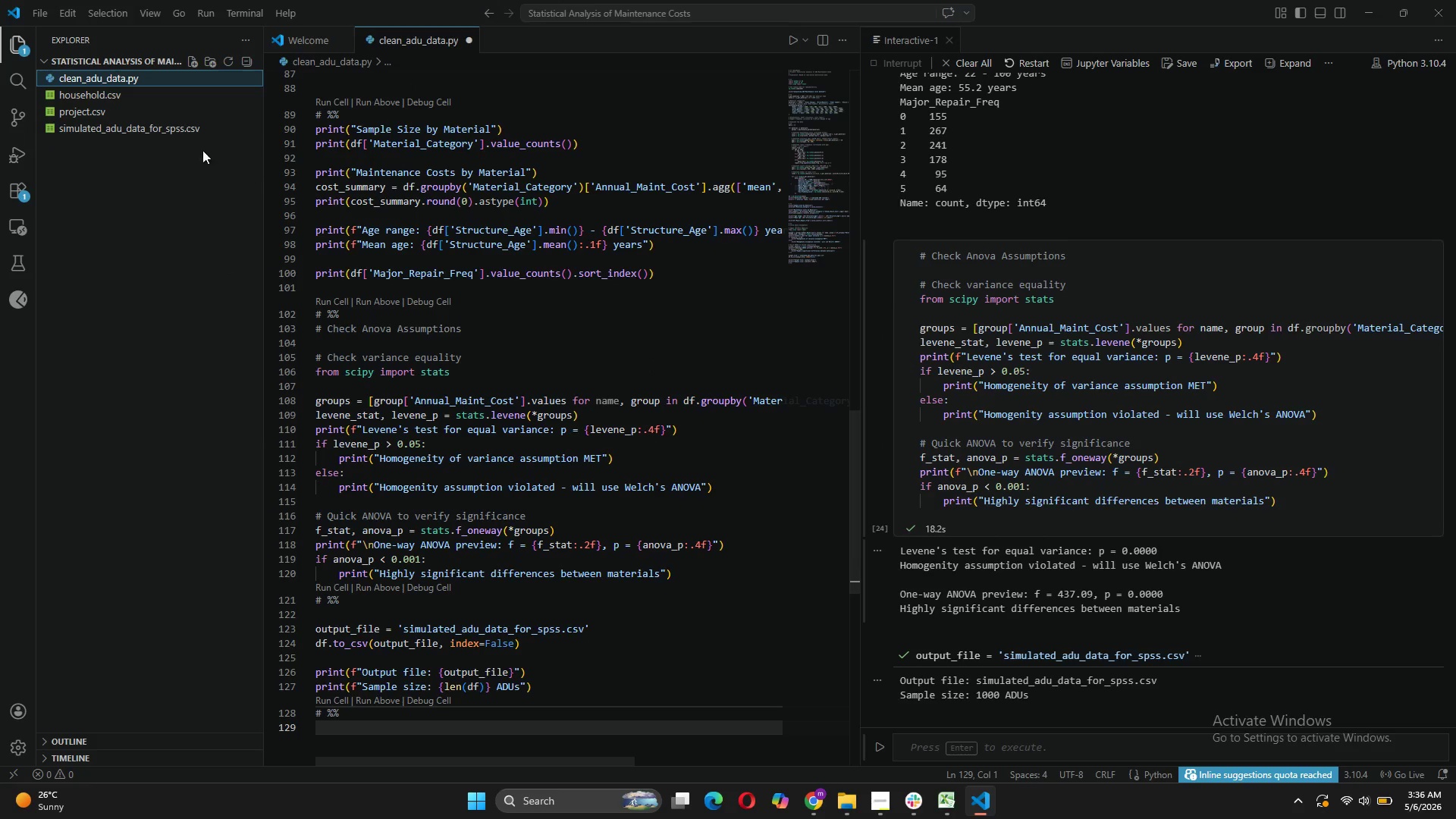 
left_click([161, 131])
 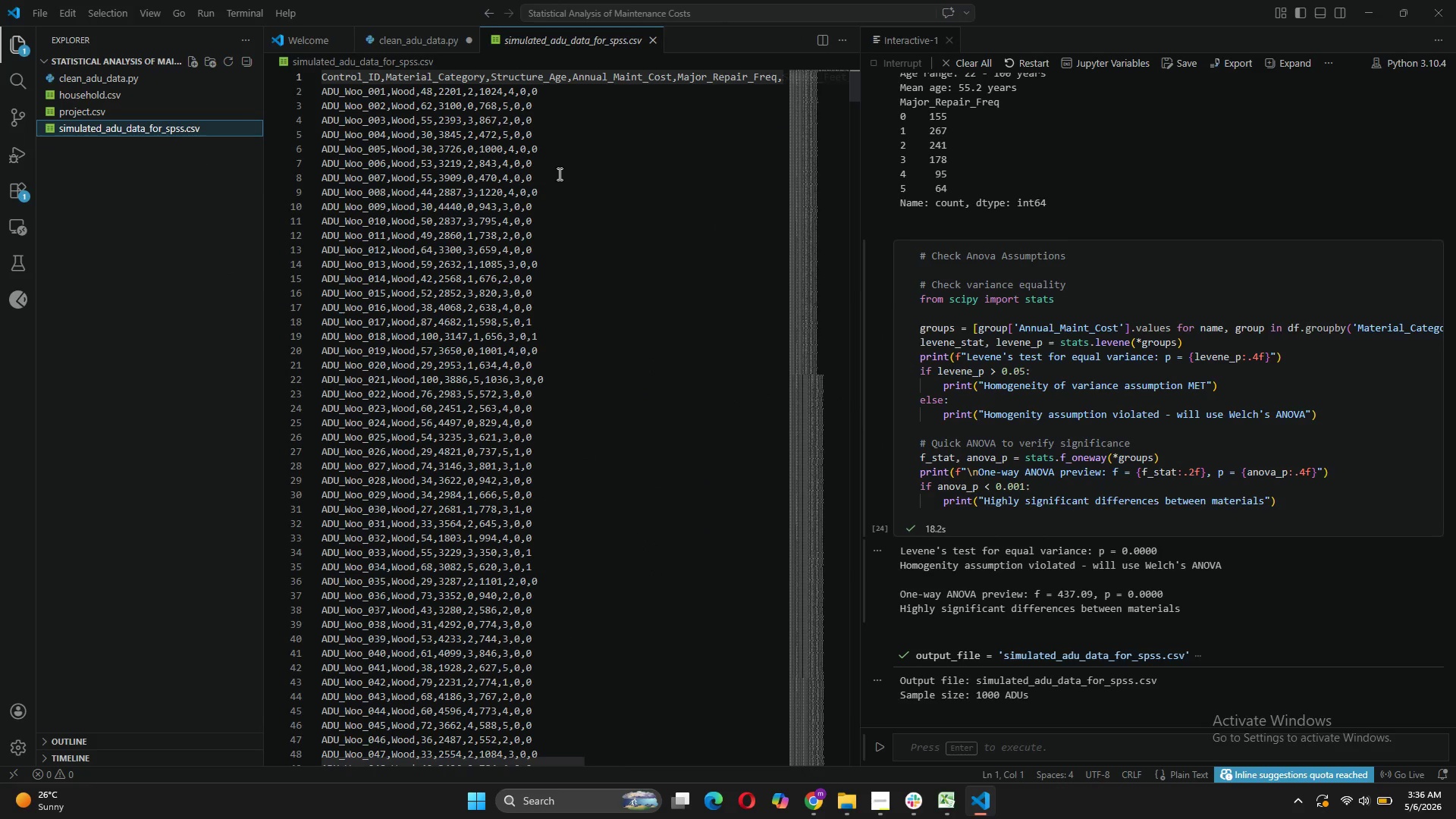 
wait(9.7)
 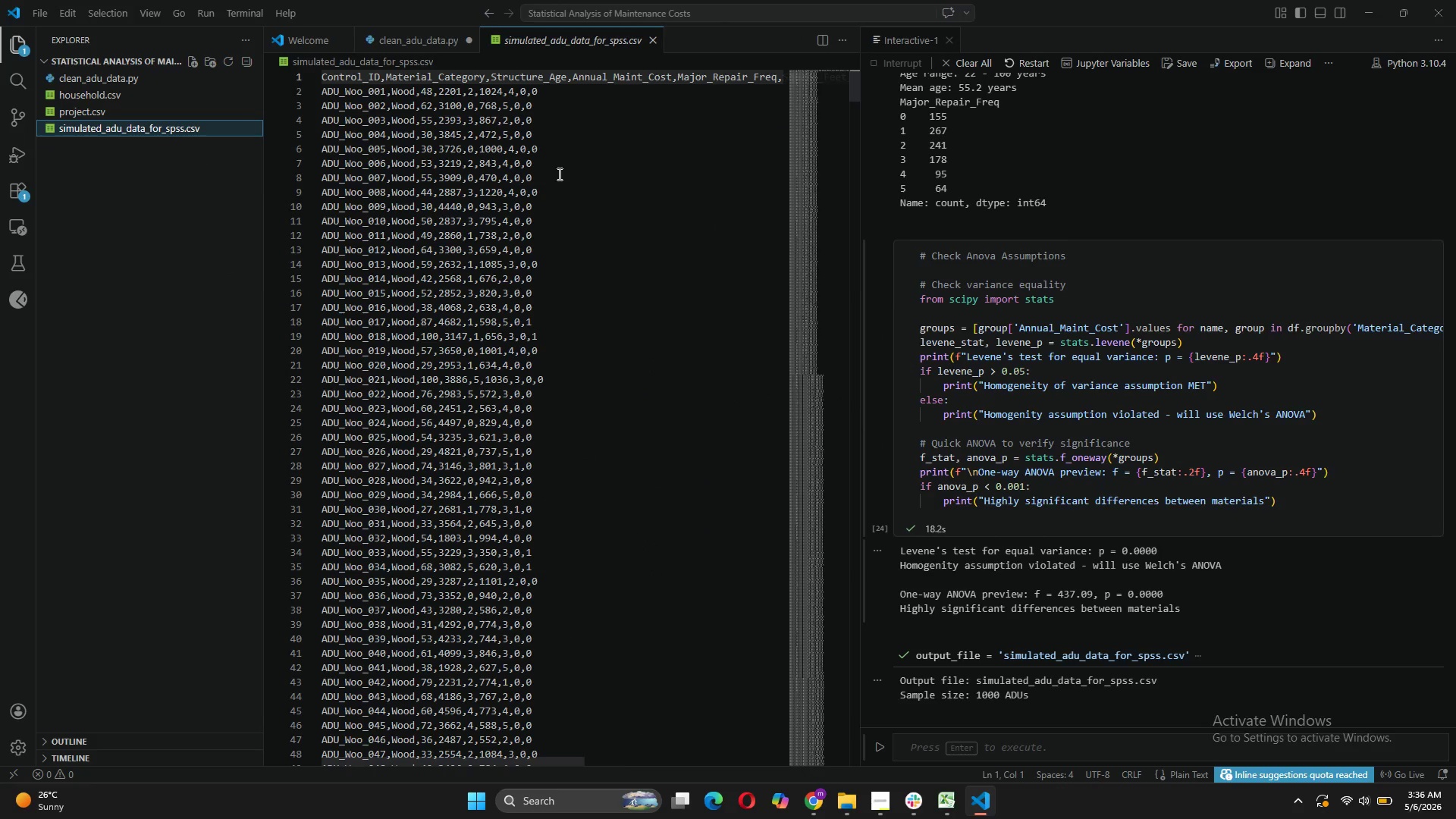 
left_click([544, 789])
 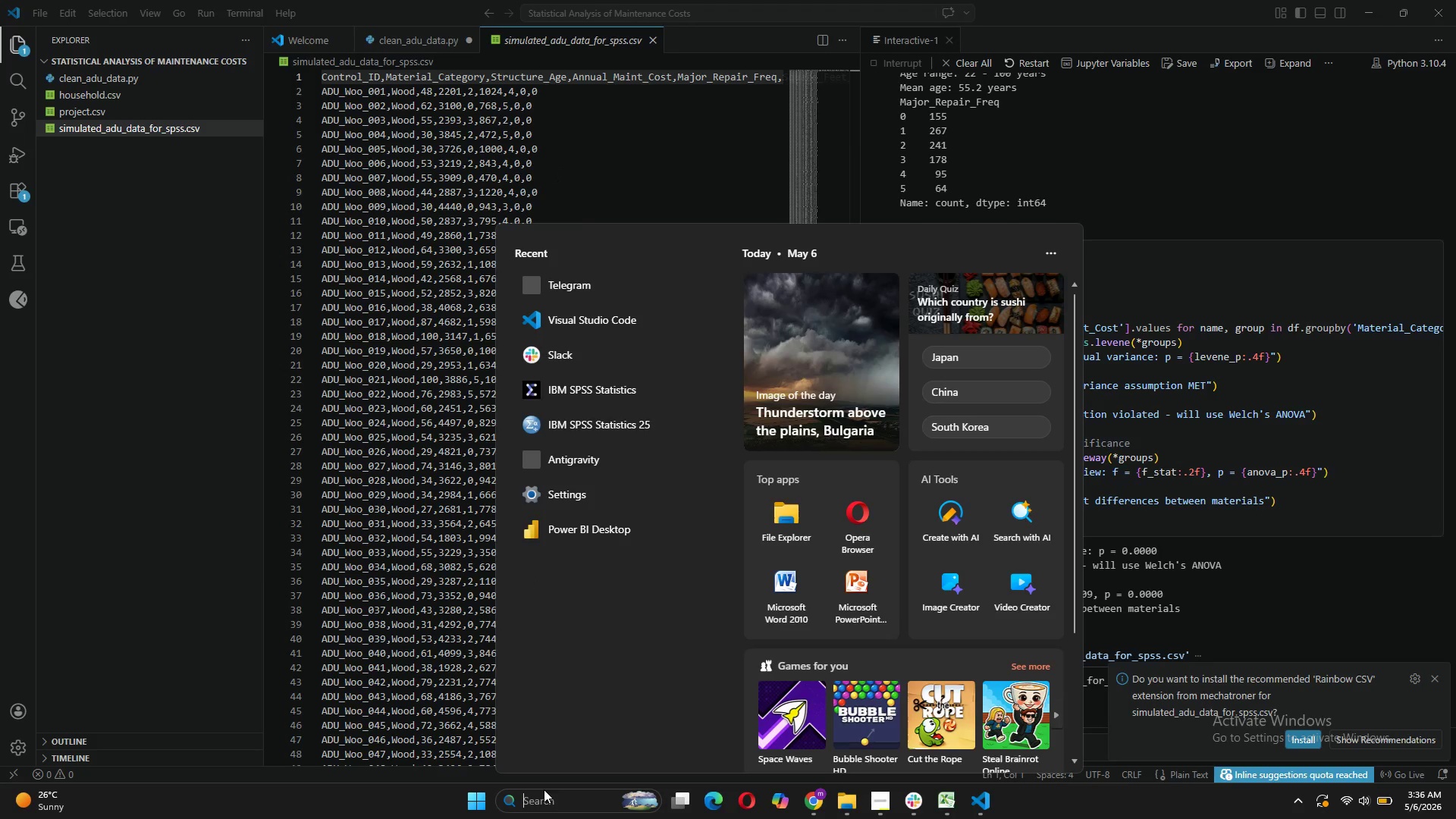 
type(spss)
 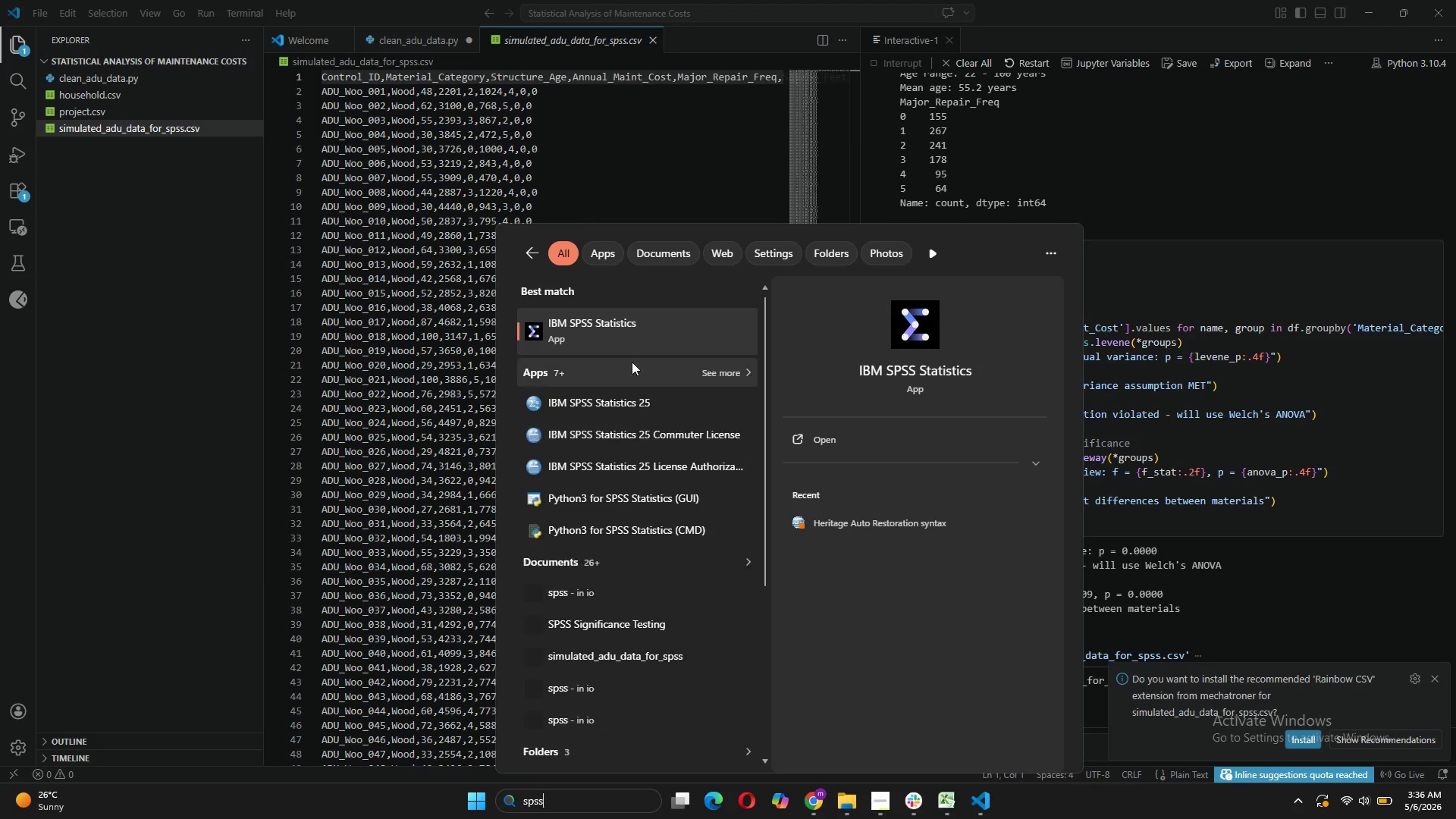 
left_click([635, 340])
 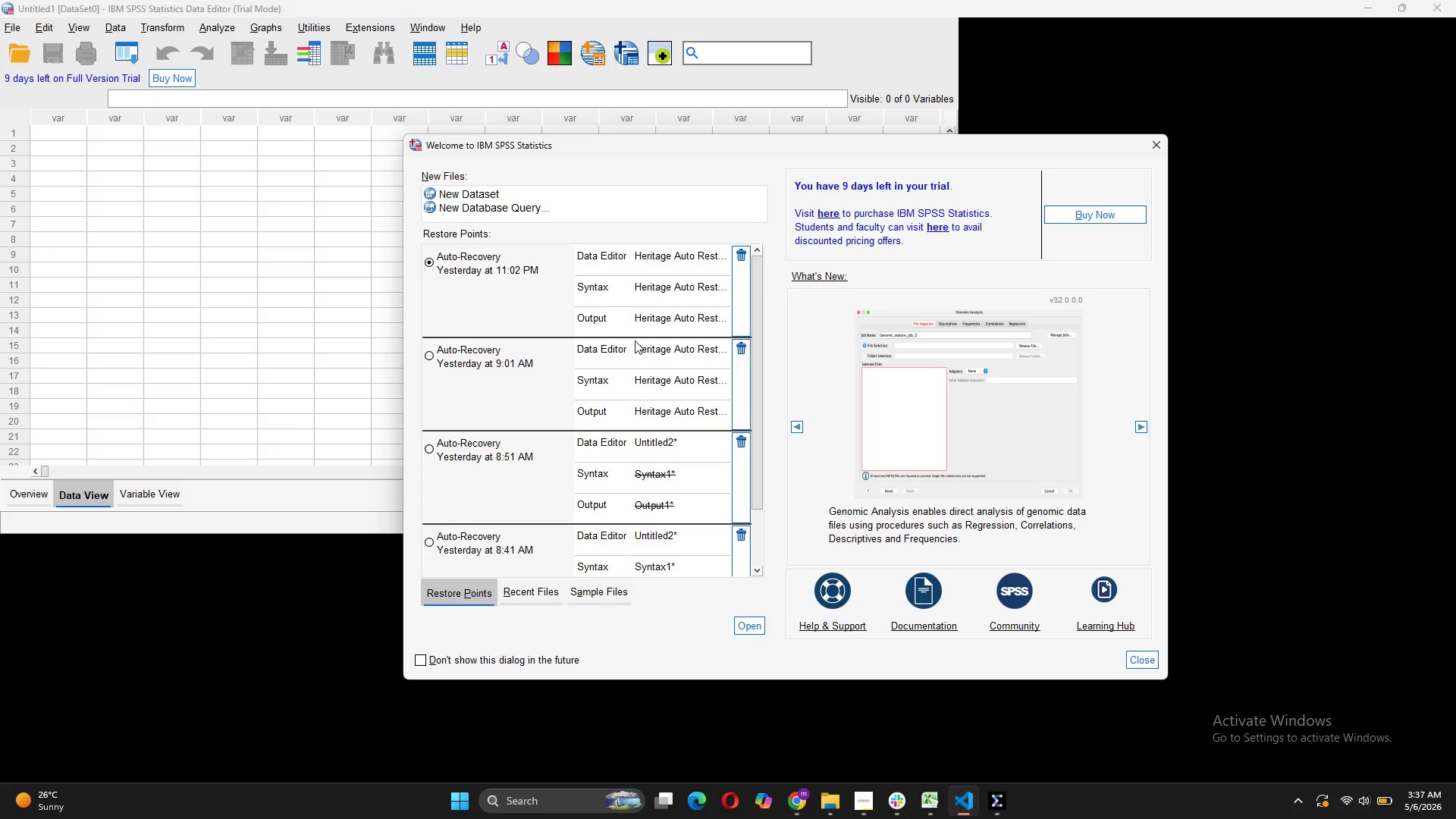 
wait(47.09)
 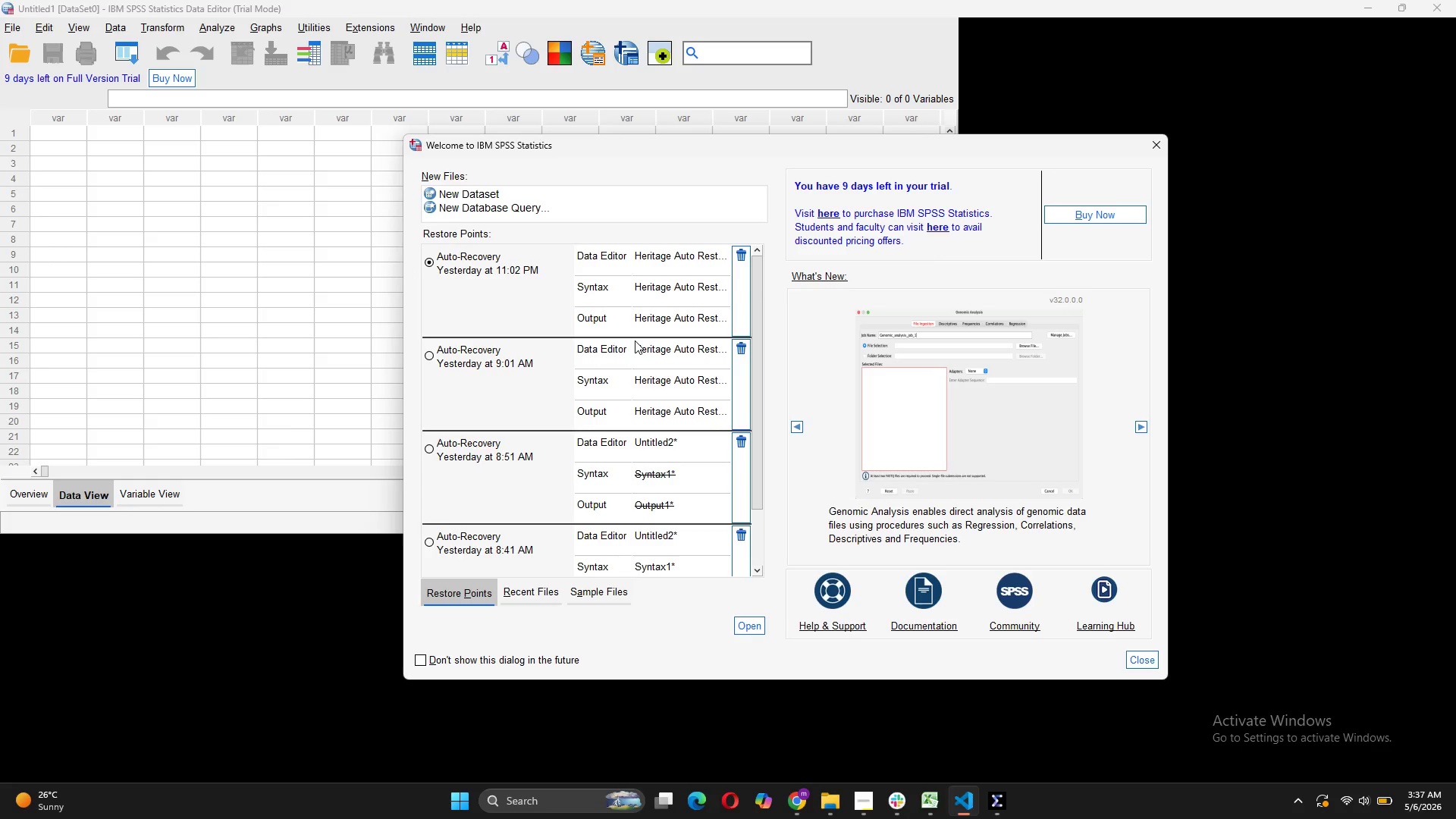 
left_click([1157, 140])
 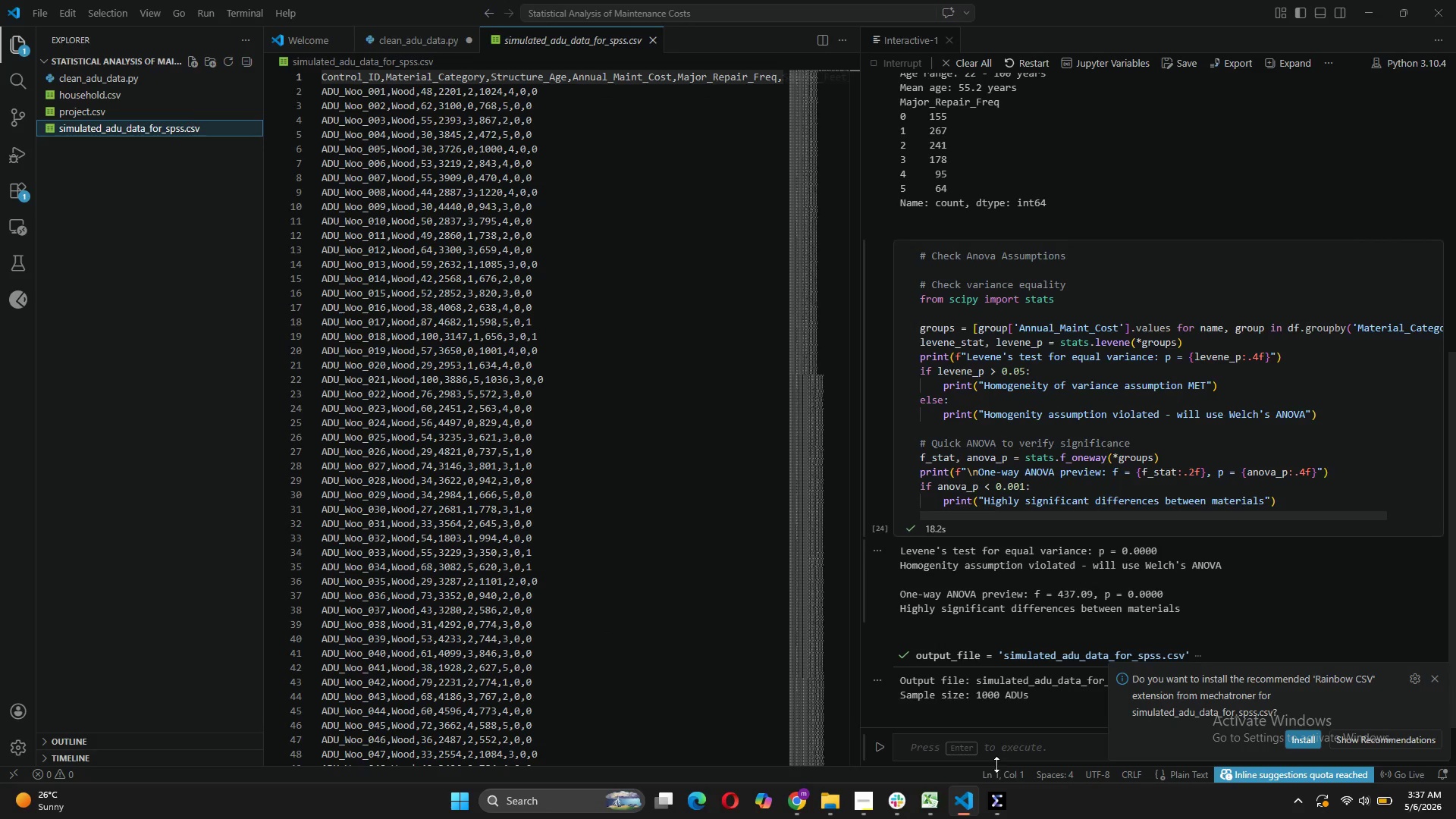 
left_click([990, 818])
 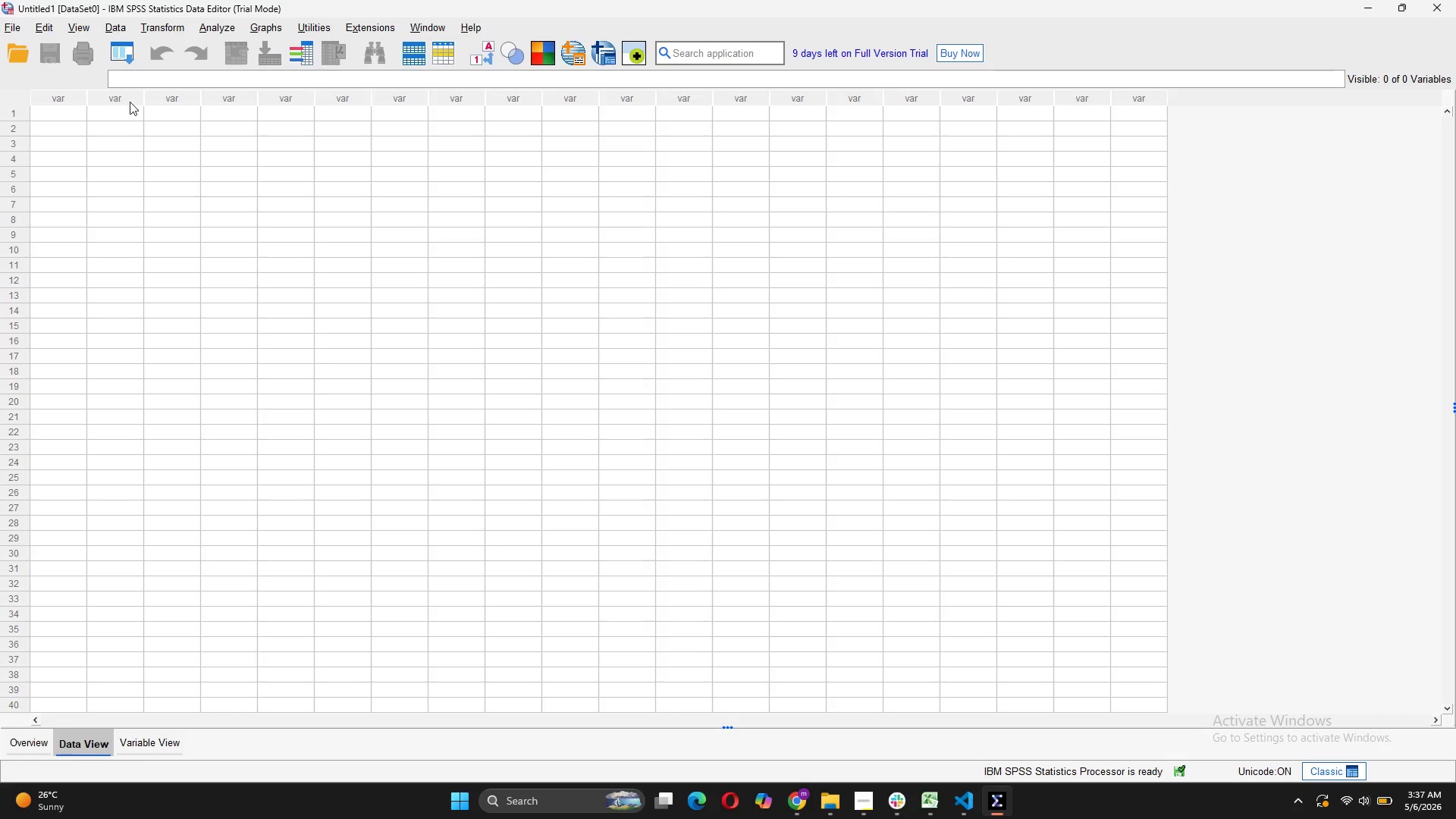 
left_click([13, 24])
 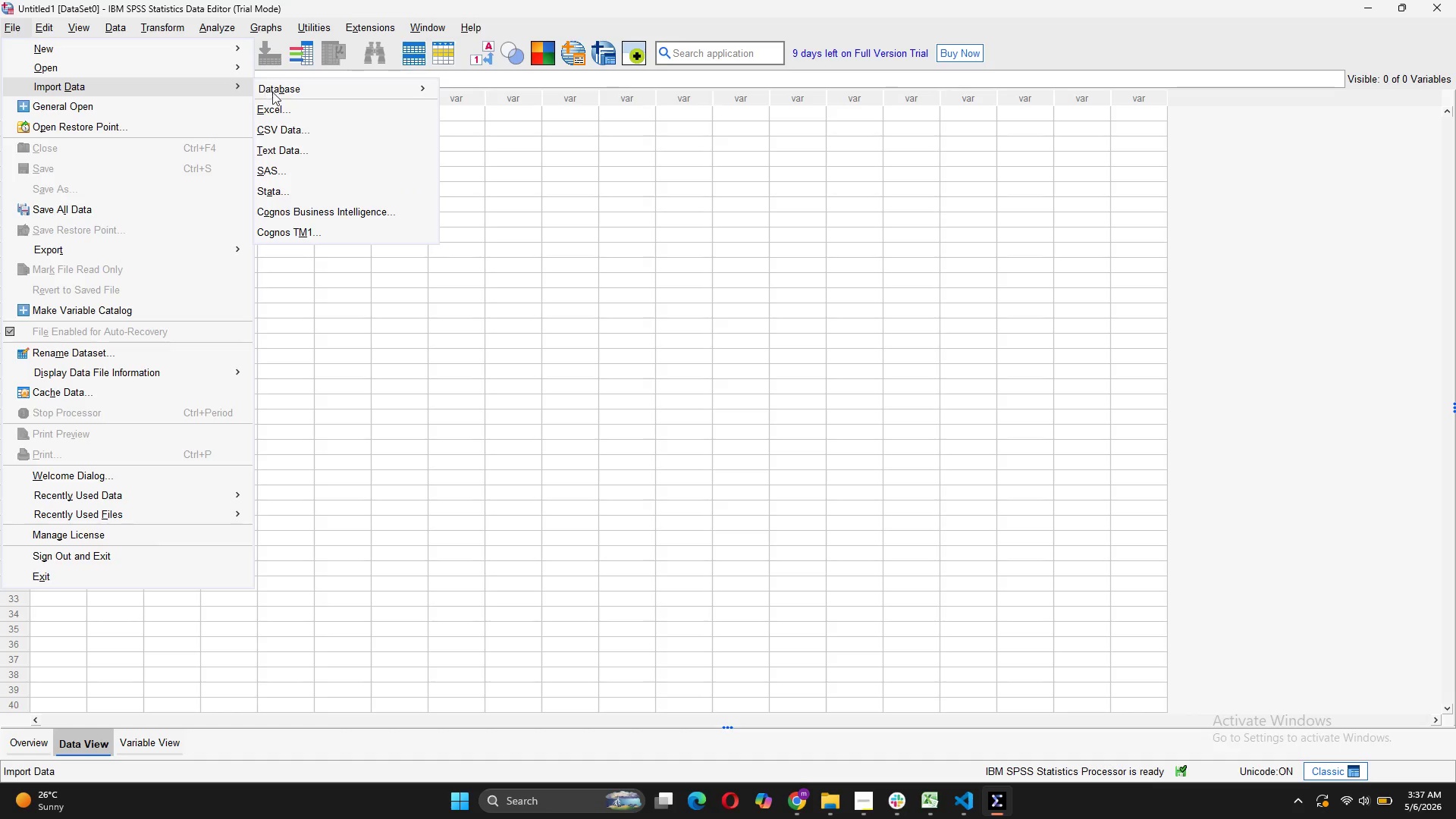 
left_click([289, 127])
 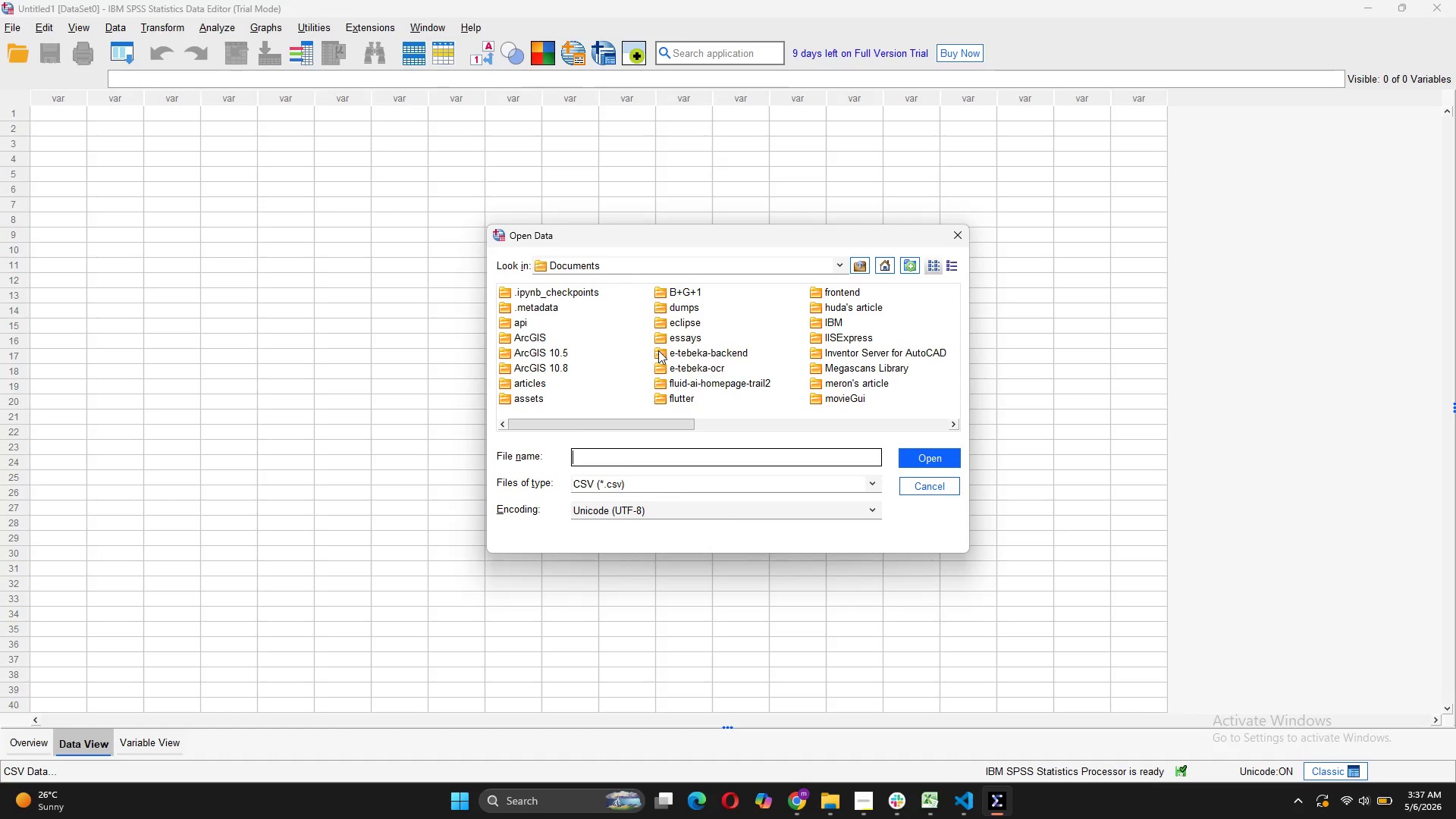 
scroll: coordinate [658, 350], scroll_direction: down, amount: 4.0
 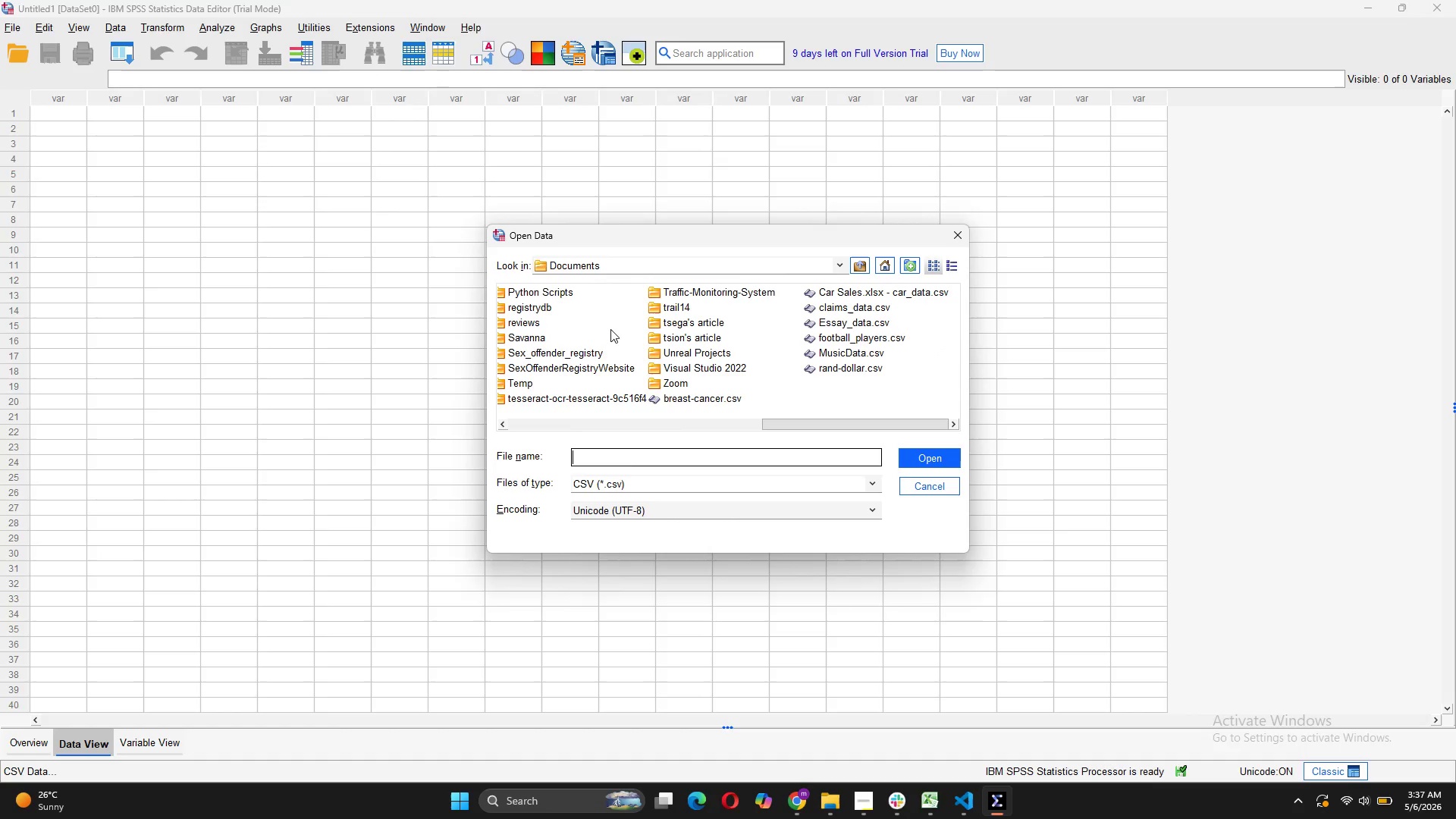 
left_click([646, 265])
 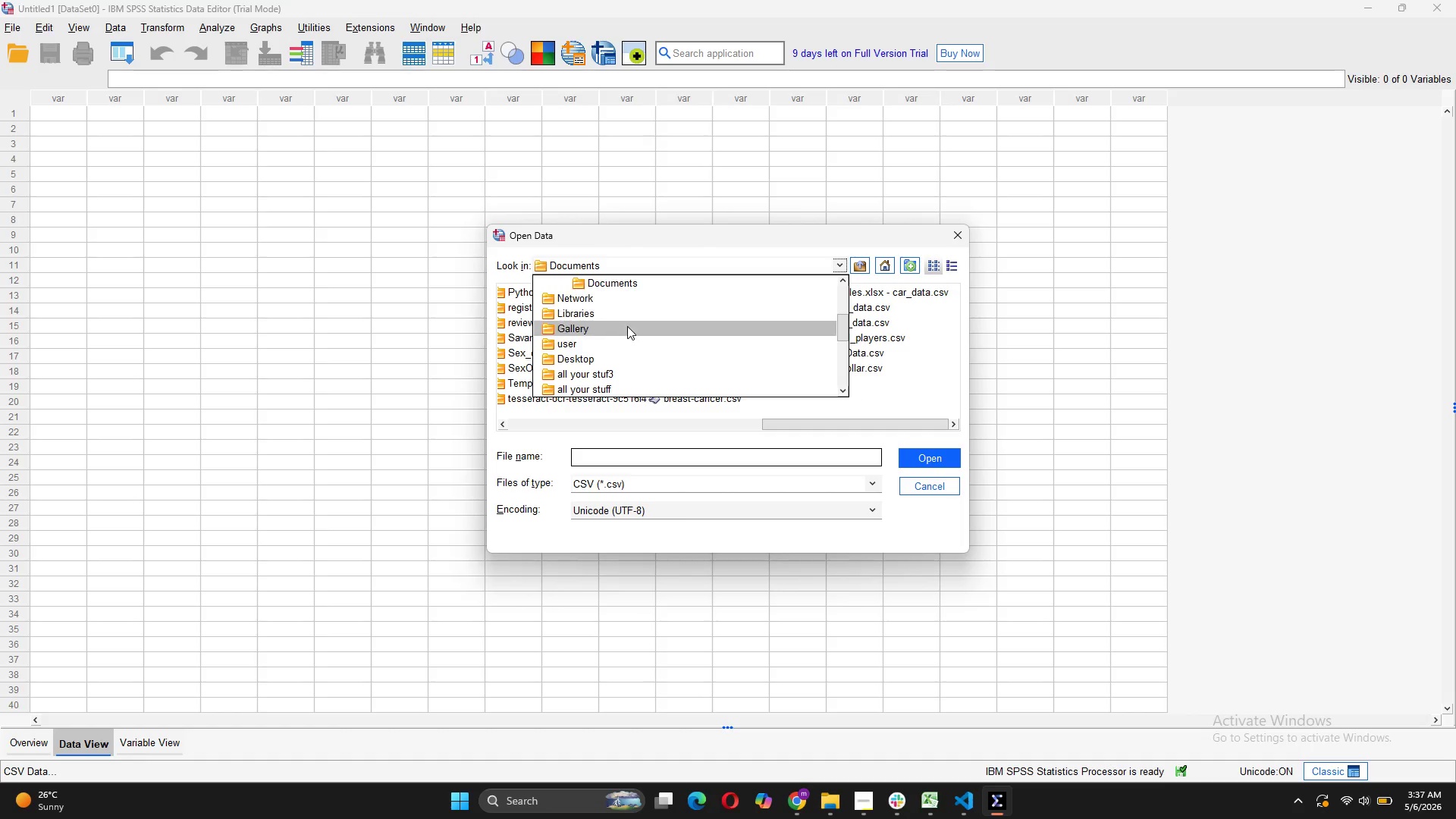 
scroll: coordinate [627, 326], scroll_direction: up, amount: 1.0
 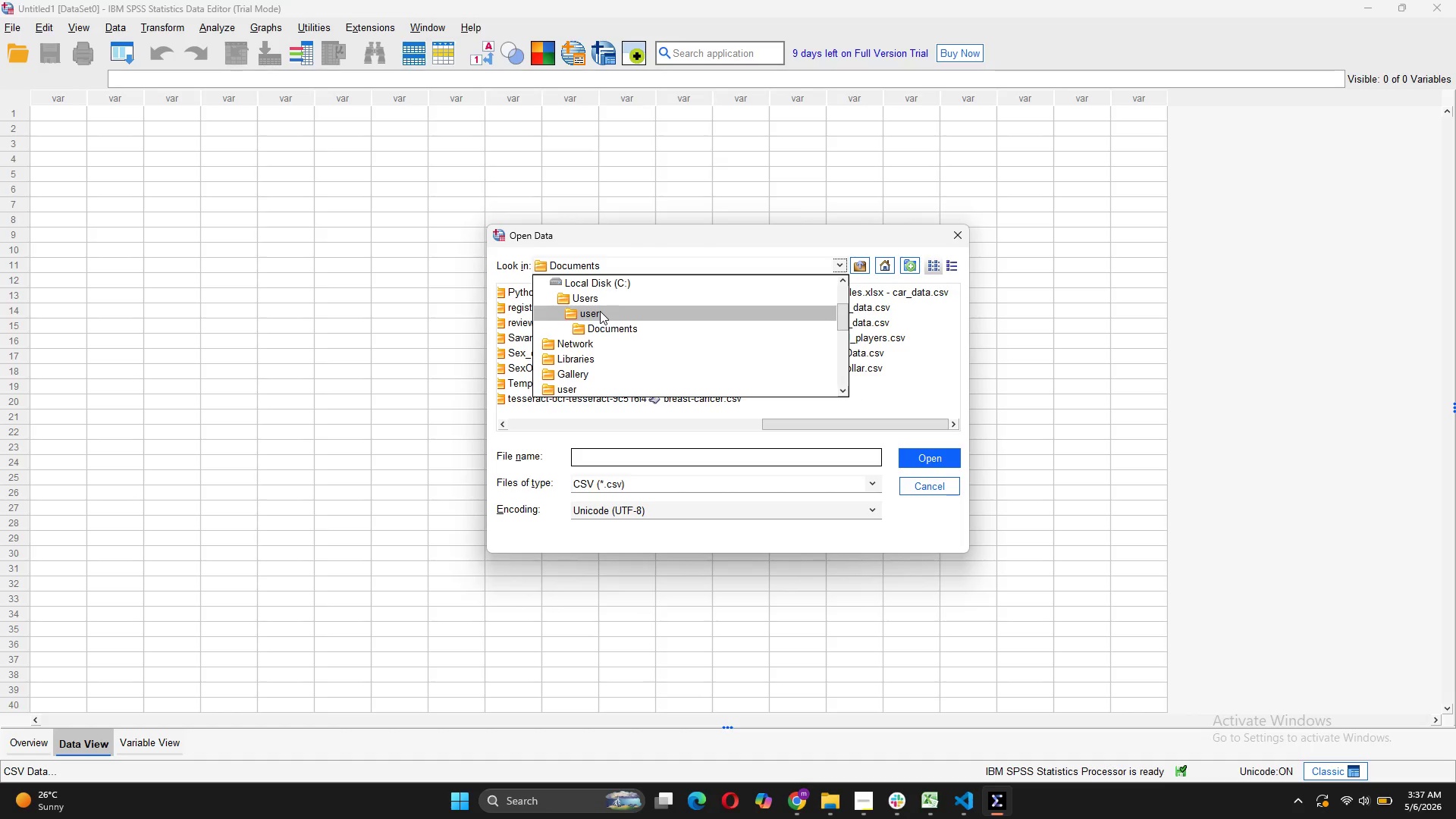 
double_click([600, 311])
 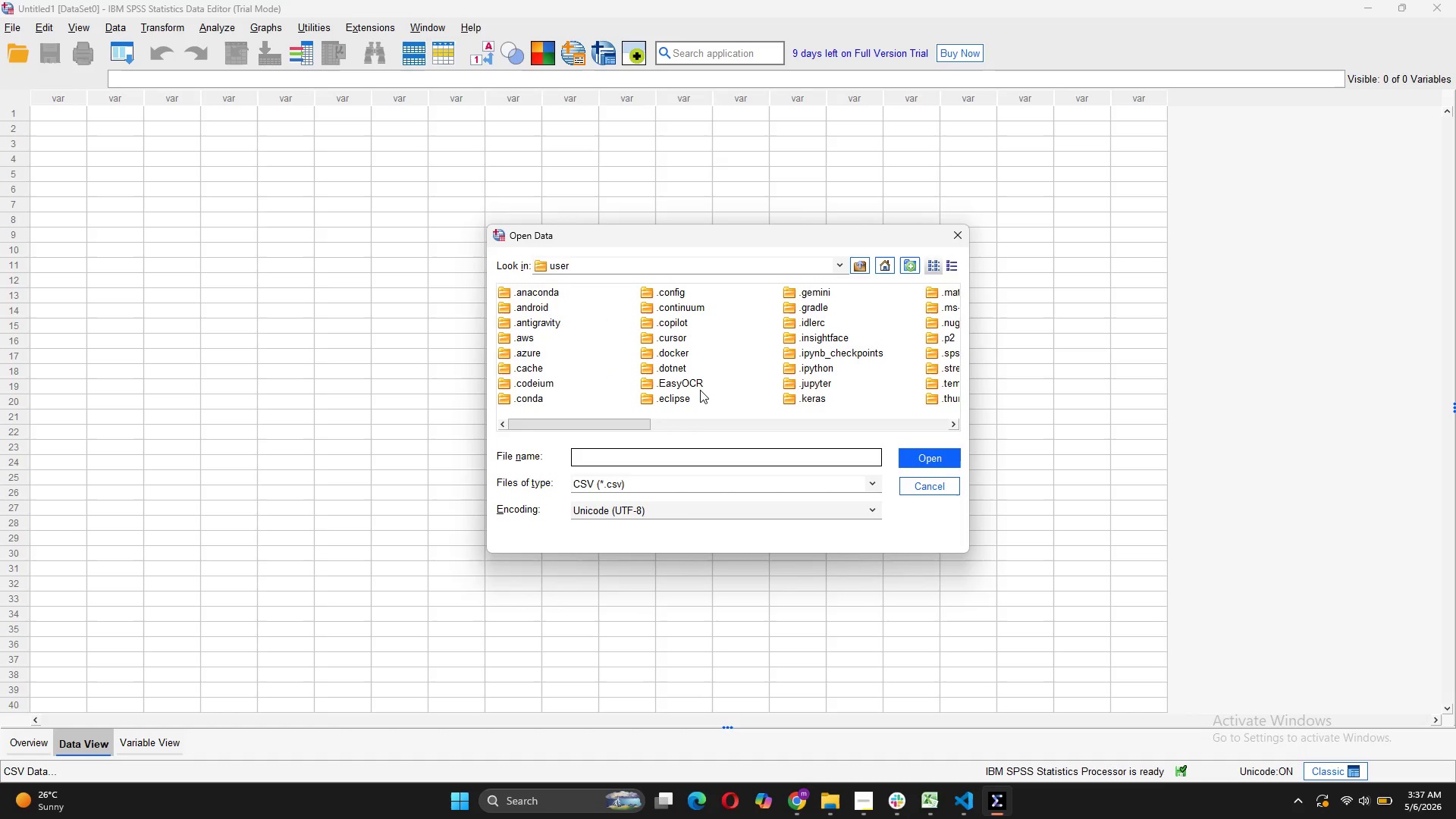 
key(Control+ControlLeft)
 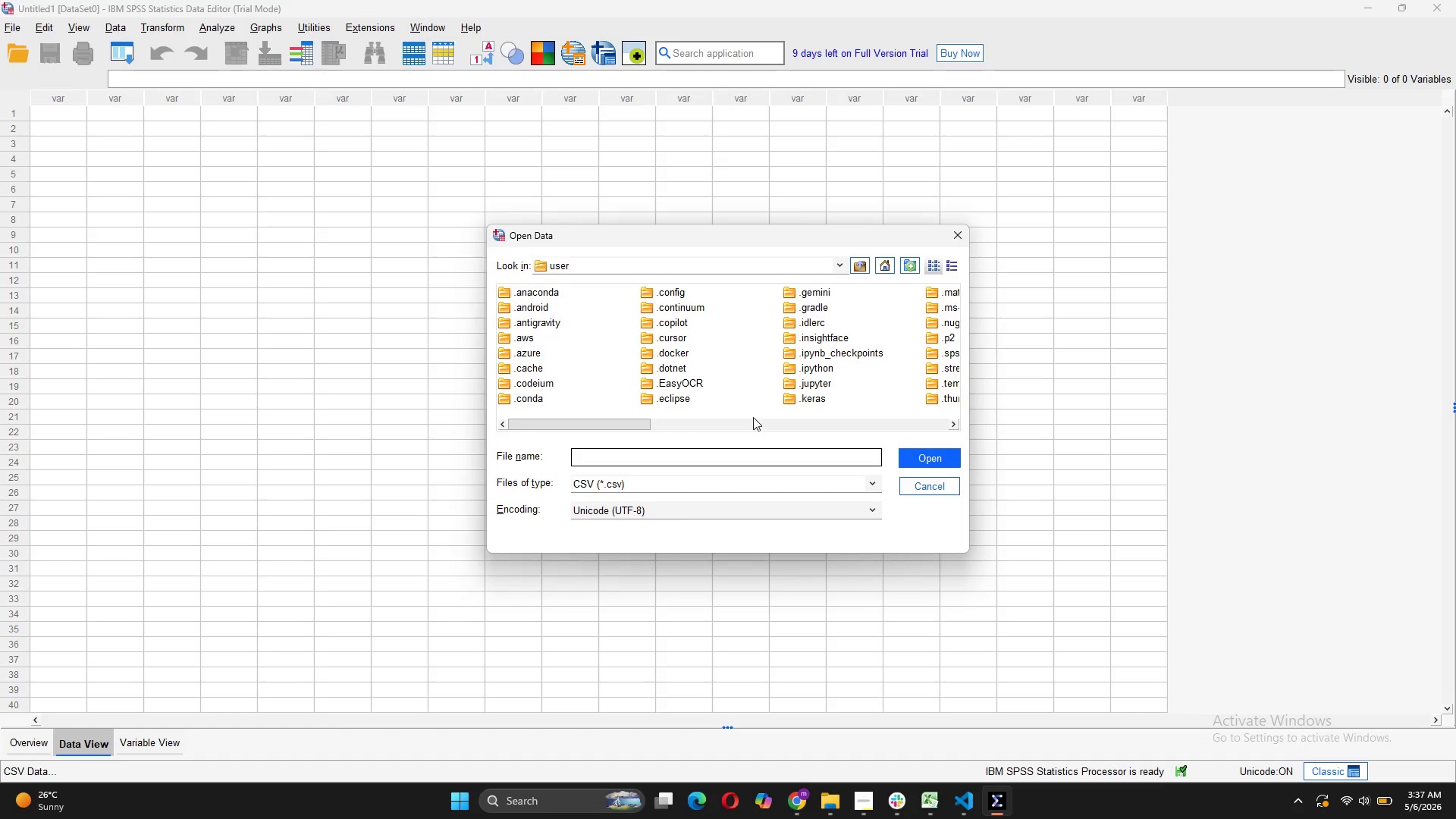 
left_click([752, 419])
 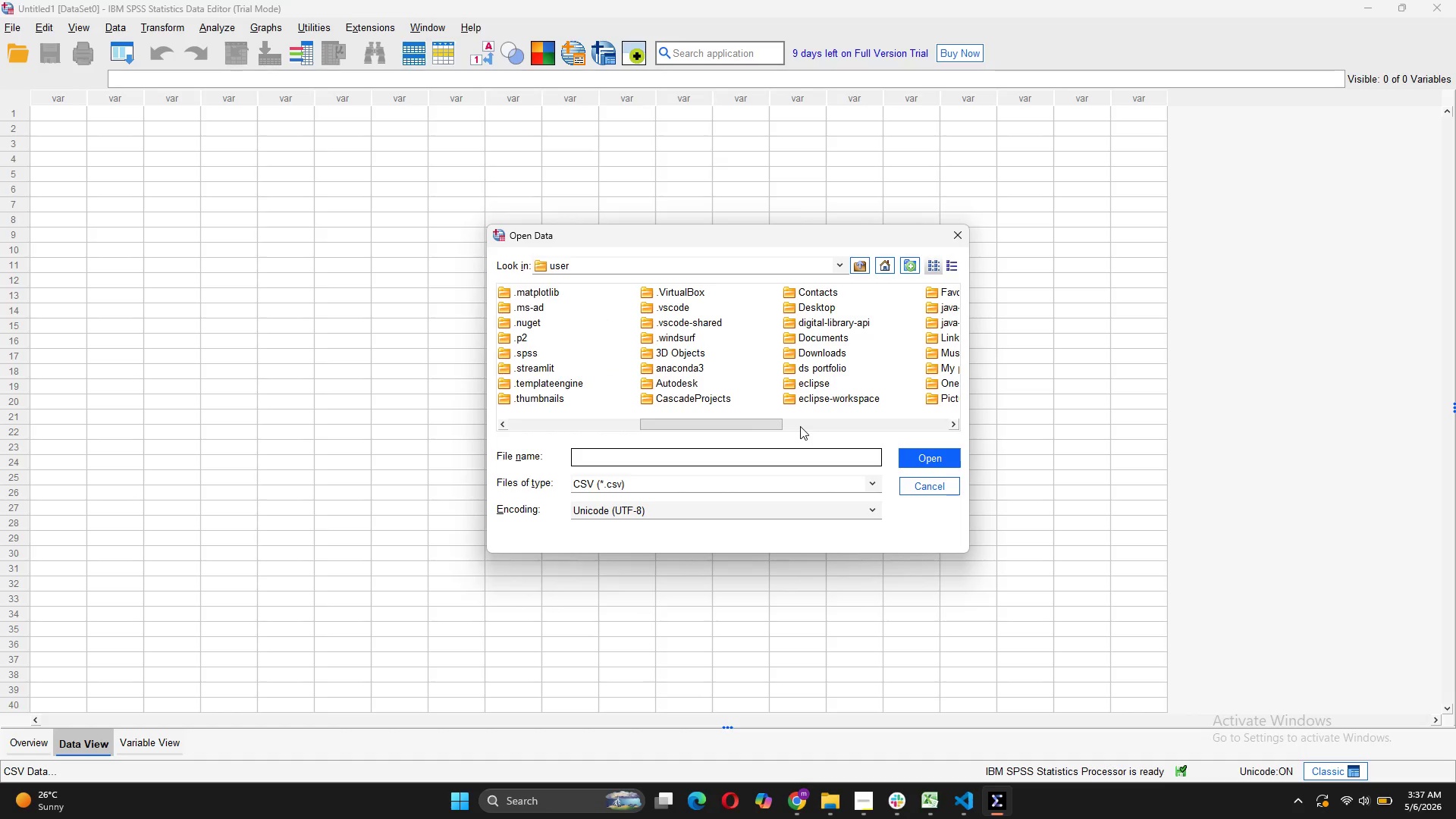 
left_click([803, 426])
 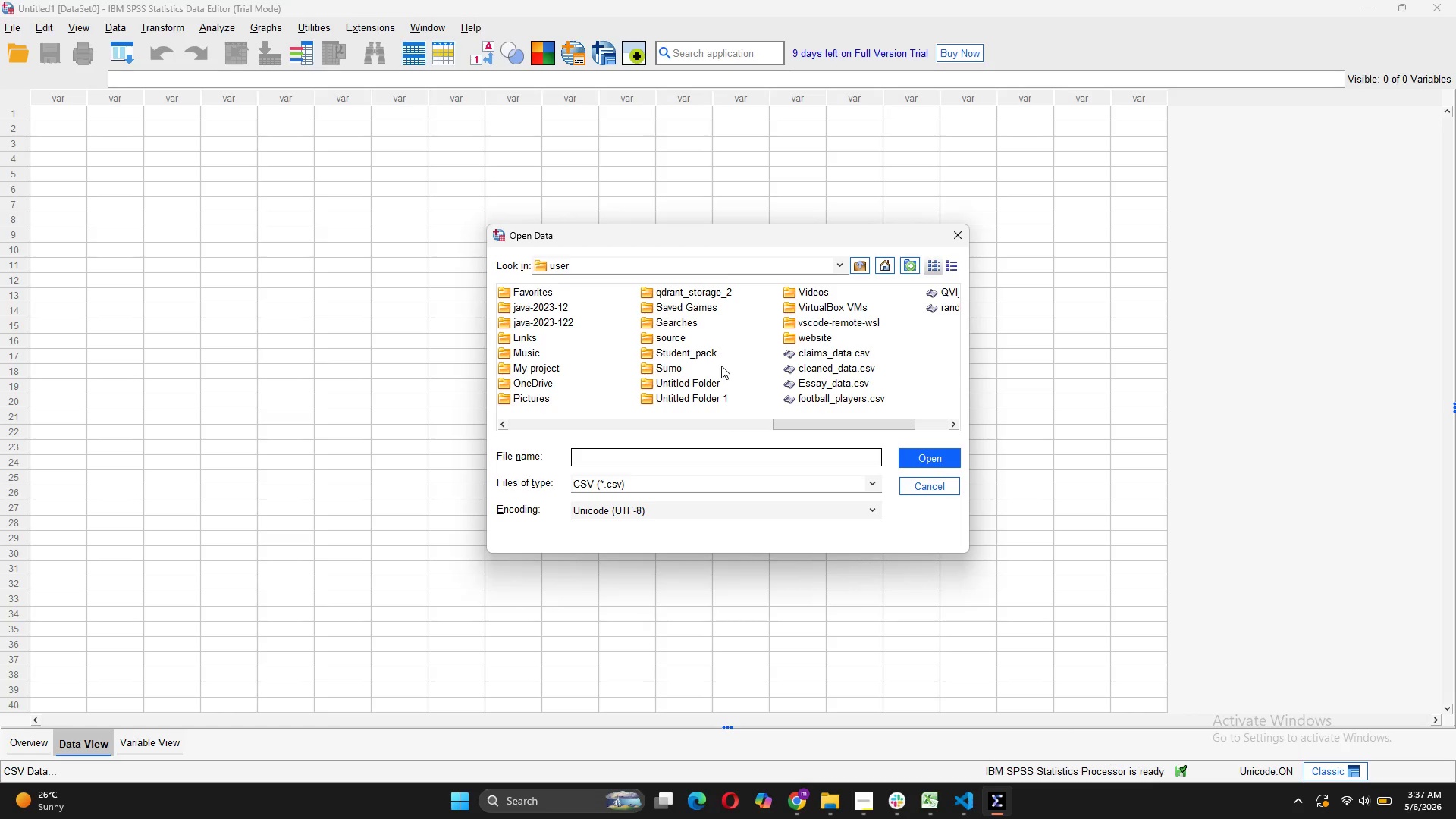 
wait(6.97)
 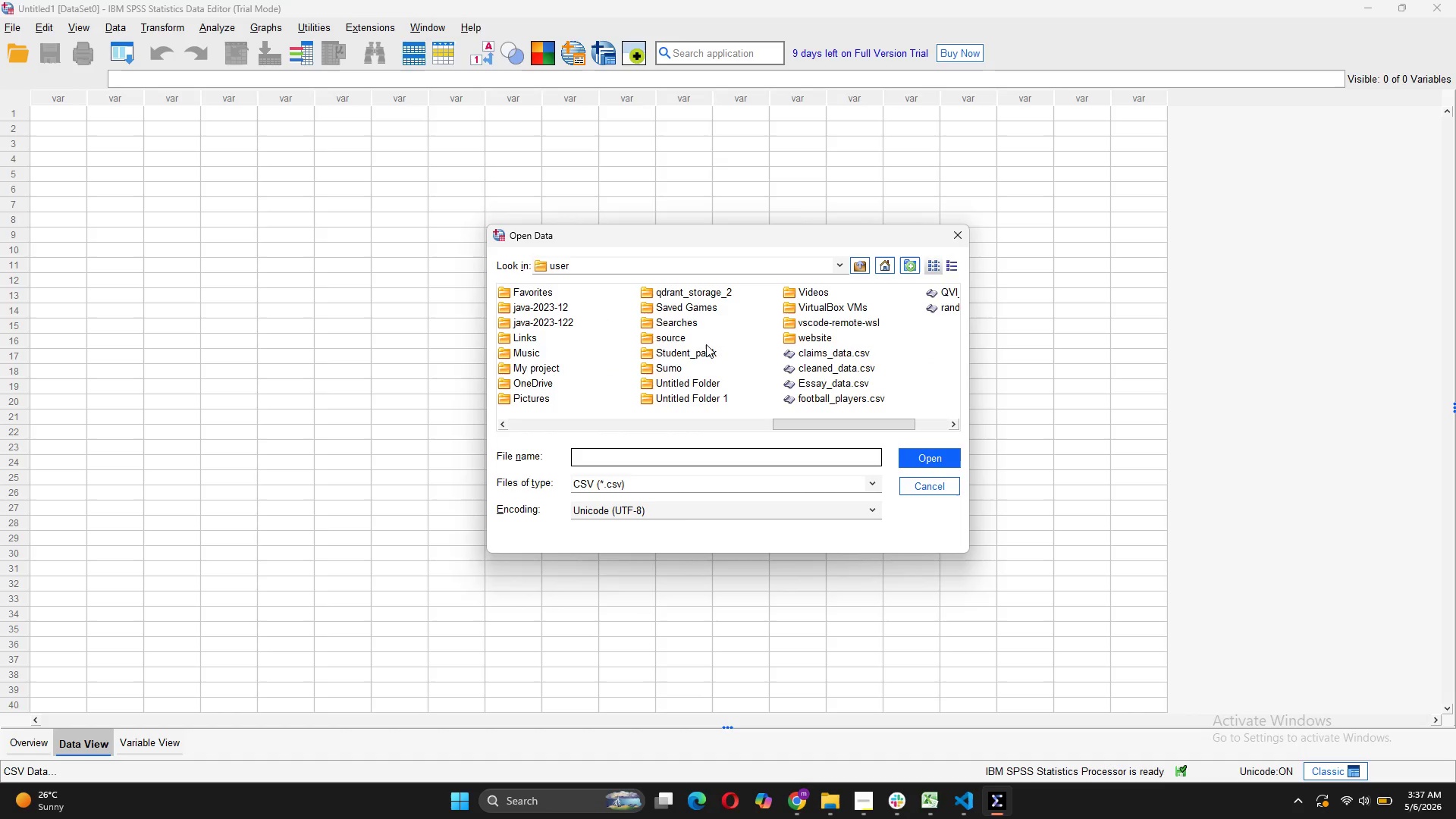 
scroll: coordinate [623, 363], scroll_direction: up, amount: 1.0
 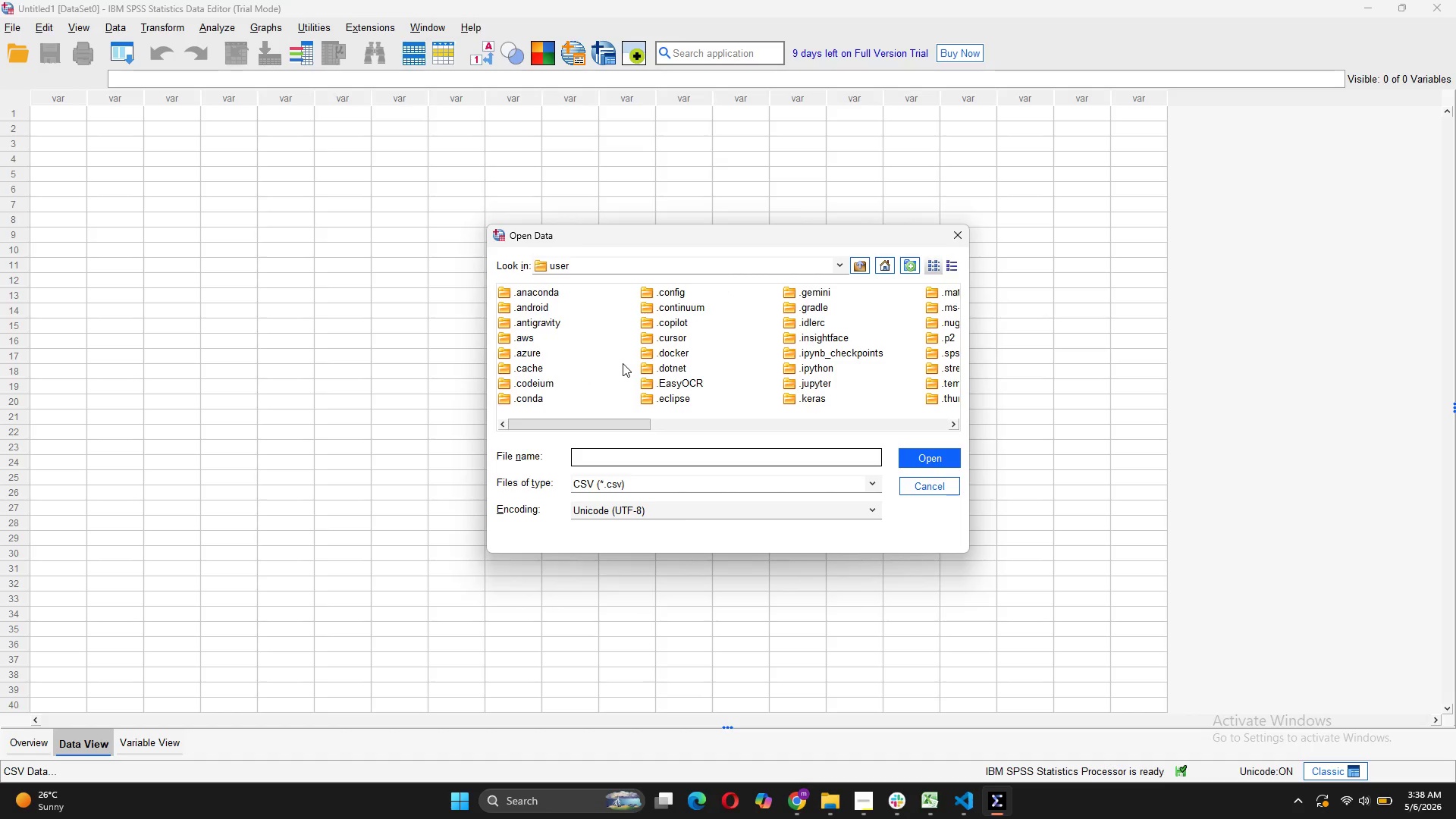 
scroll: coordinate [677, 358], scroll_direction: none, amount: 0.0
 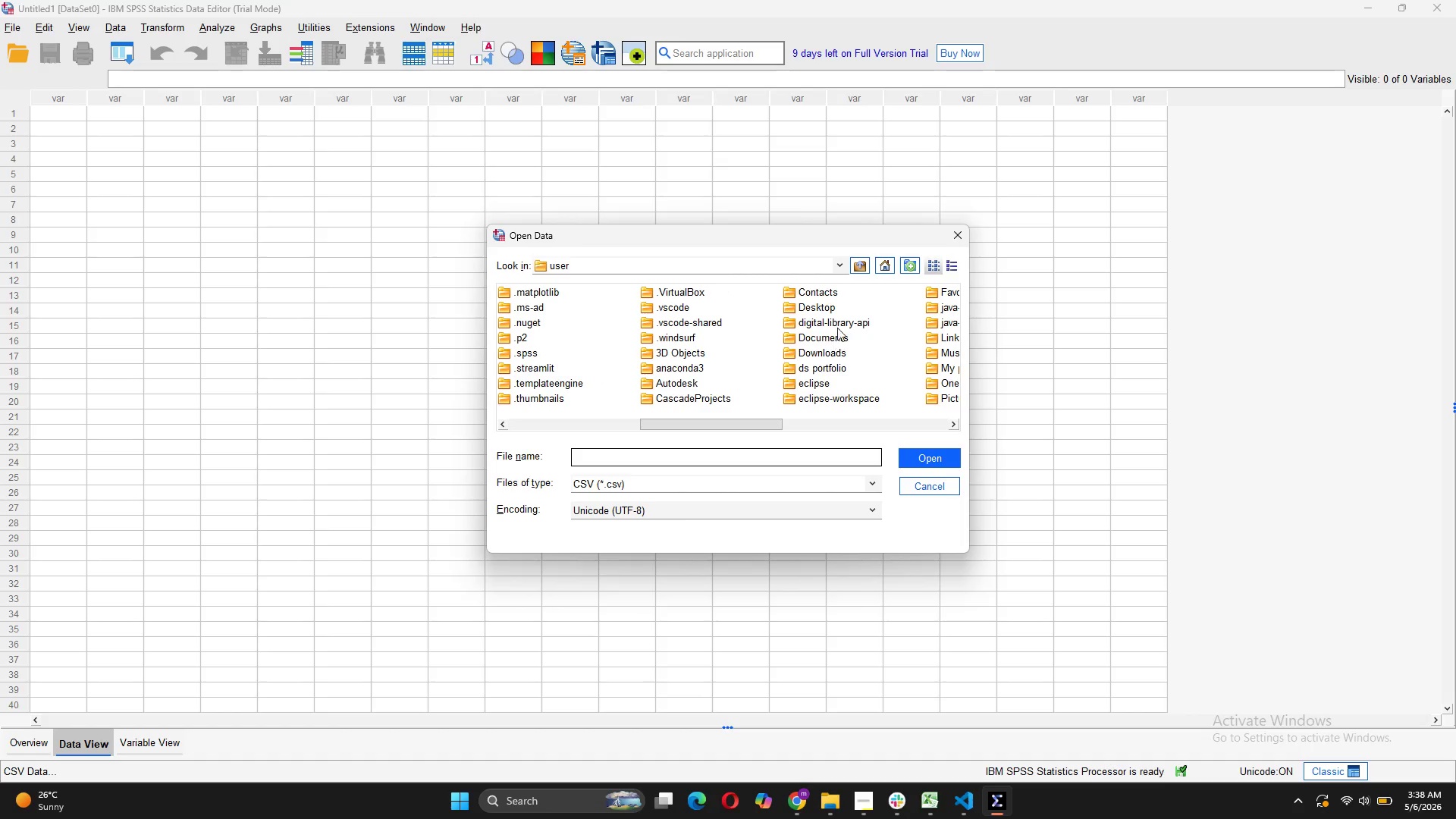 
double_click([821, 308])
 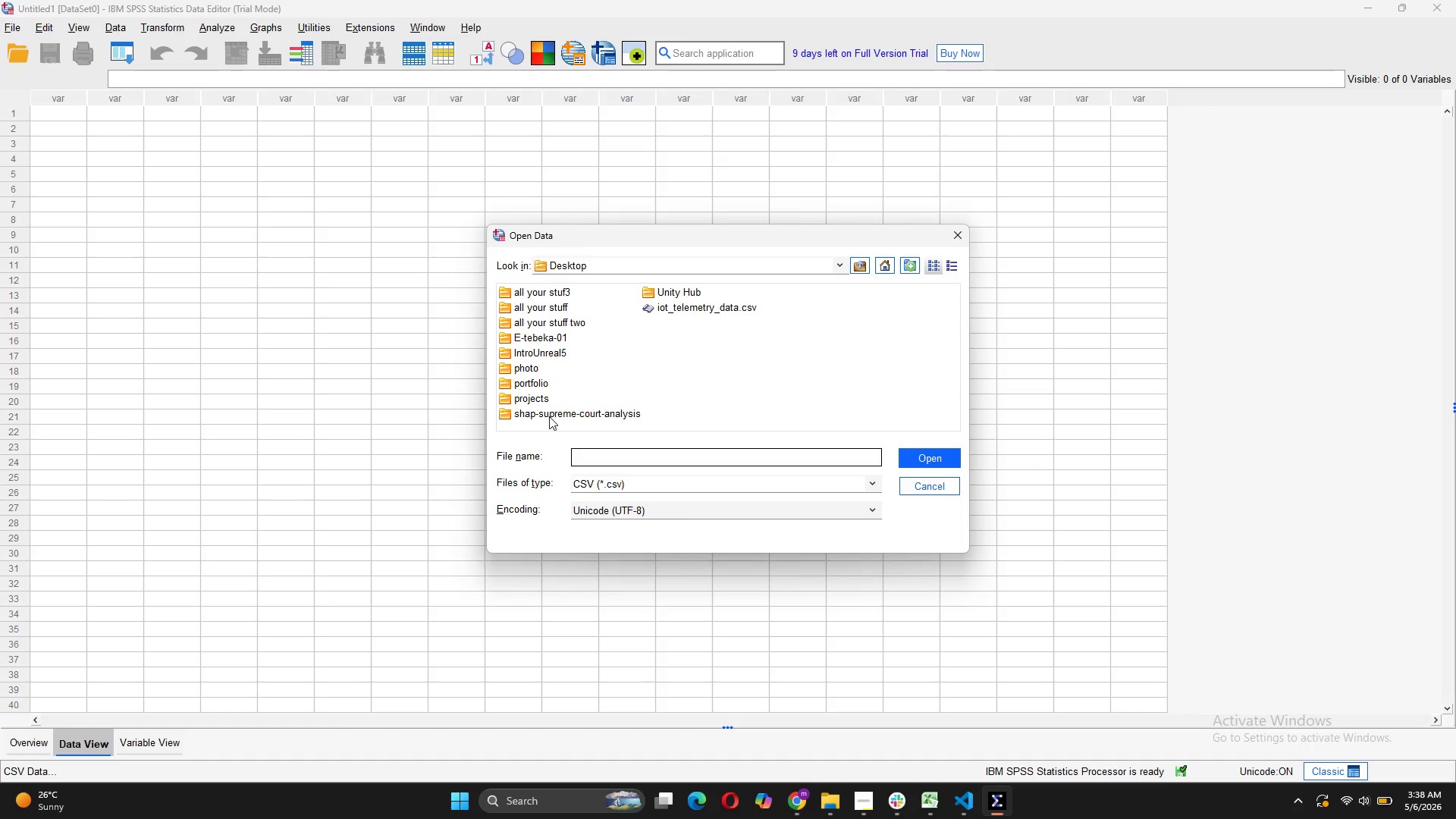 
double_click([546, 400])
 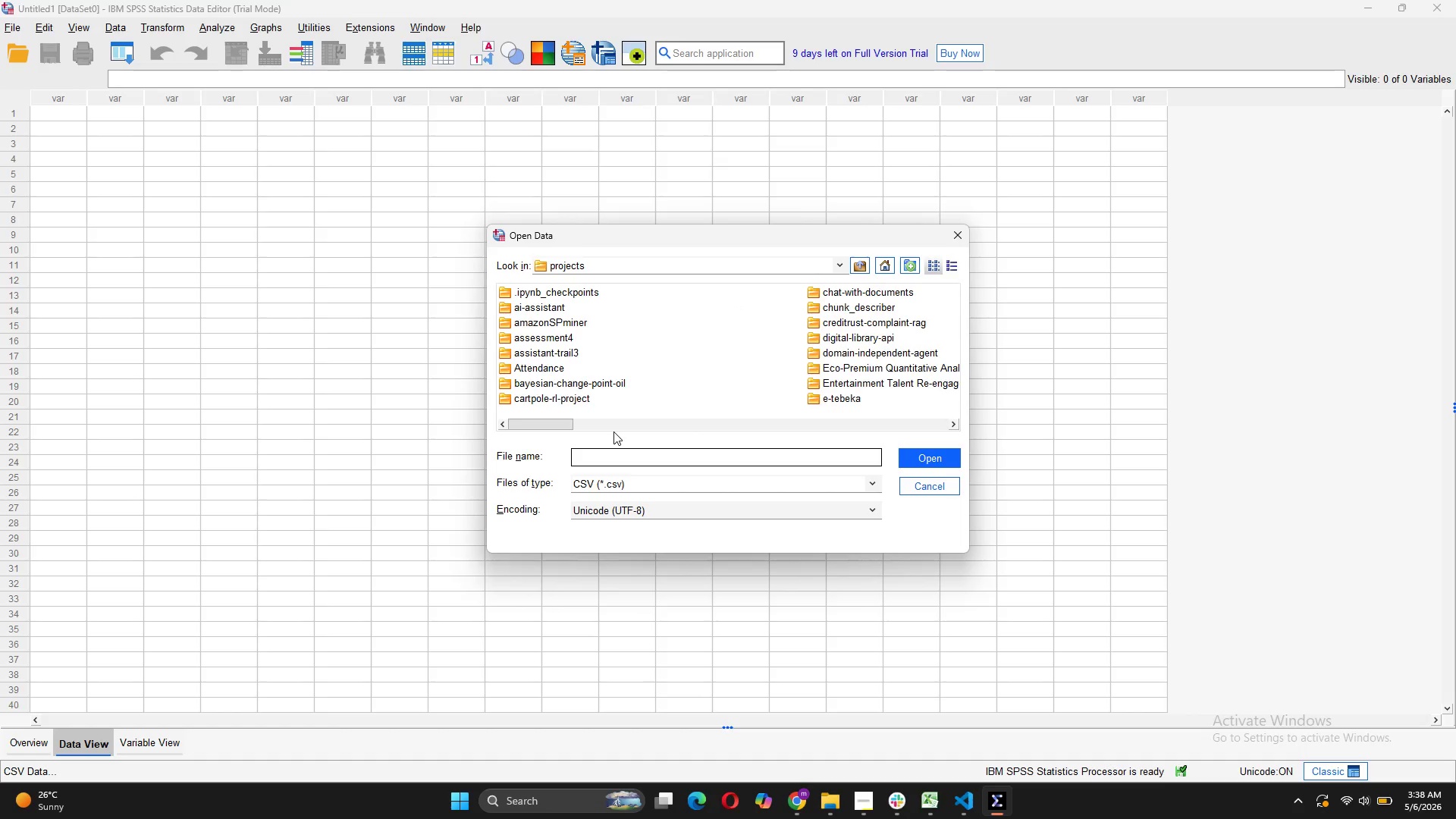 
left_click([613, 431])
 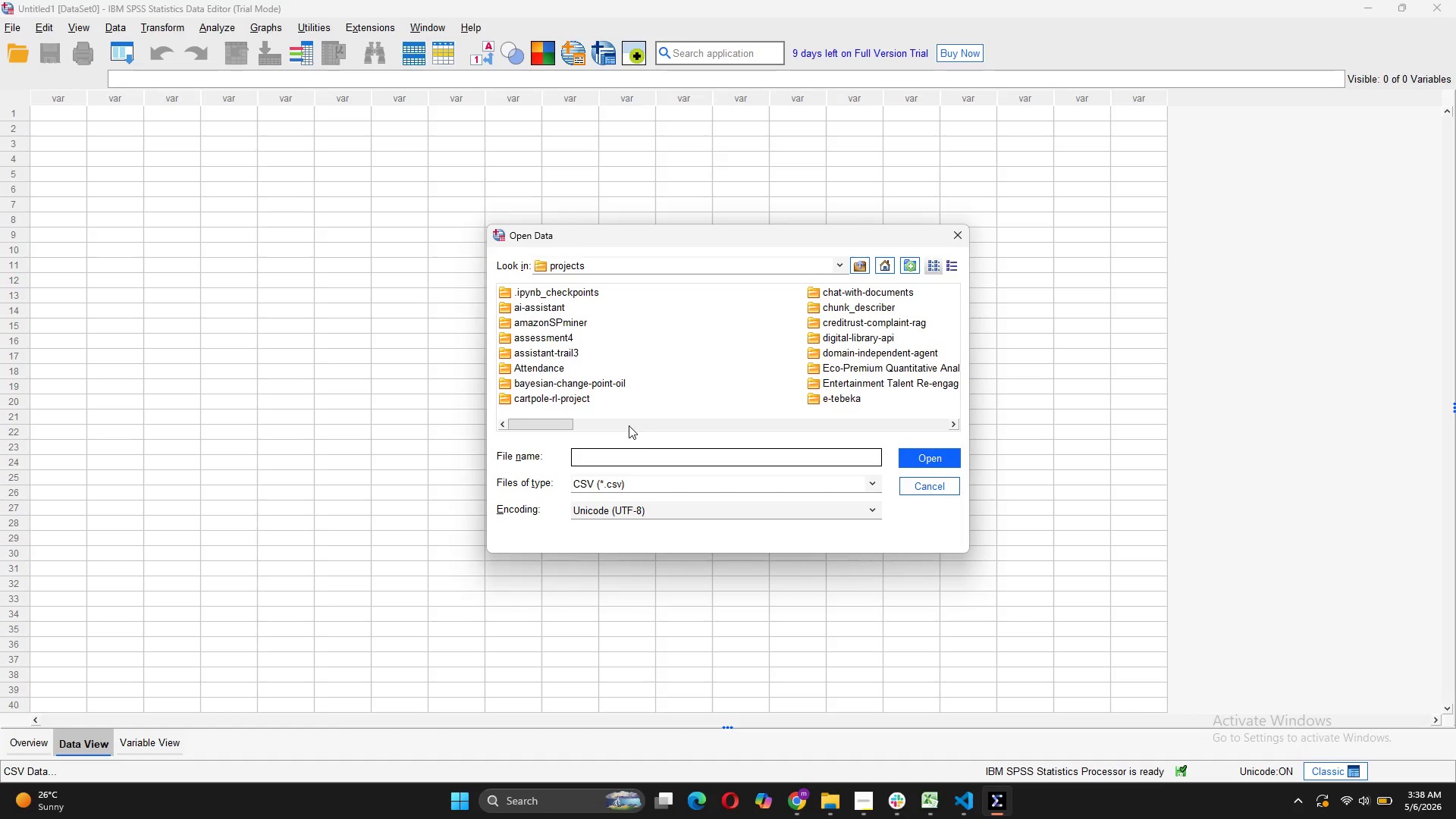 
left_click([629, 425])
 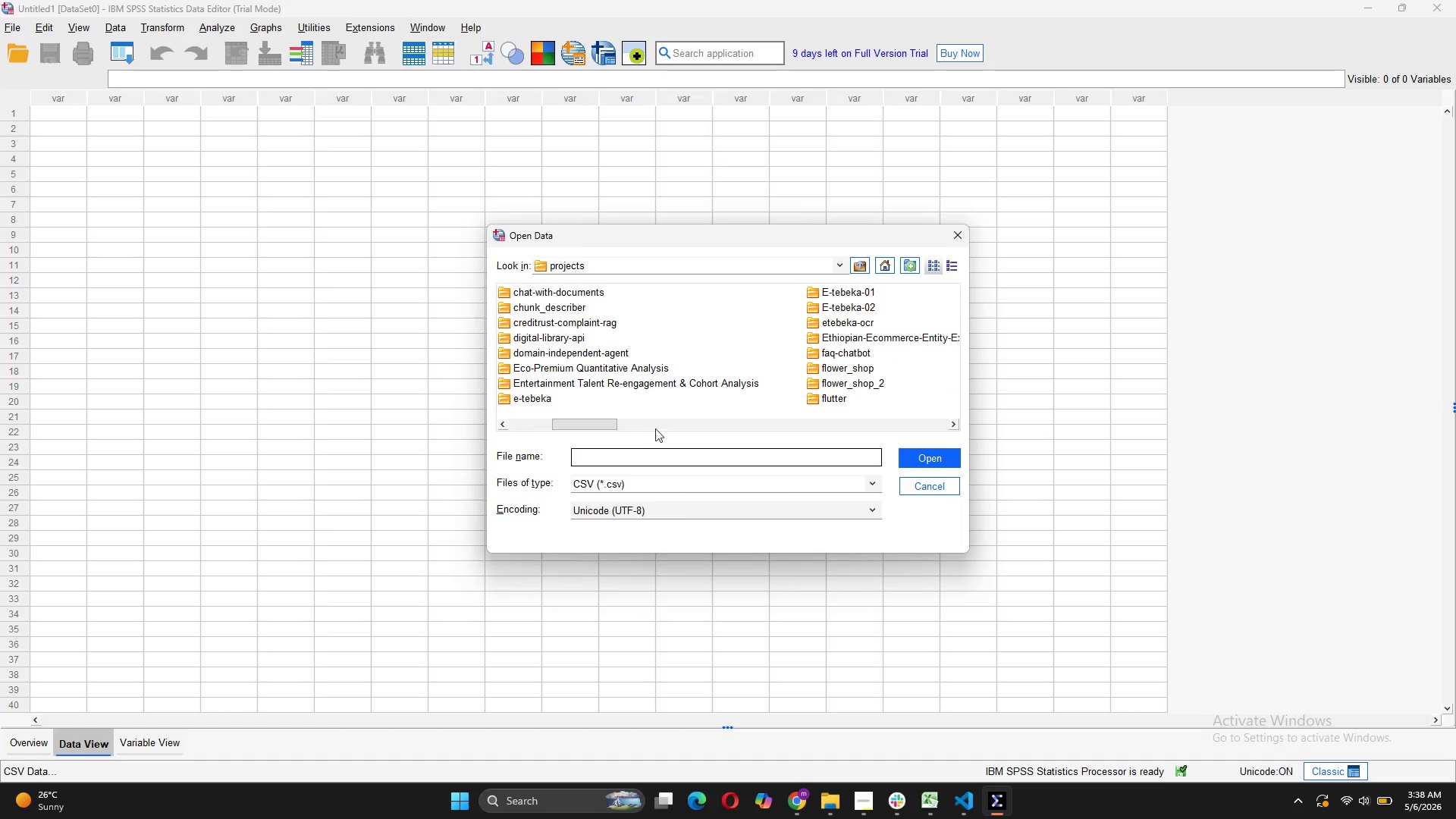 
left_click([657, 429])
 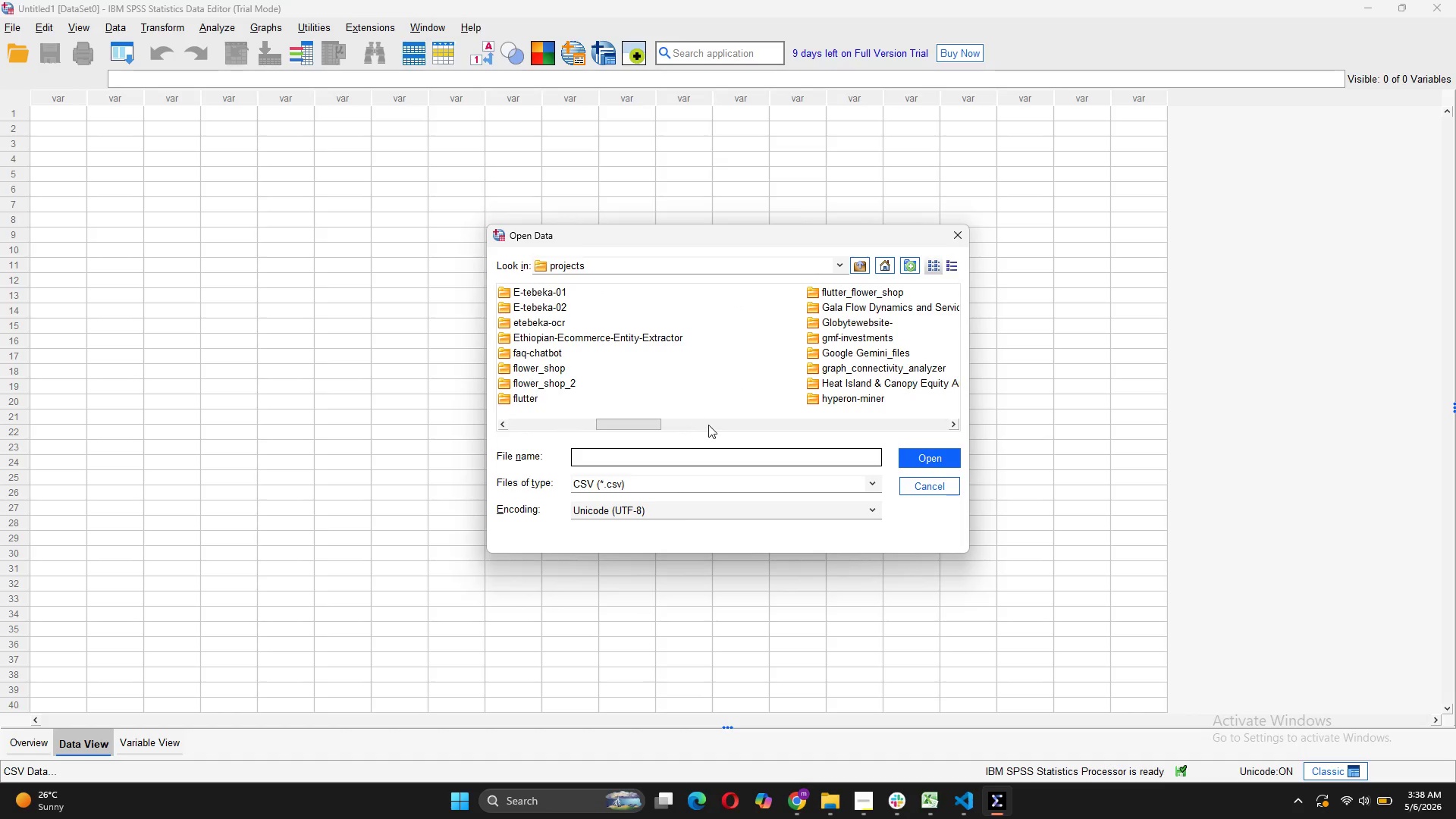 
left_click([708, 425])
 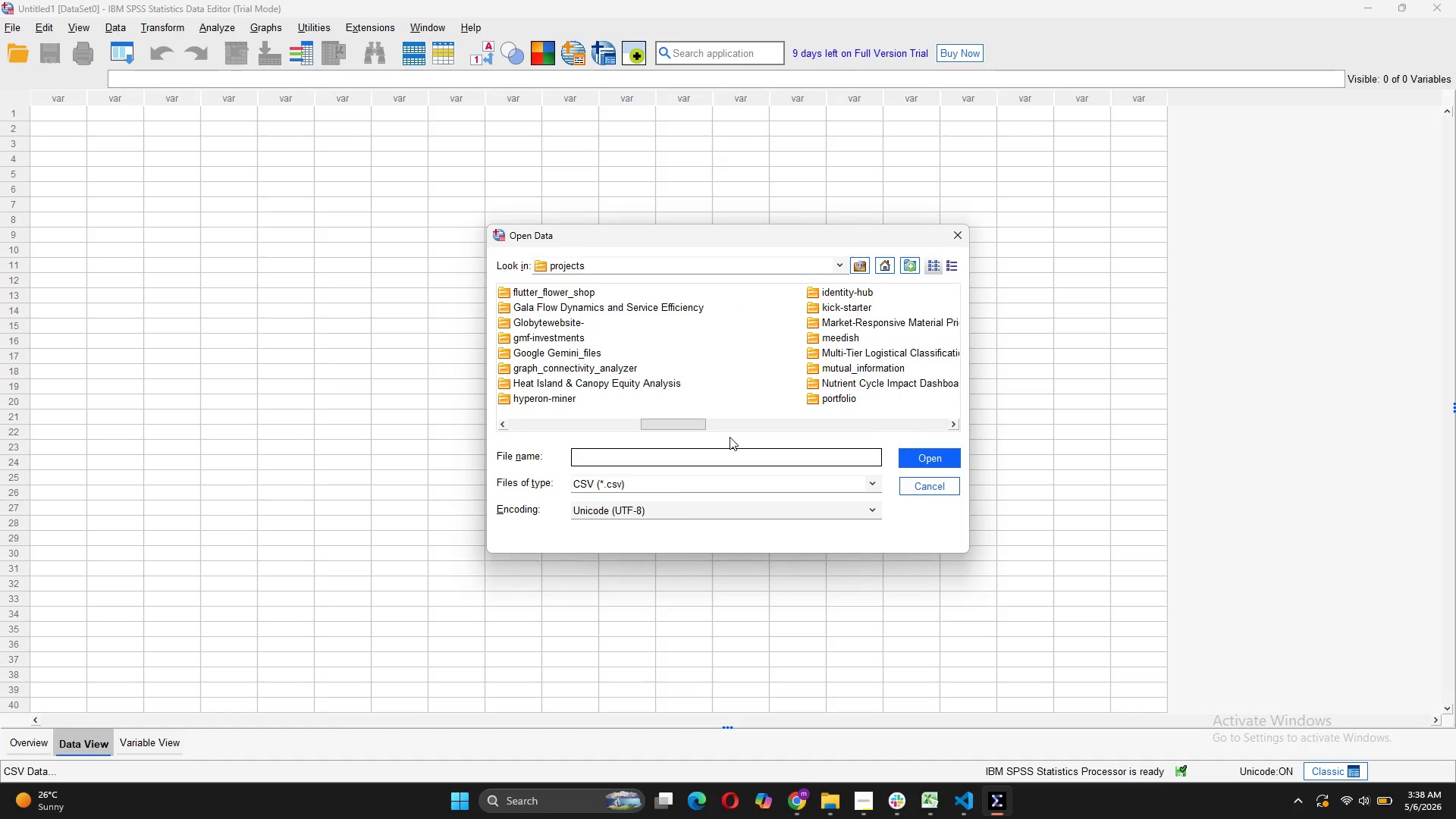 
left_click([748, 427])
 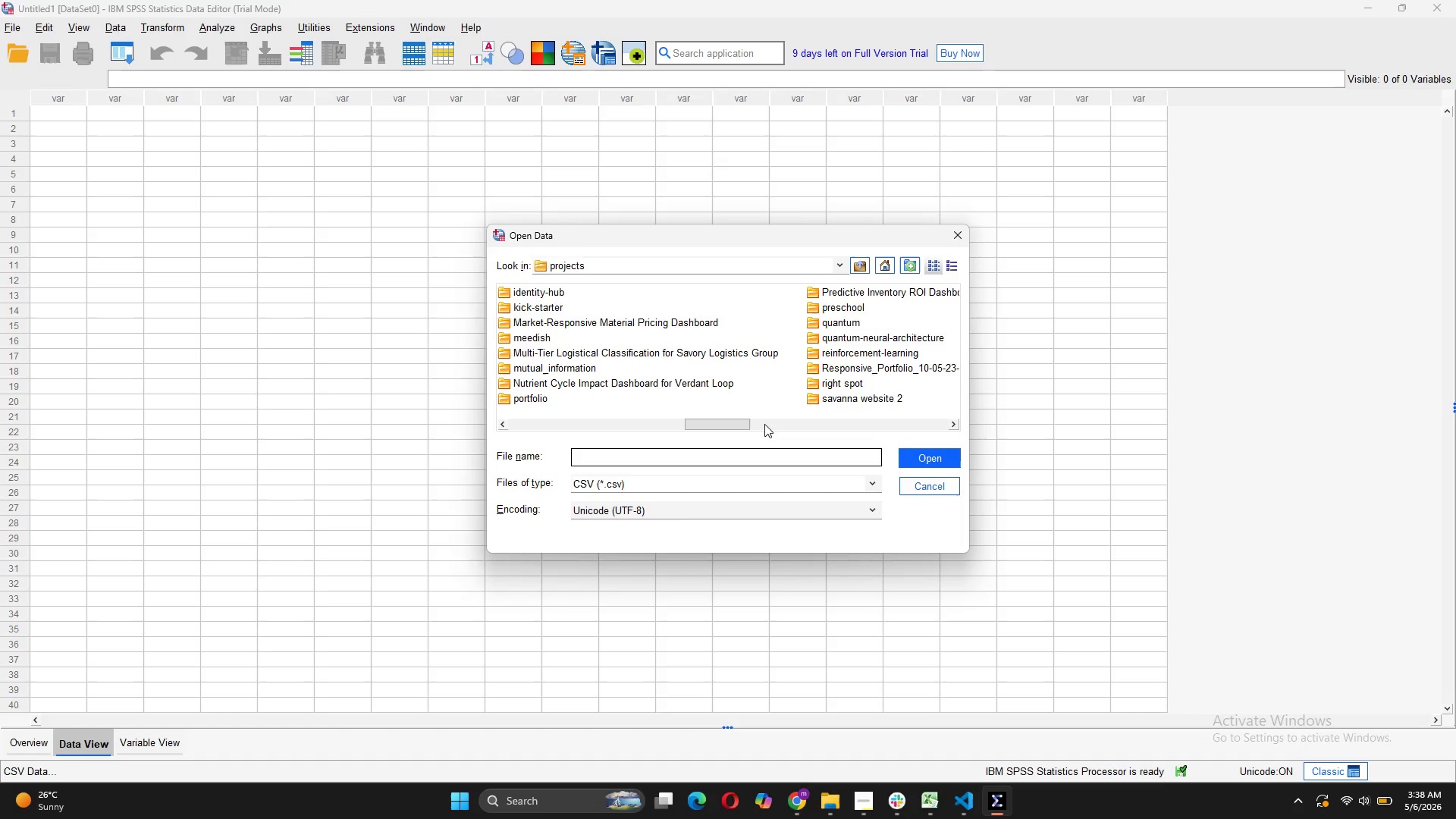 
left_click([768, 429])
 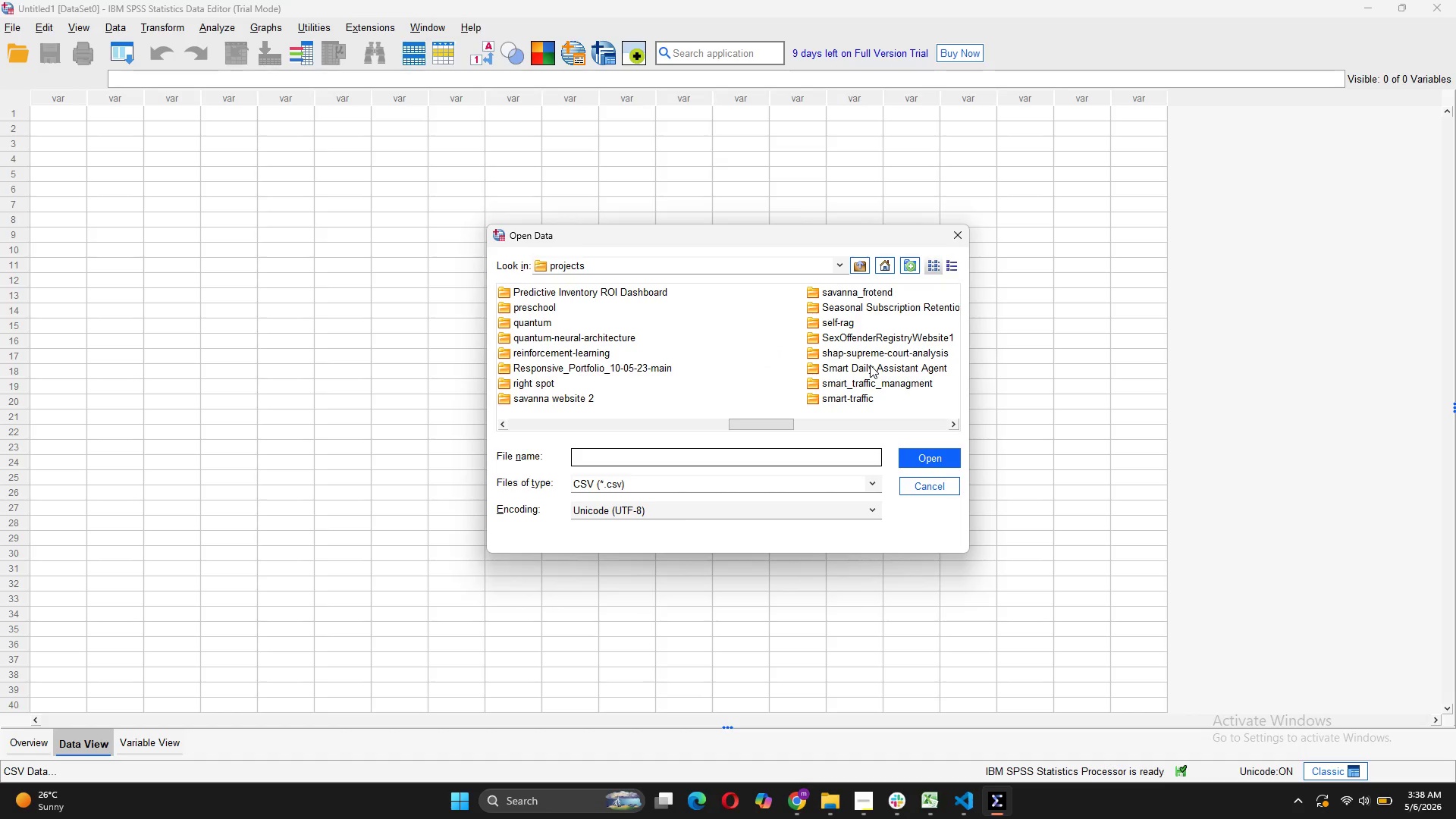 
wait(6.81)
 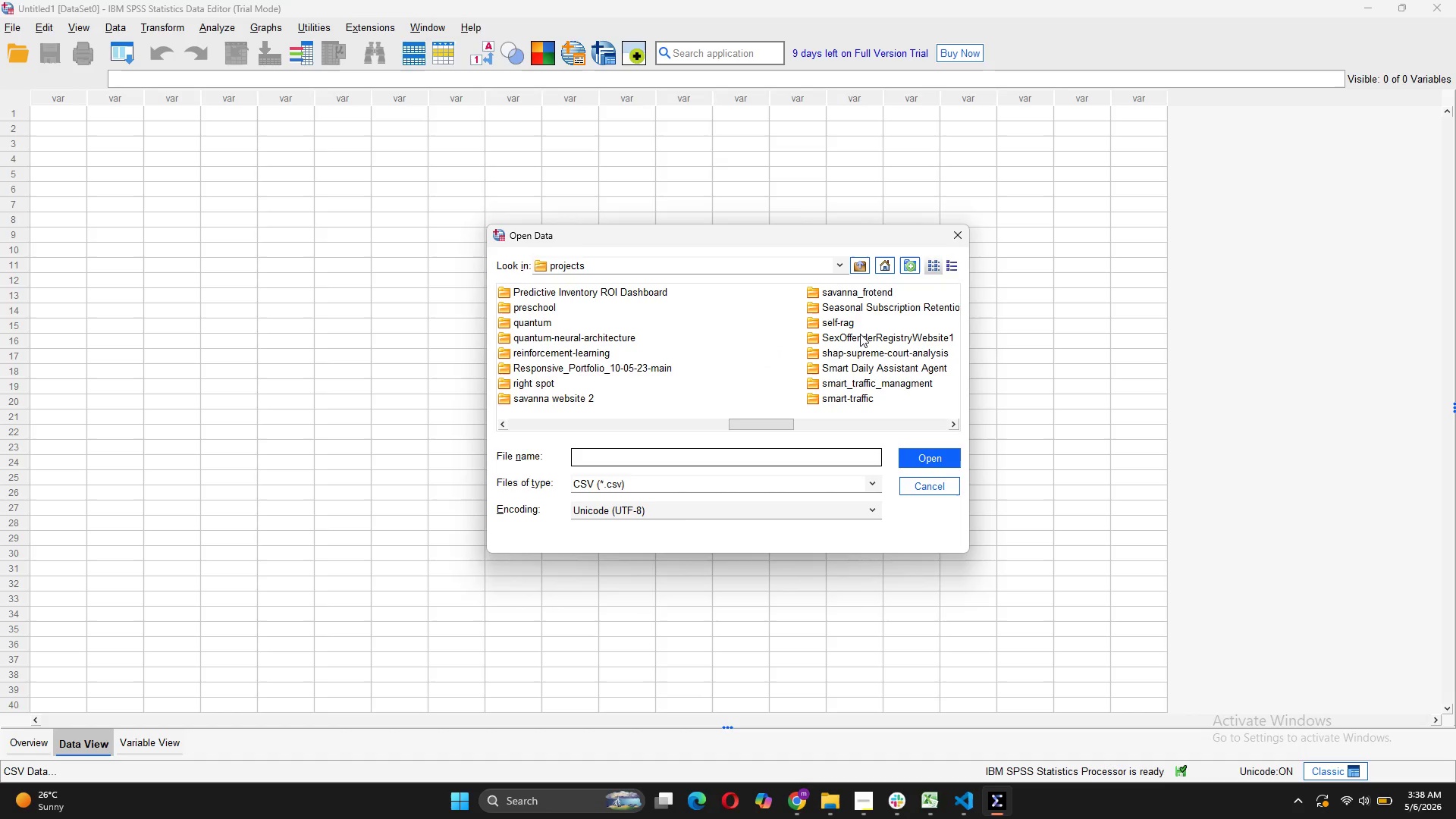 
scroll: coordinate [870, 365], scroll_direction: down, amount: 2.0
 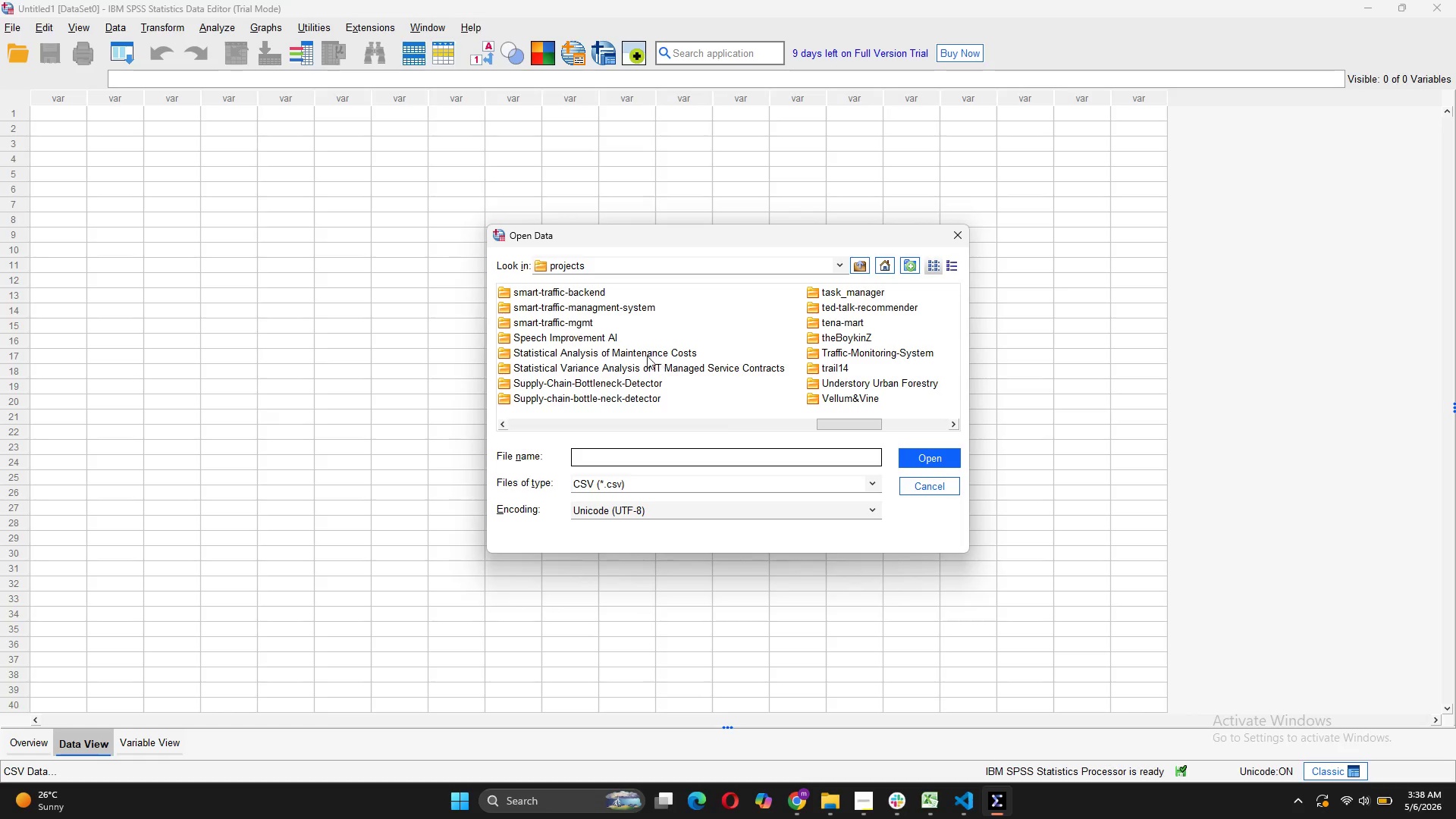 
left_click([639, 352])
 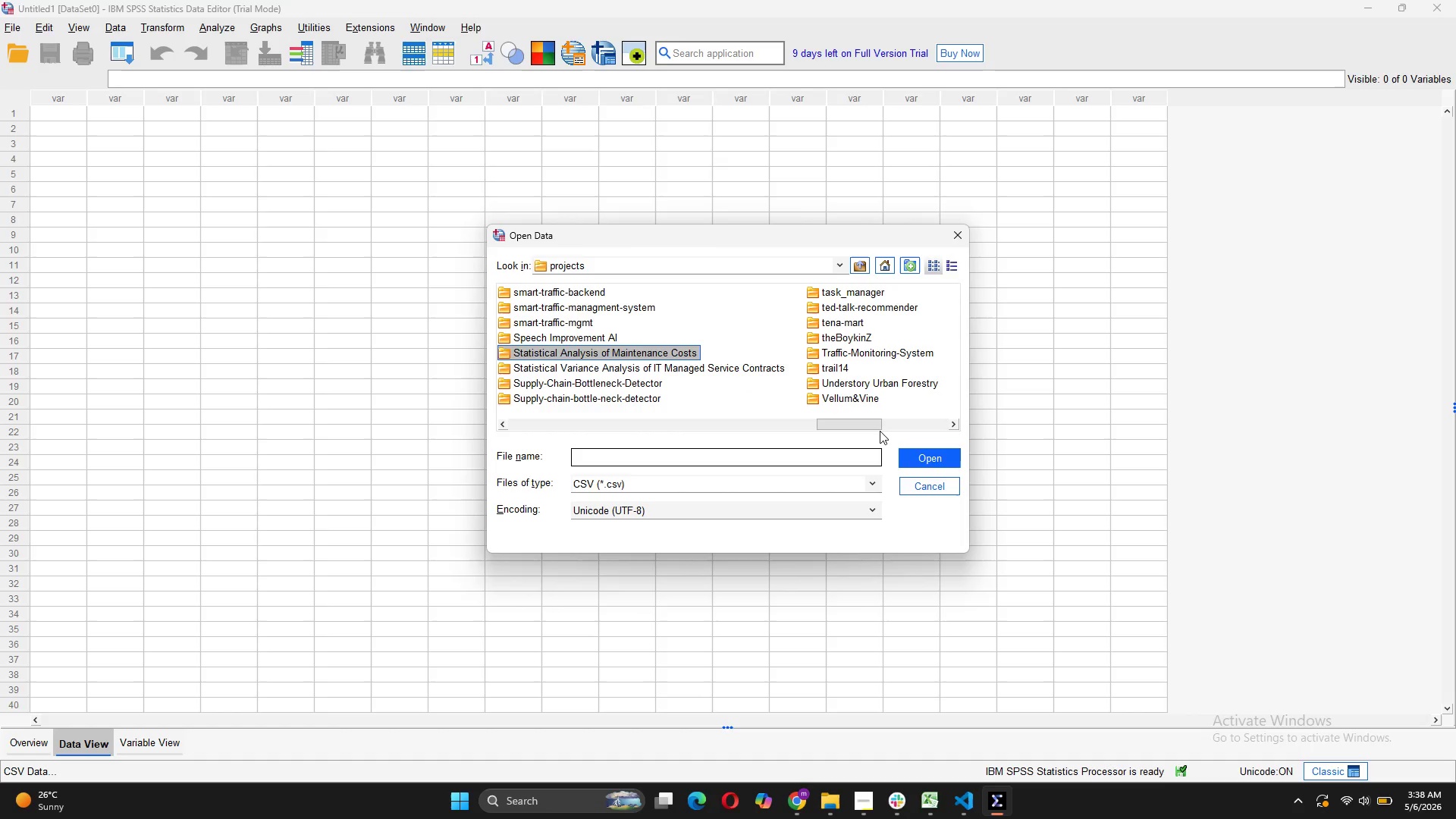 
left_click([912, 450])
 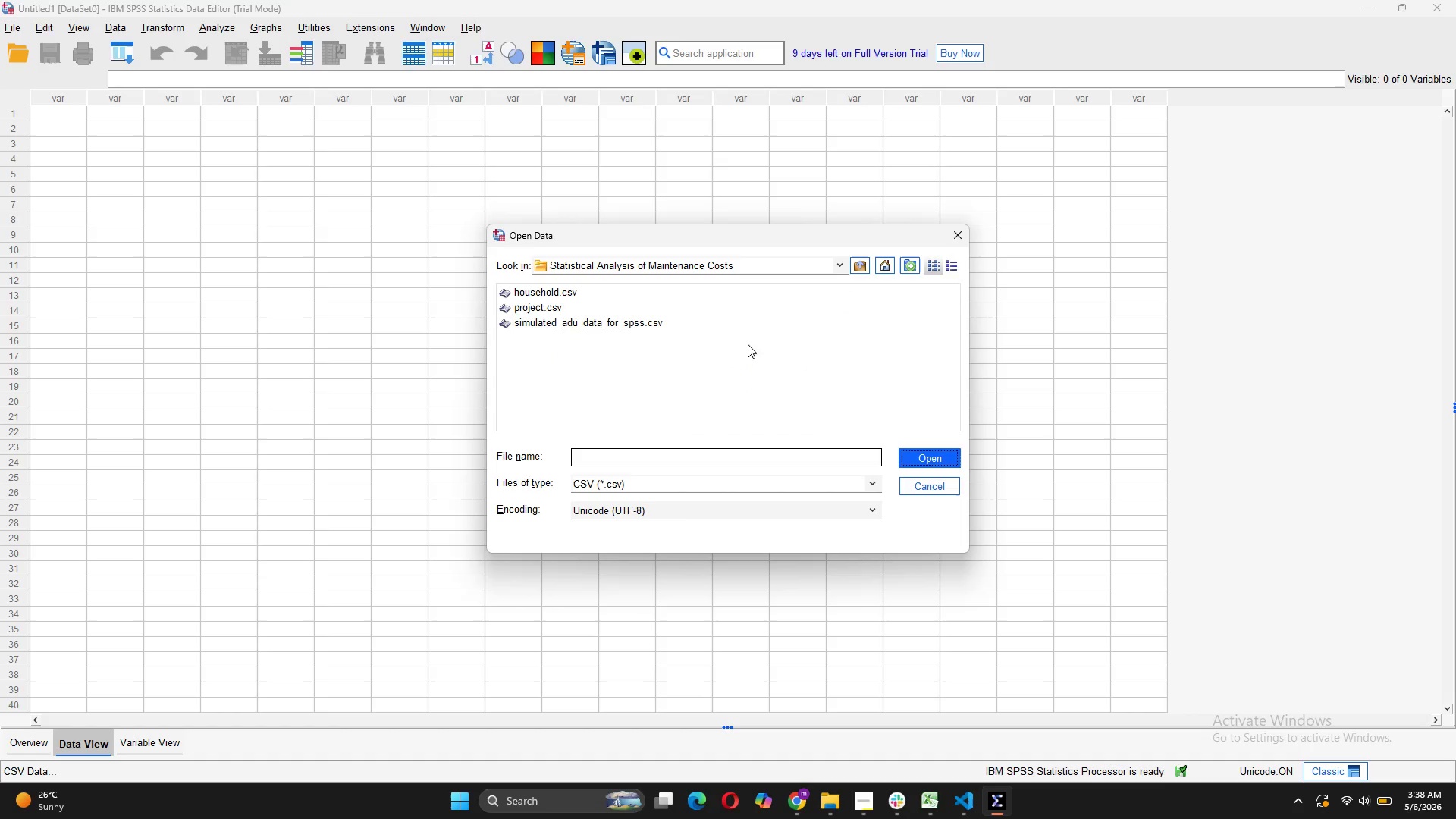 
left_click([665, 318])
 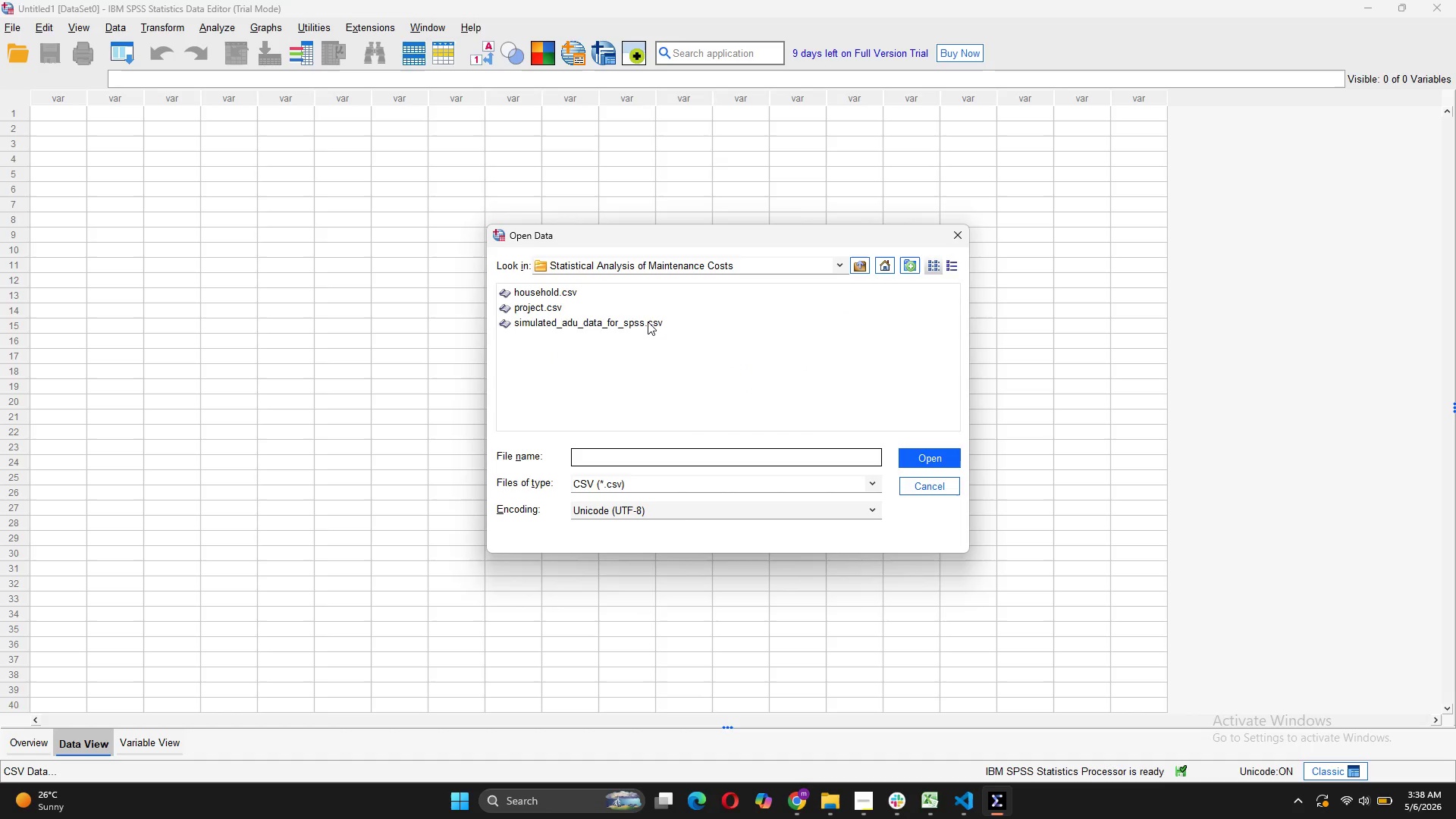 
left_click([648, 322])
 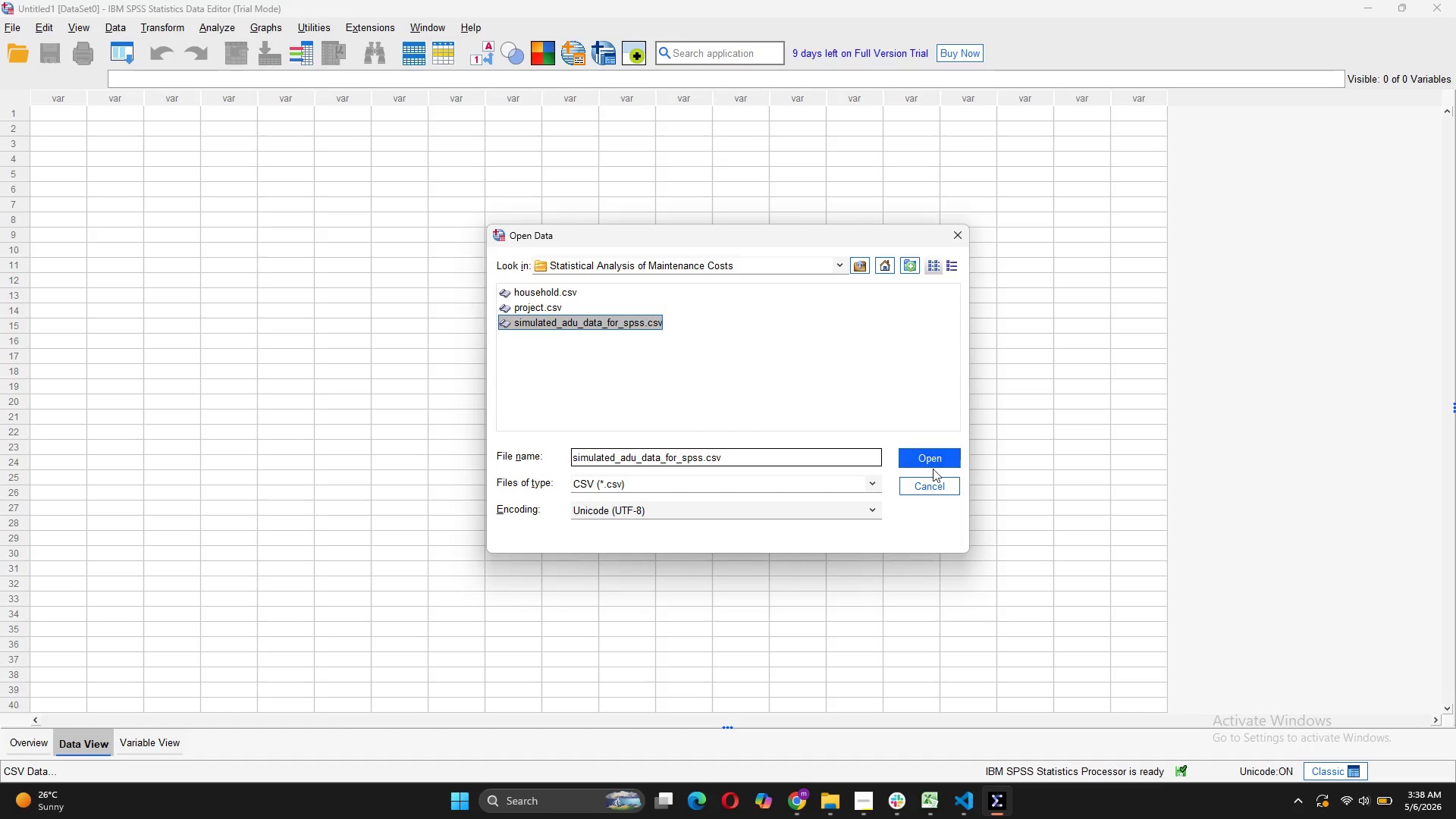 
left_click([933, 469])
 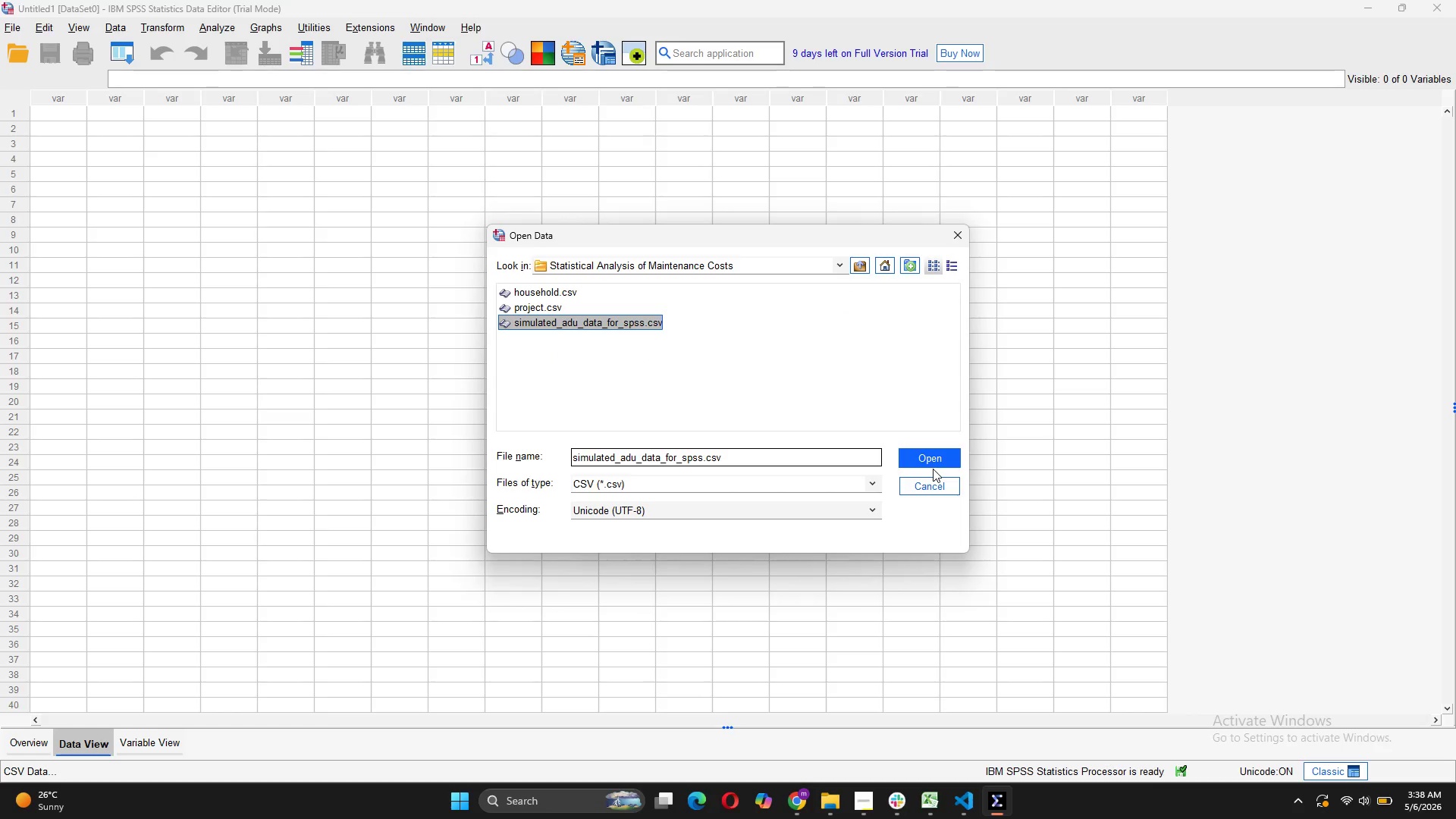 
left_click([933, 467])
 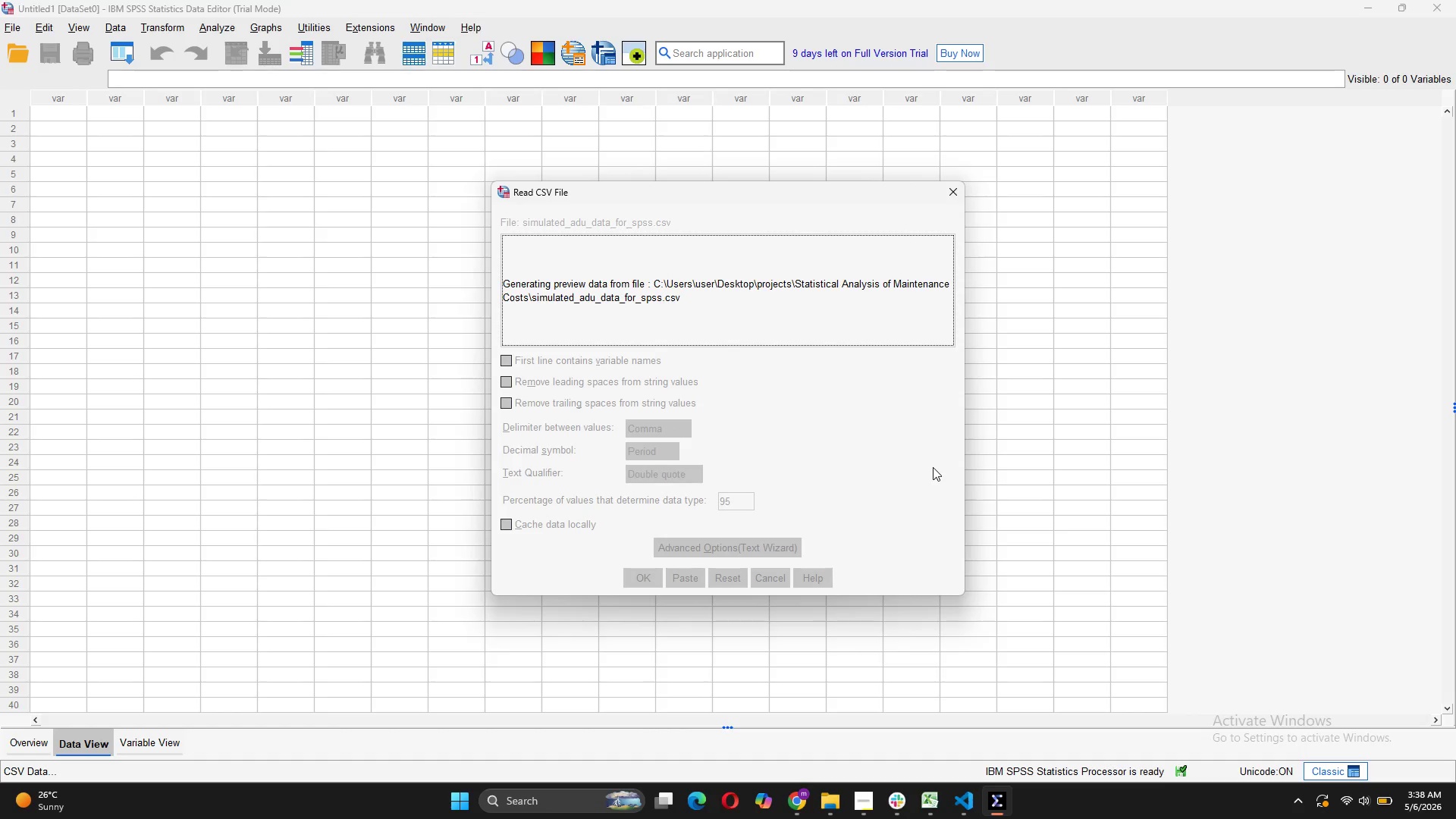 
mouse_move([768, 433])
 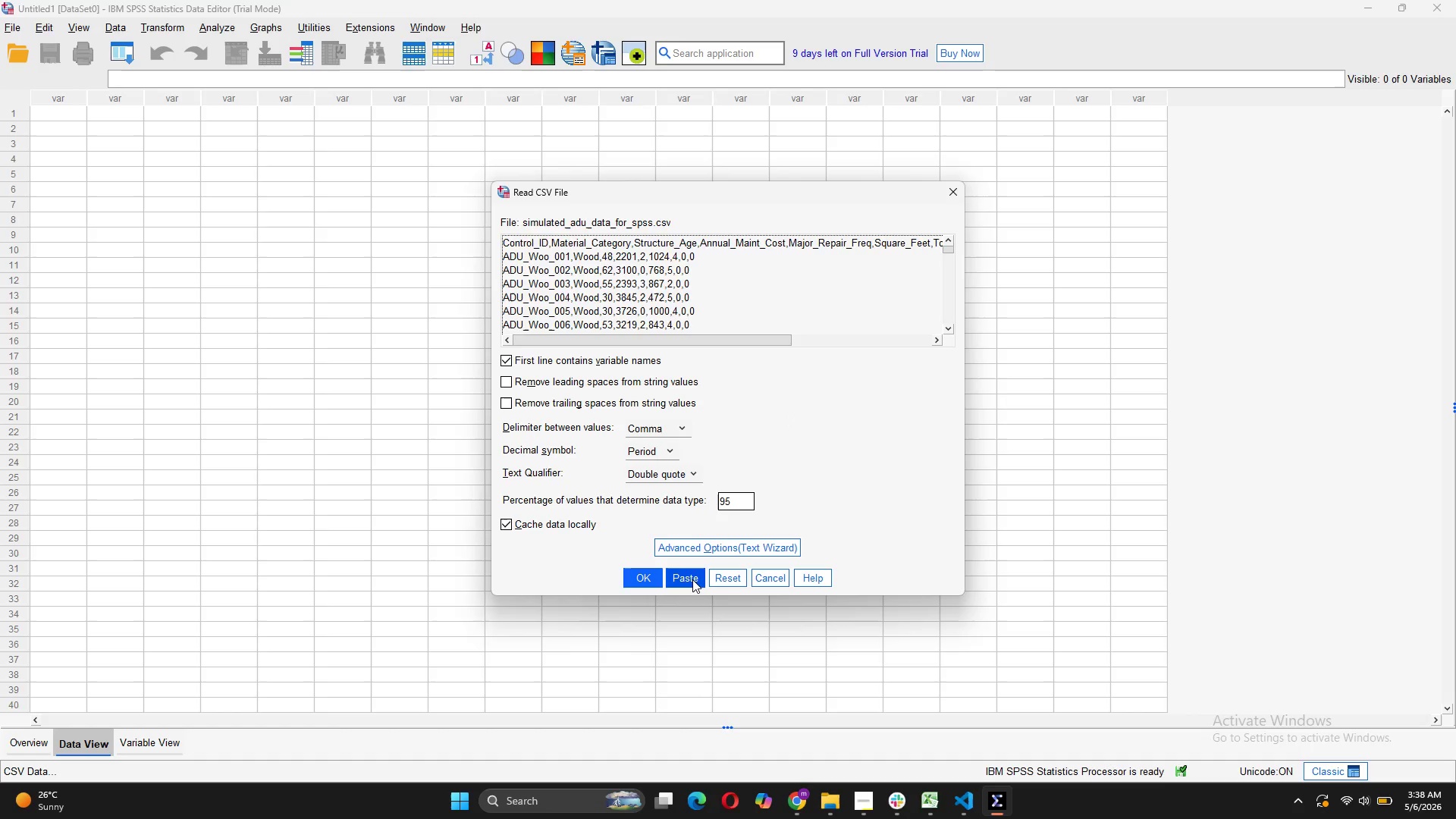 
left_click([692, 579])
 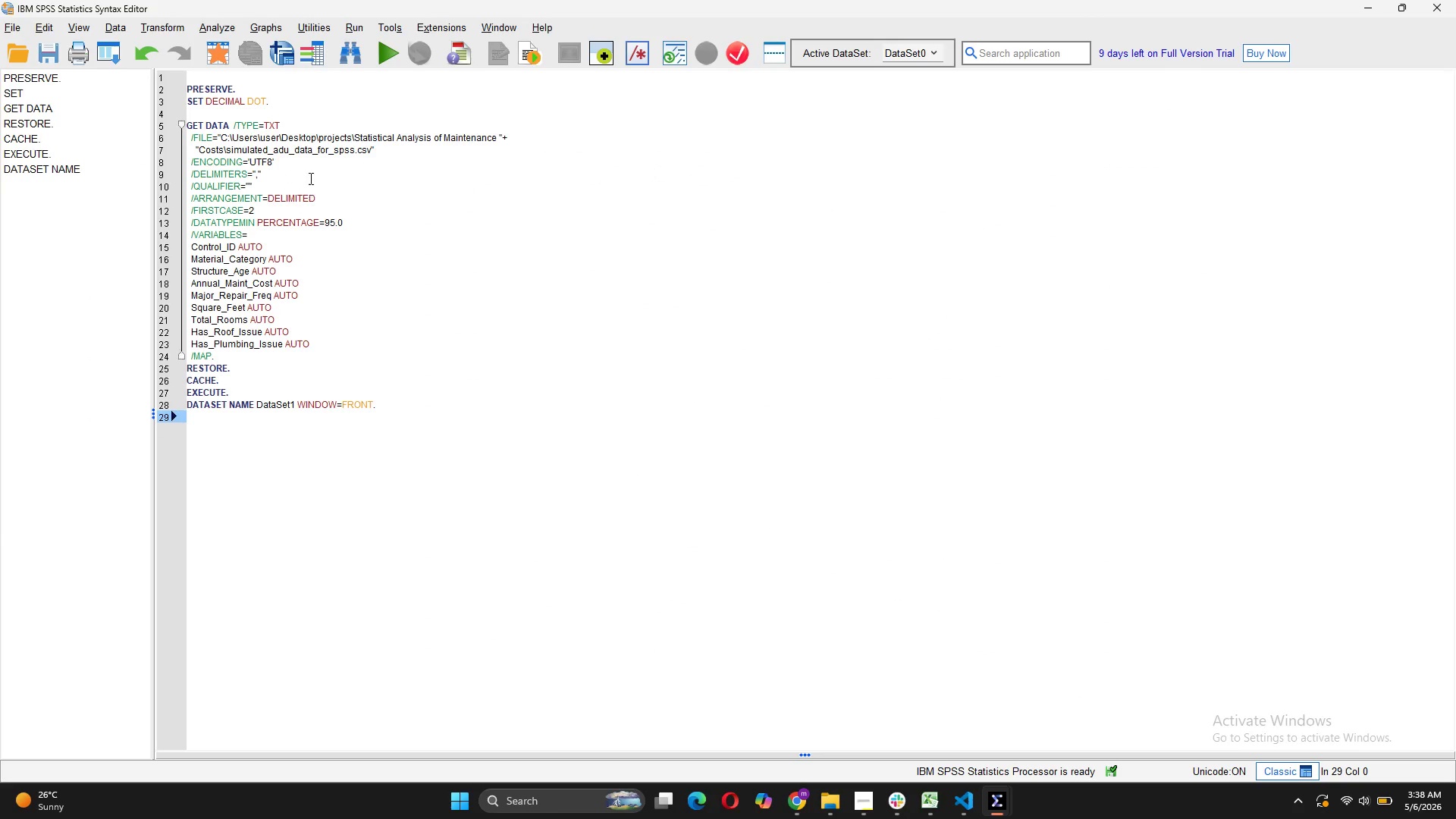 
left_click([380, 63])
 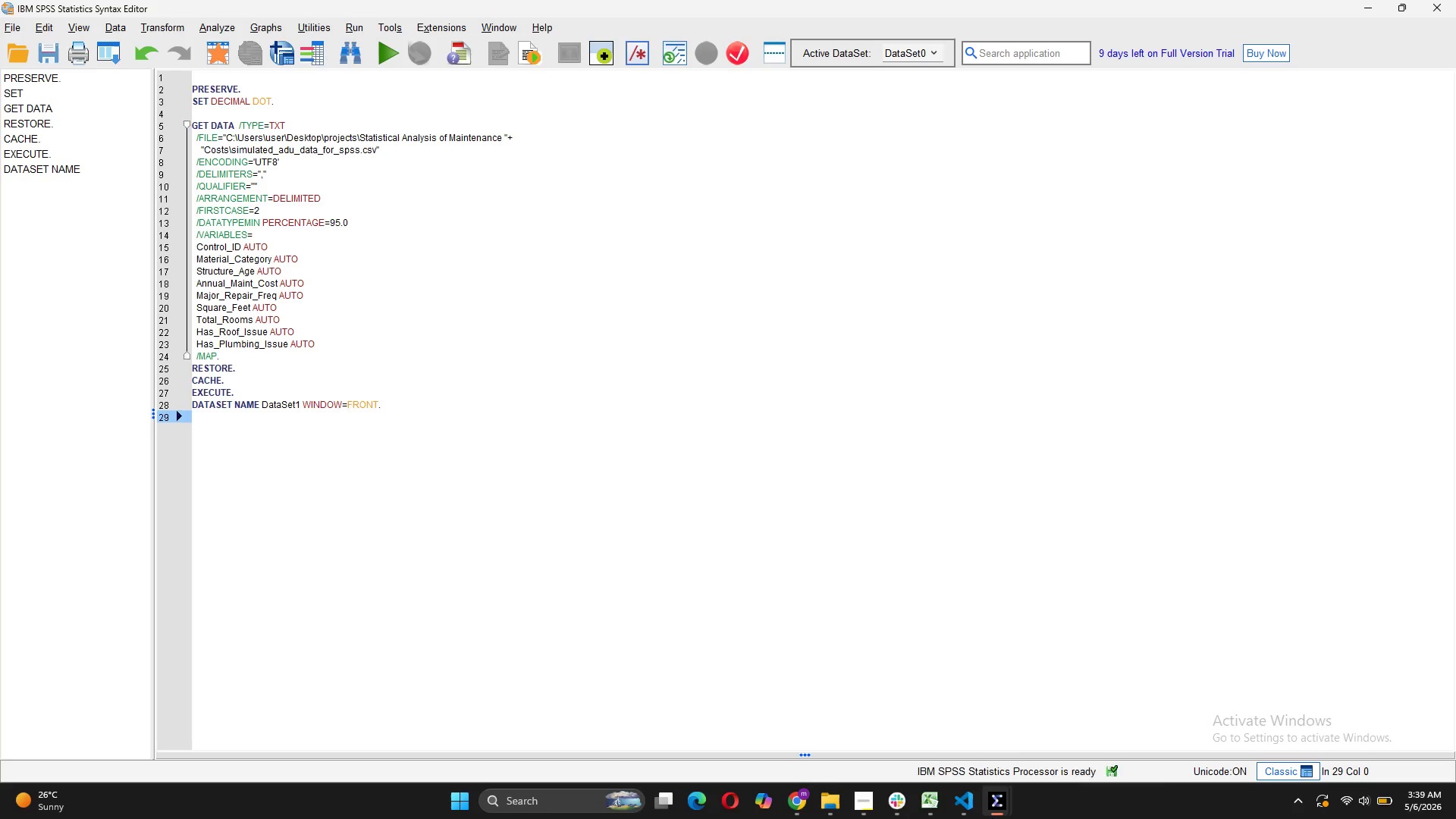 
left_click([927, 741])
 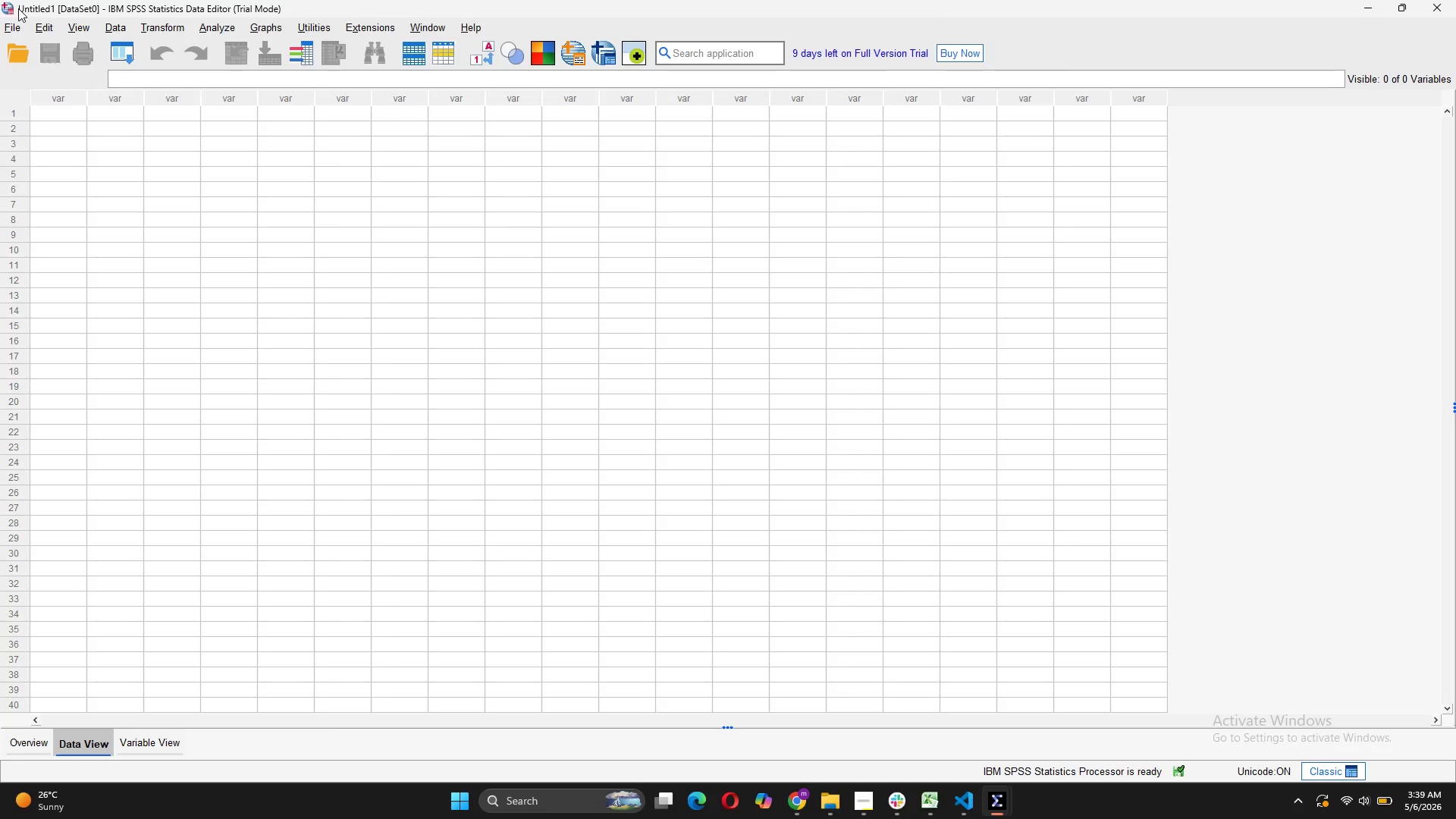 
left_click([5, 29])
 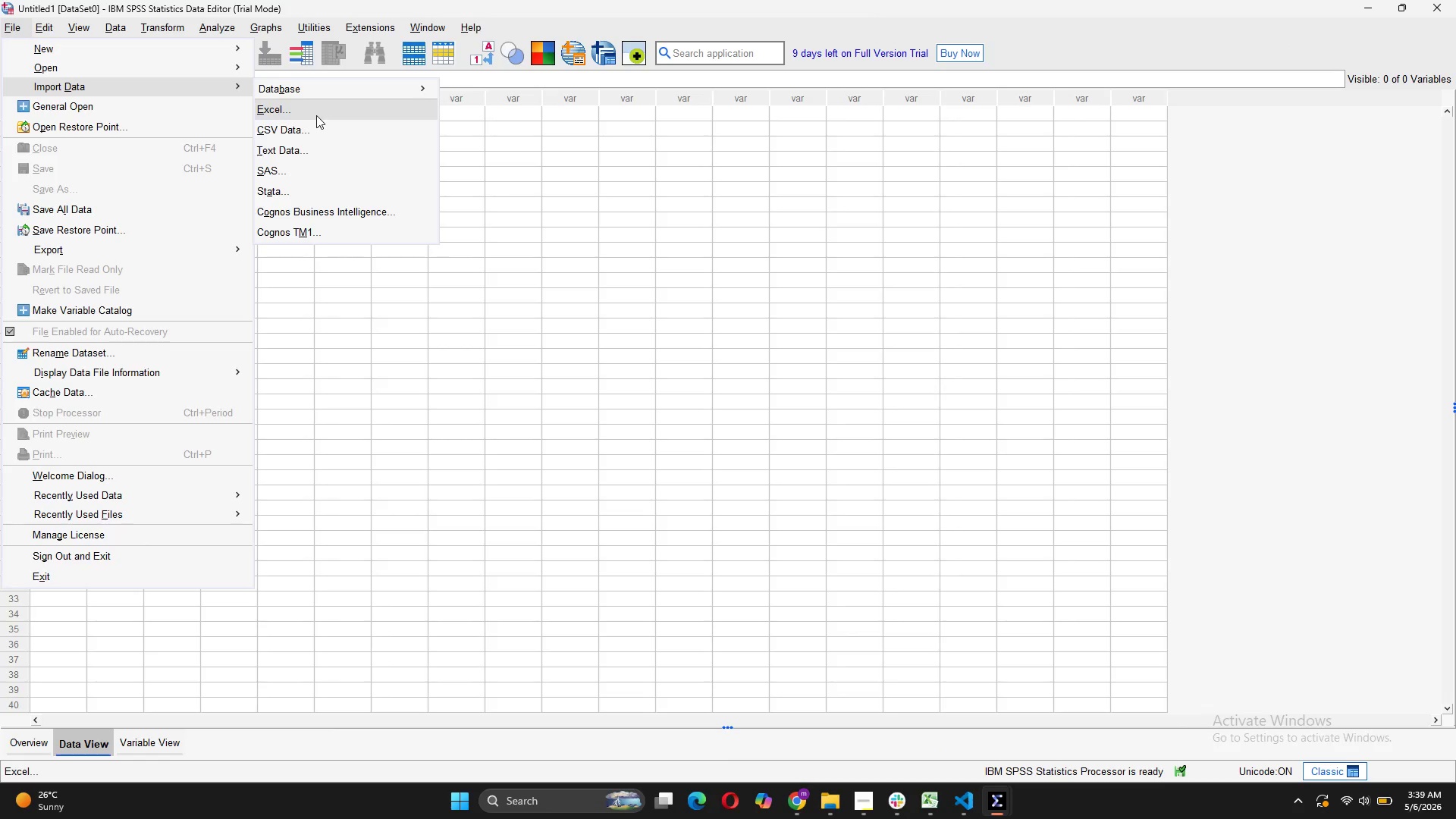 
left_click([315, 132])
 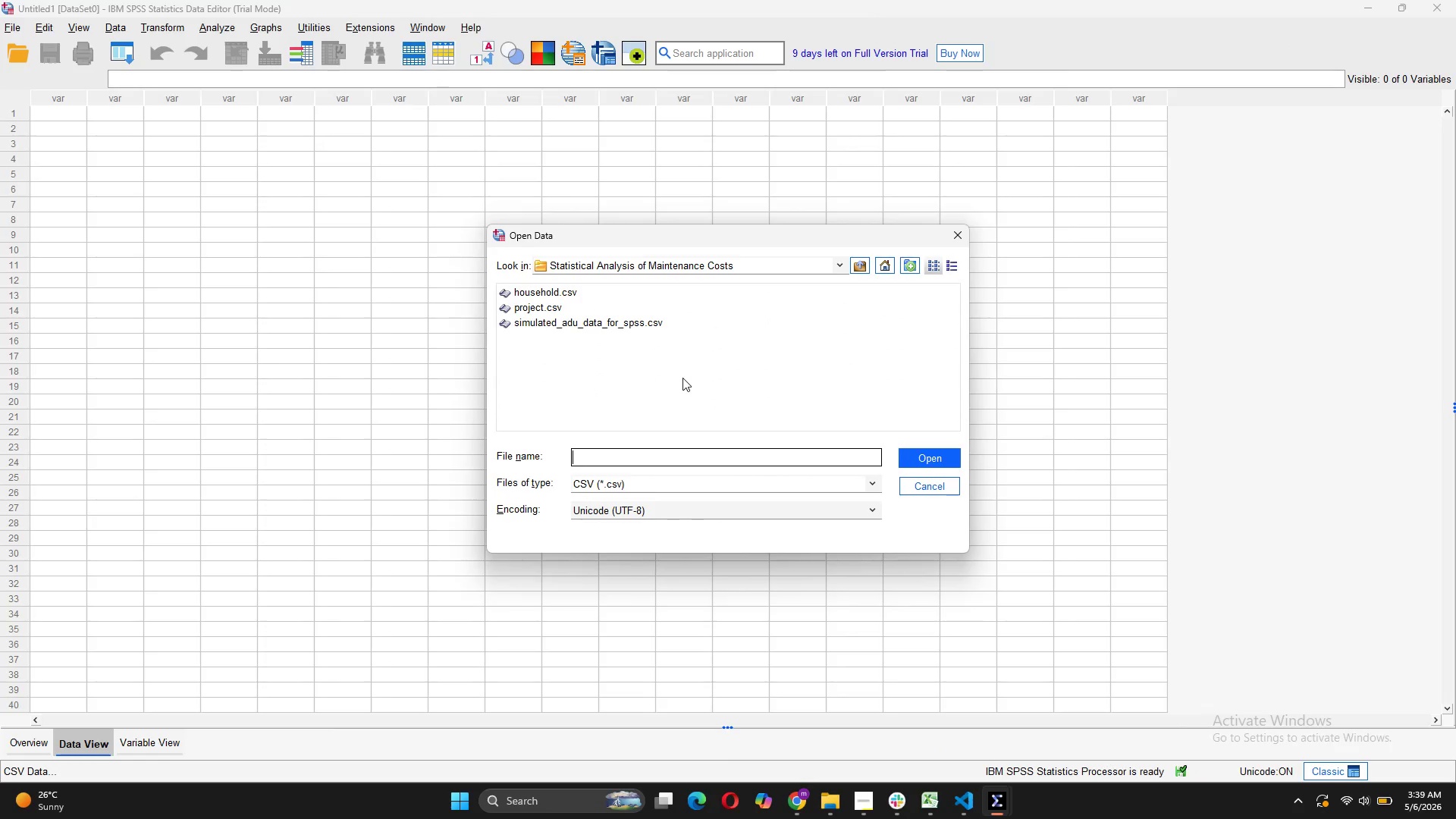 
left_click_drag(start_coordinate=[653, 326], to_coordinate=[999, 531])
 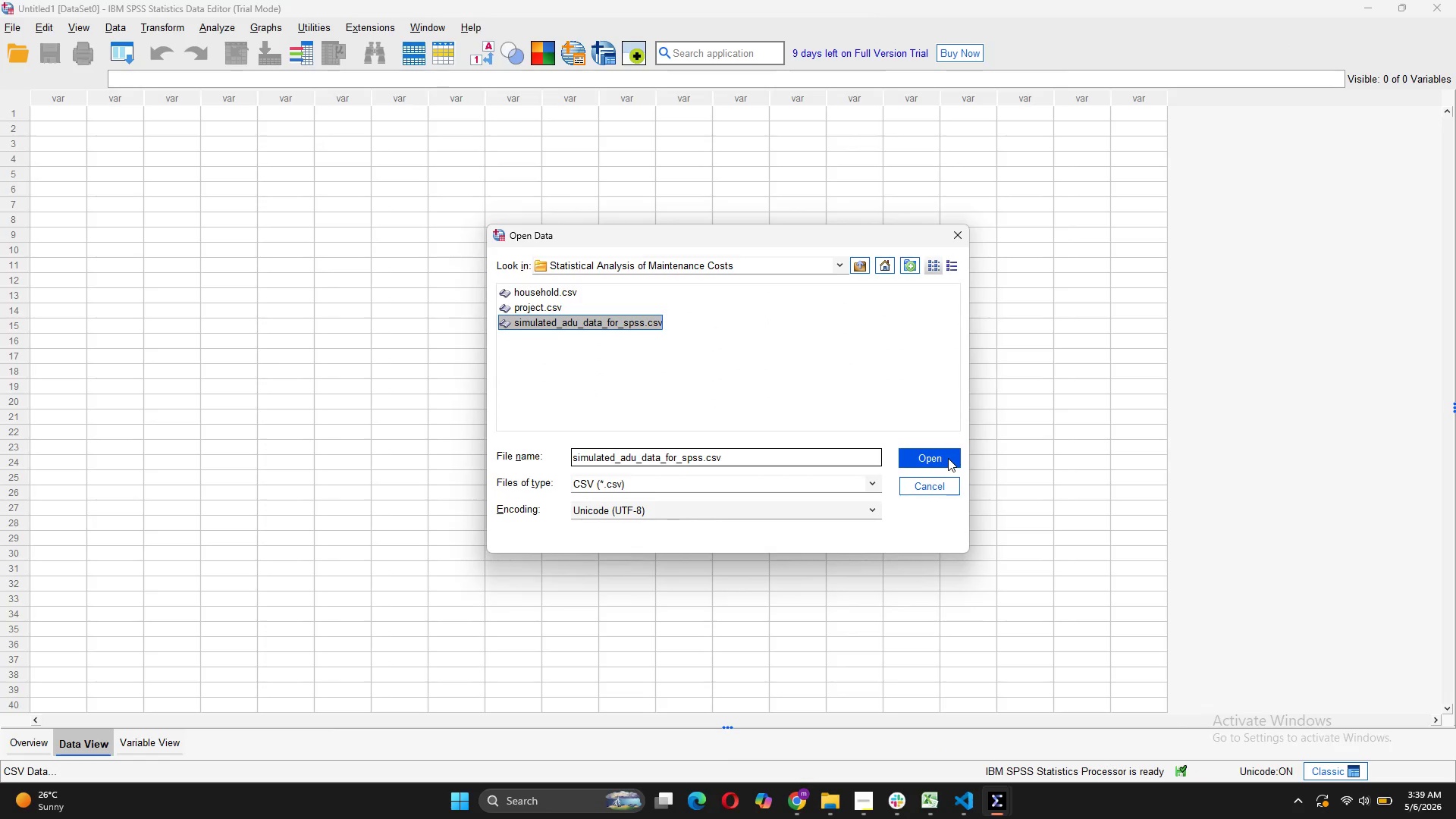 
left_click([948, 458])
 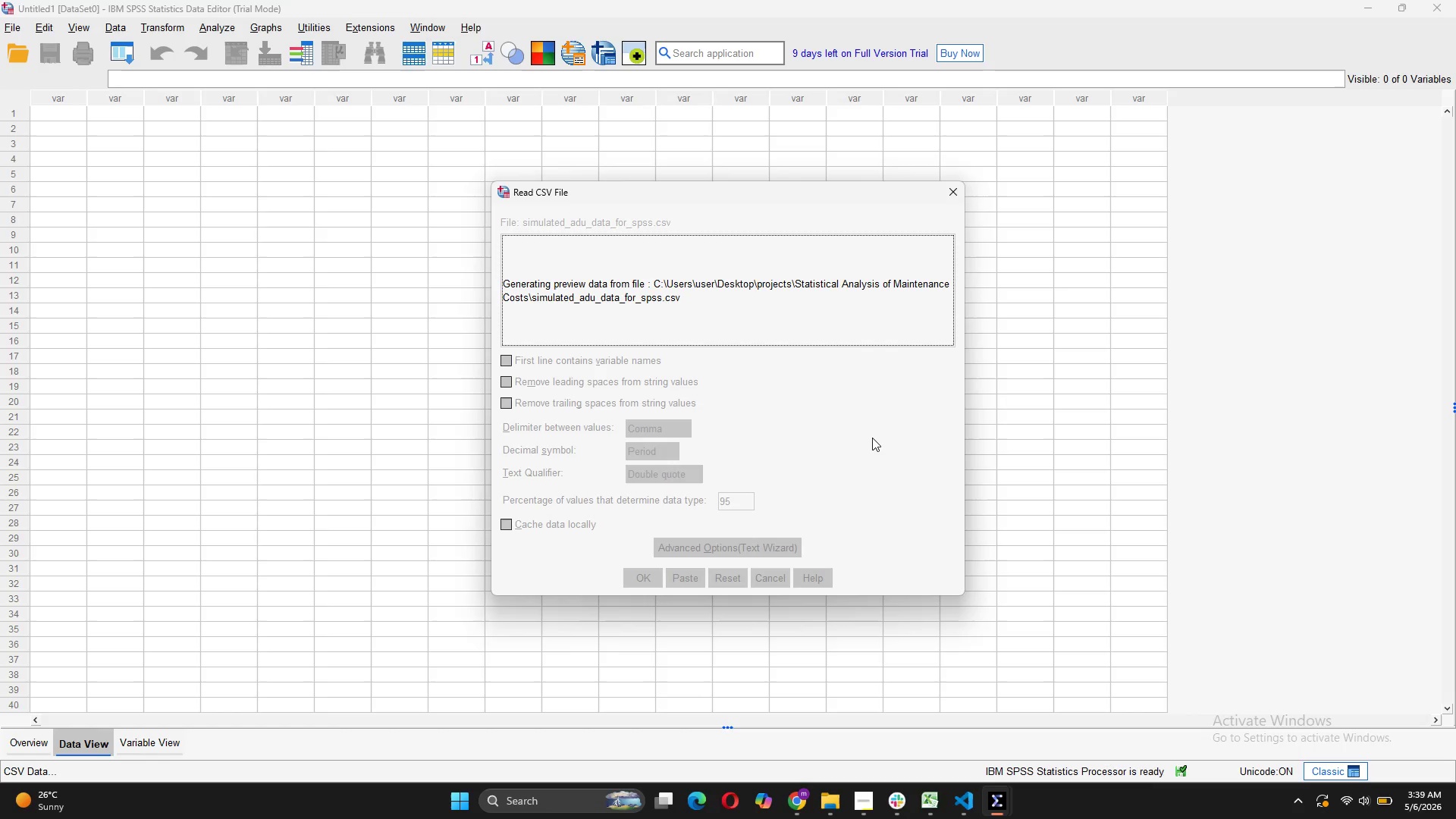 
wait(9.34)
 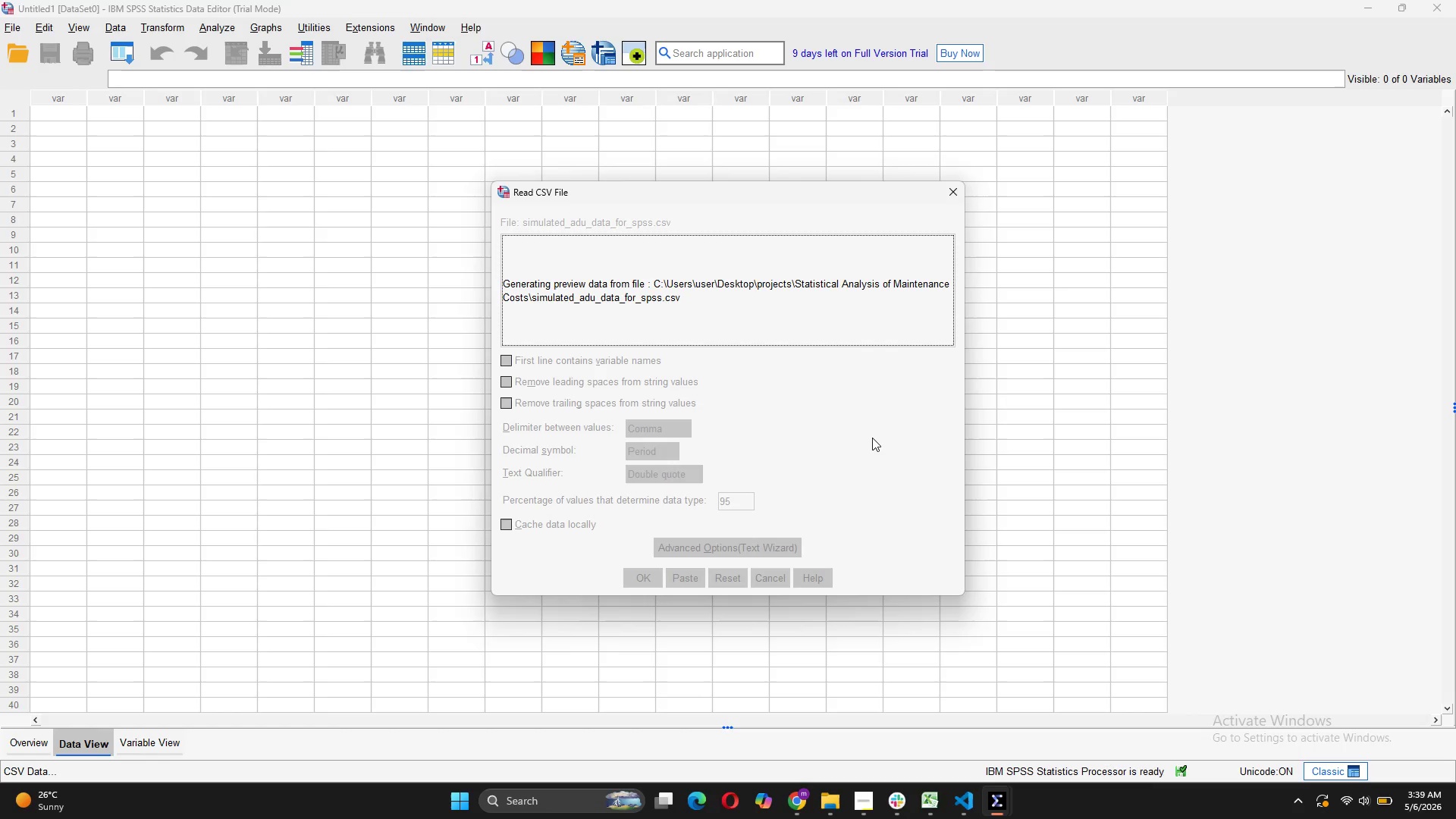 
left_click([642, 579])
 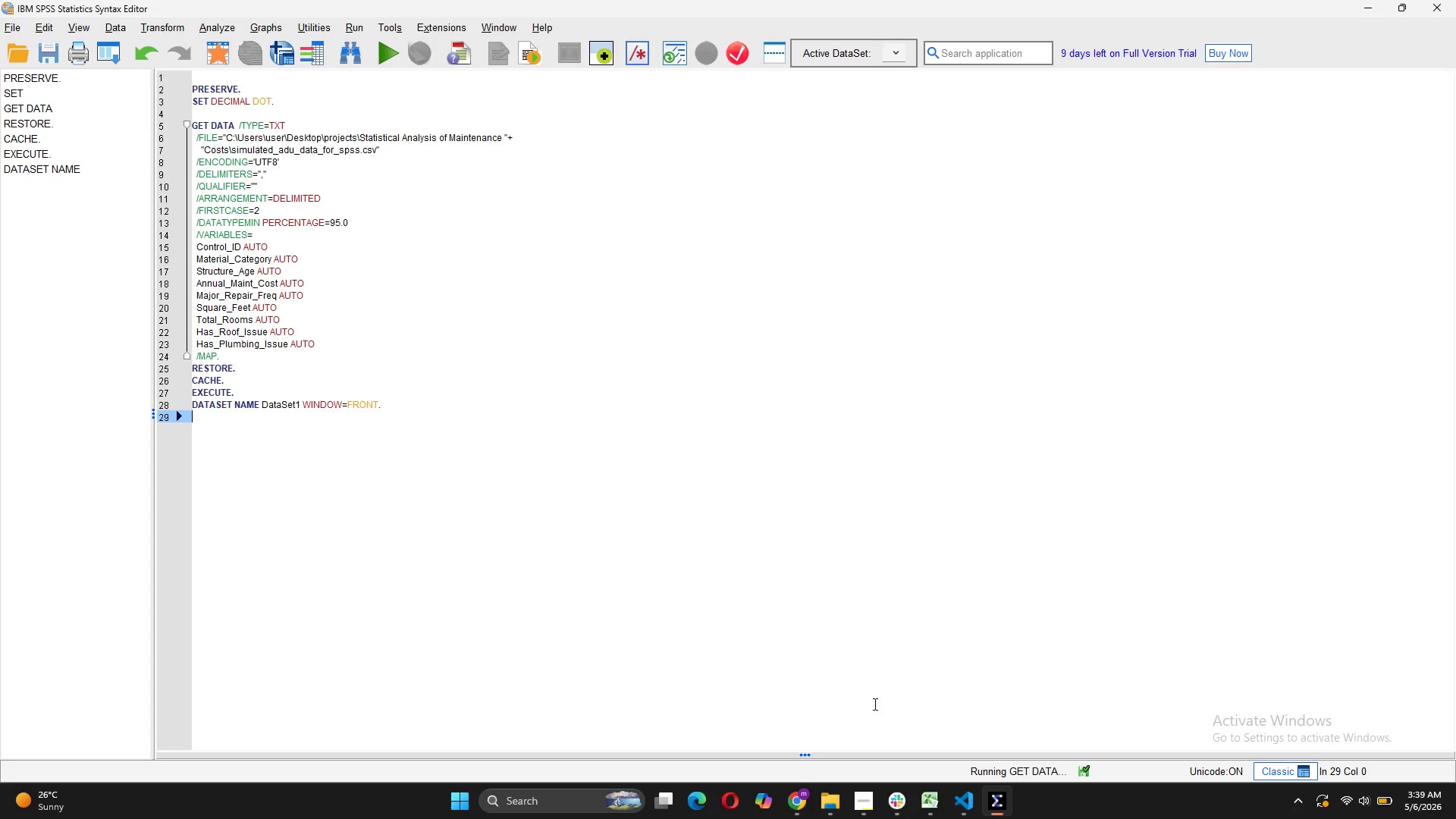 
mouse_move([948, 753])
 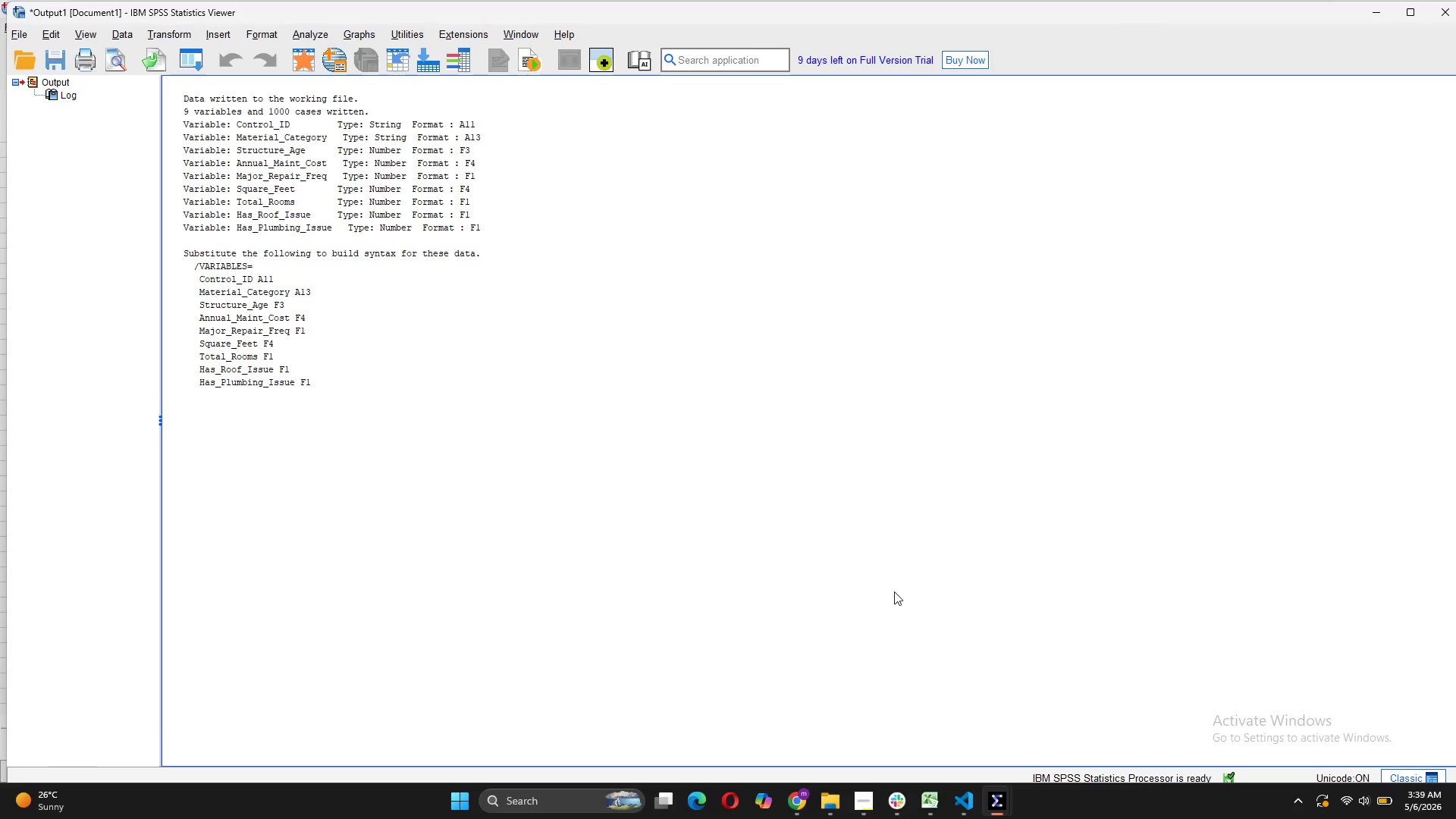 
mouse_move([977, 799])
 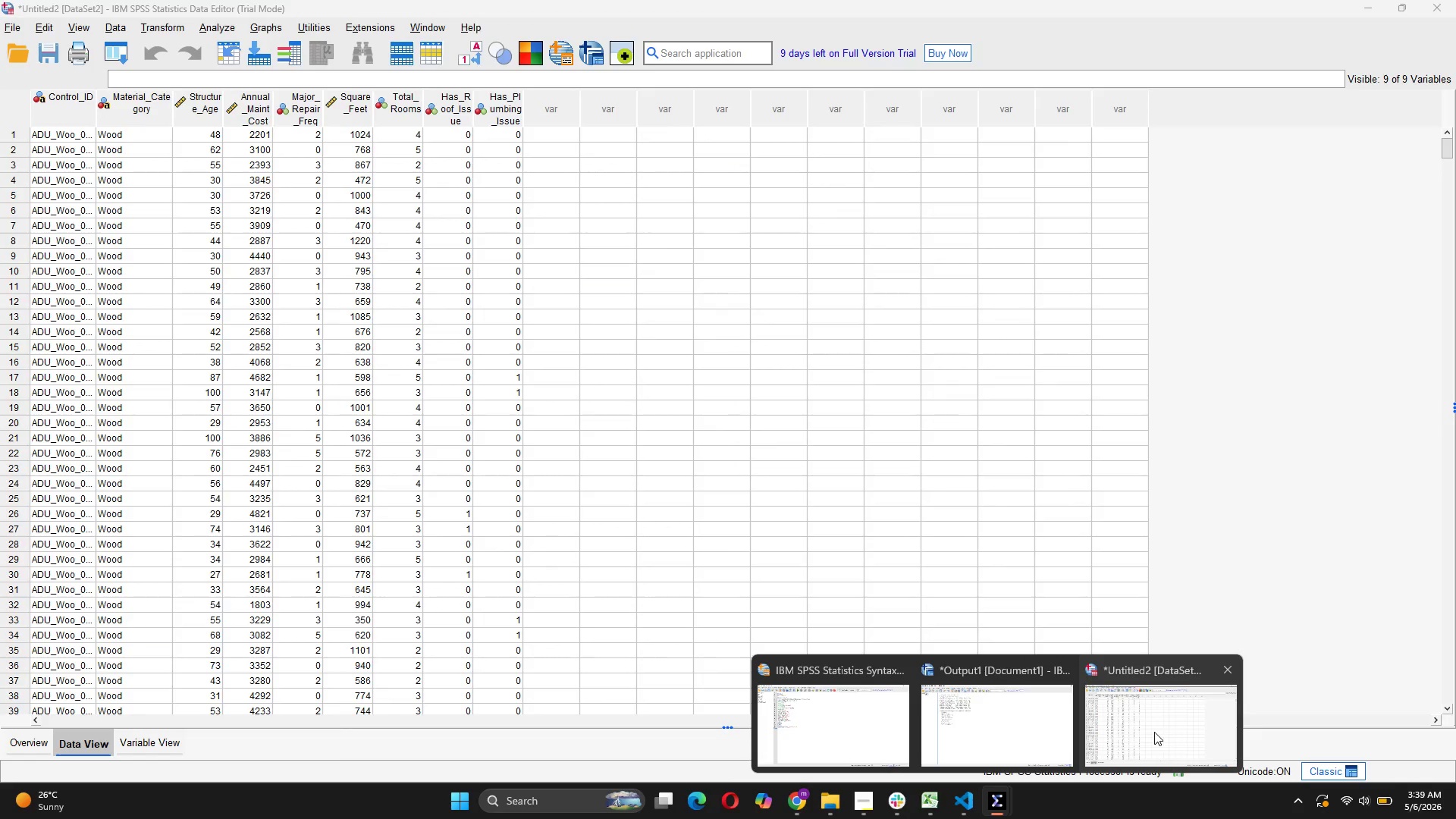 
left_click([1154, 732])
 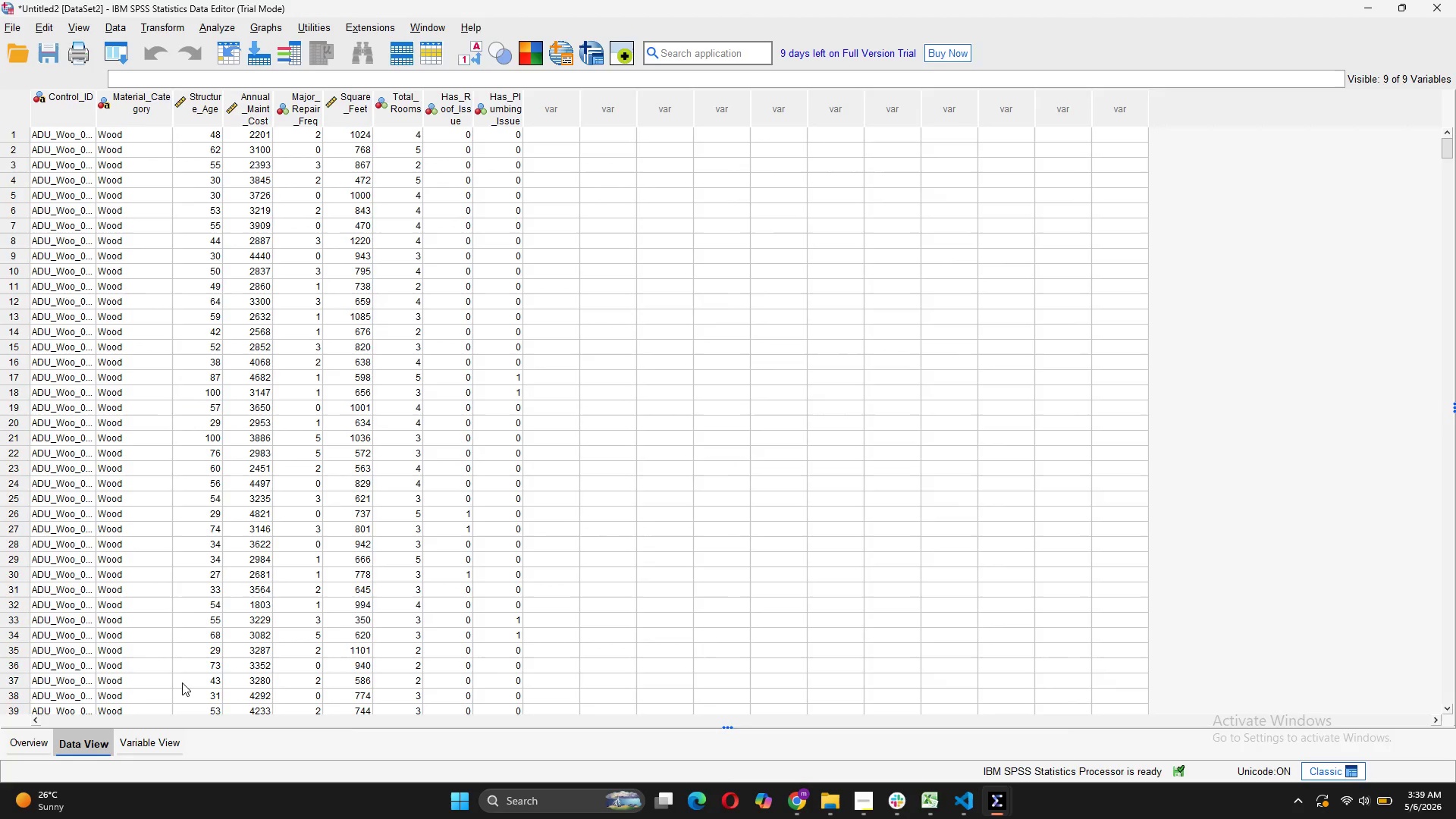 
scroll: coordinate [177, 544], scroll_direction: up, amount: 12.0
 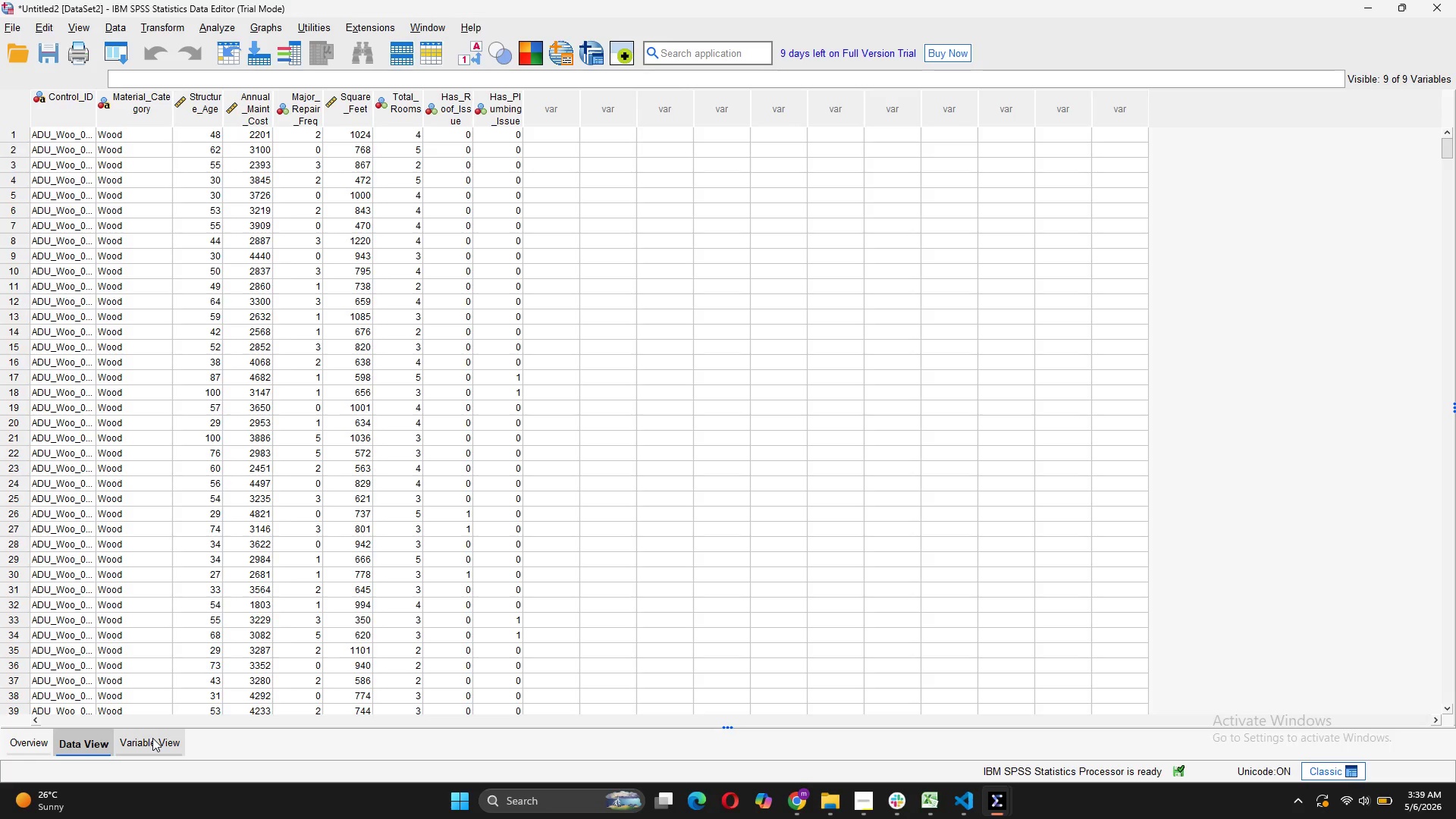 
left_click([152, 738])
 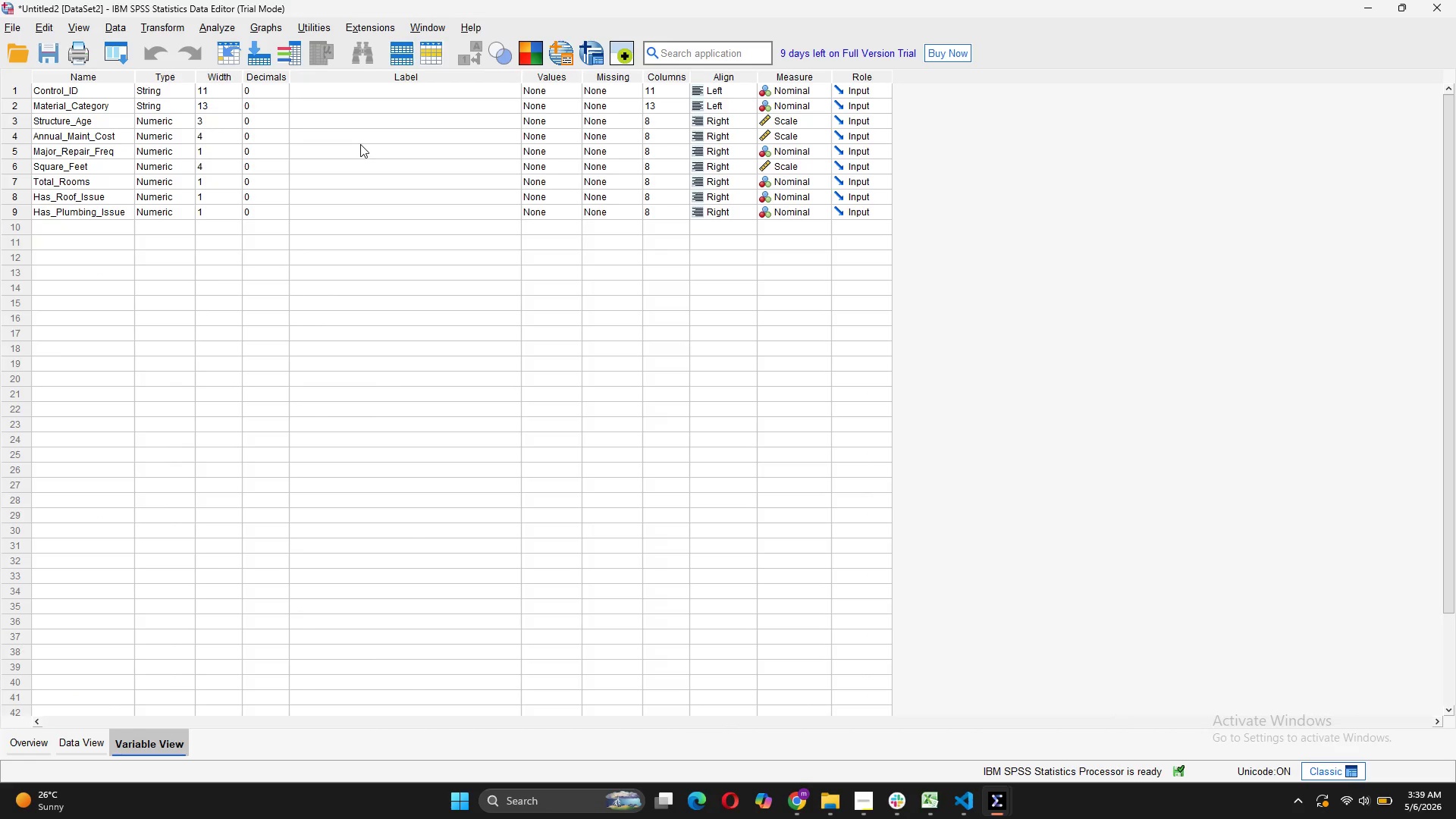 
wait(5.64)
 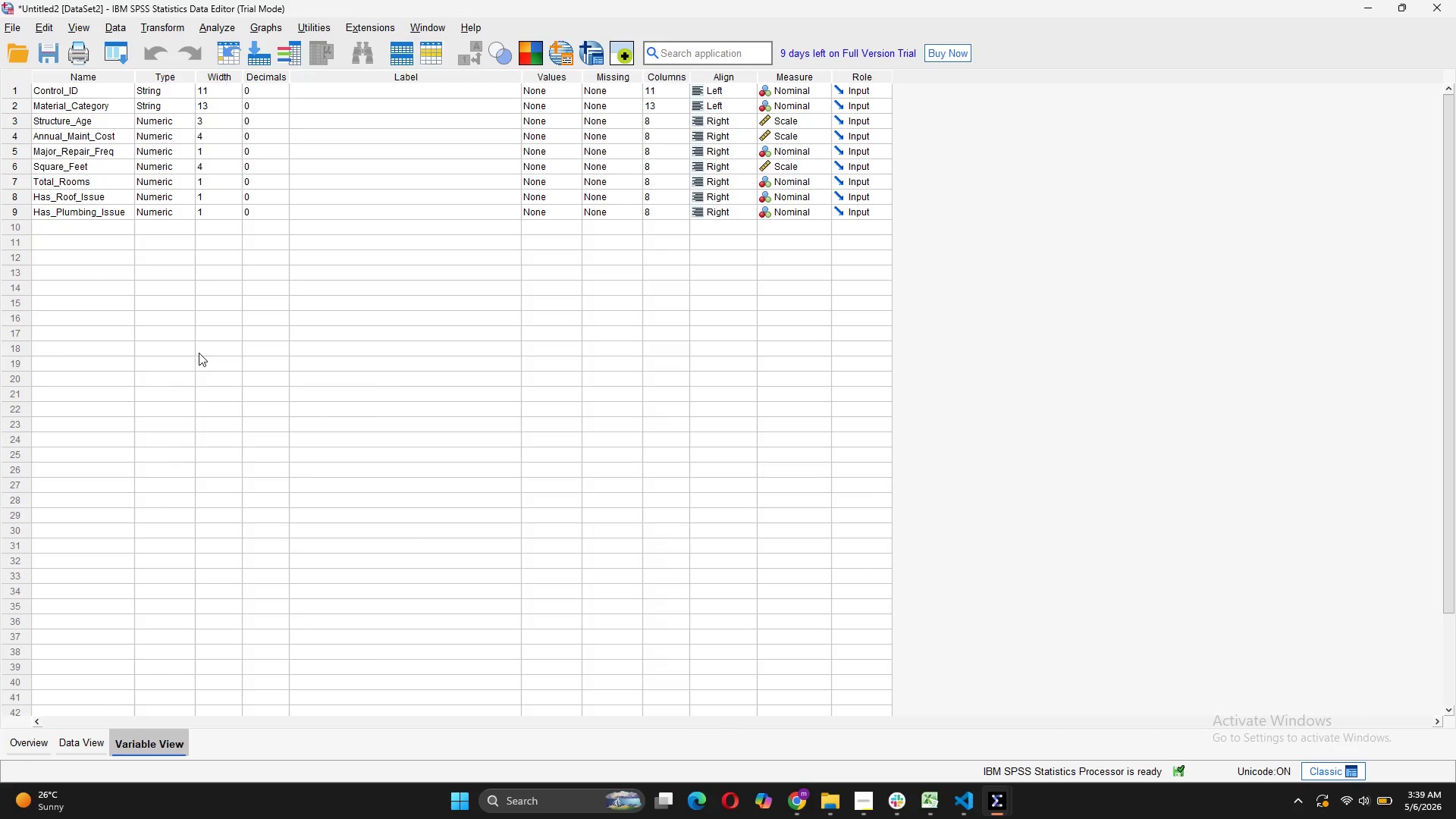 
double_click([356, 101])
 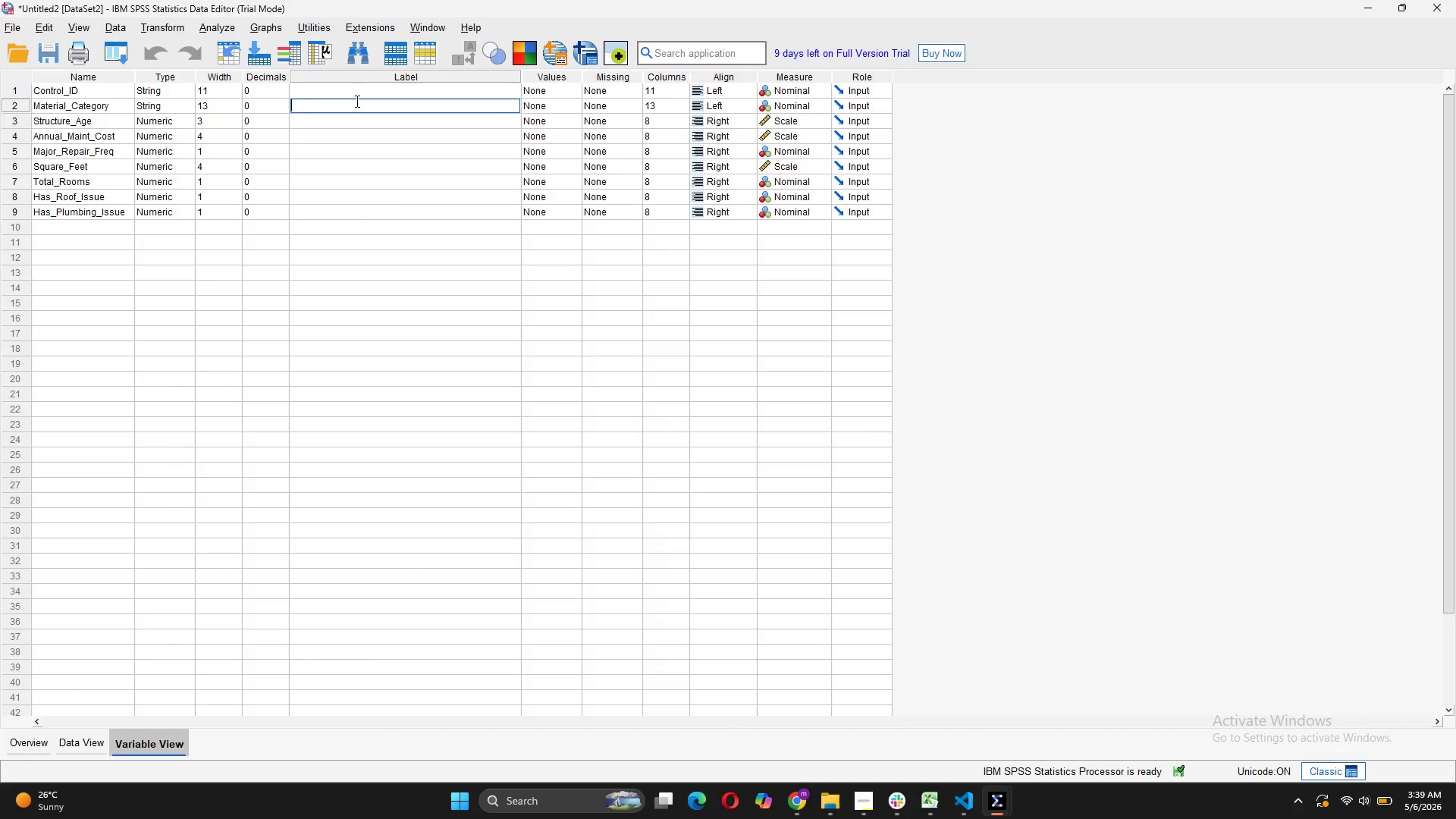 
type(Primary Exterior Wall Material)
 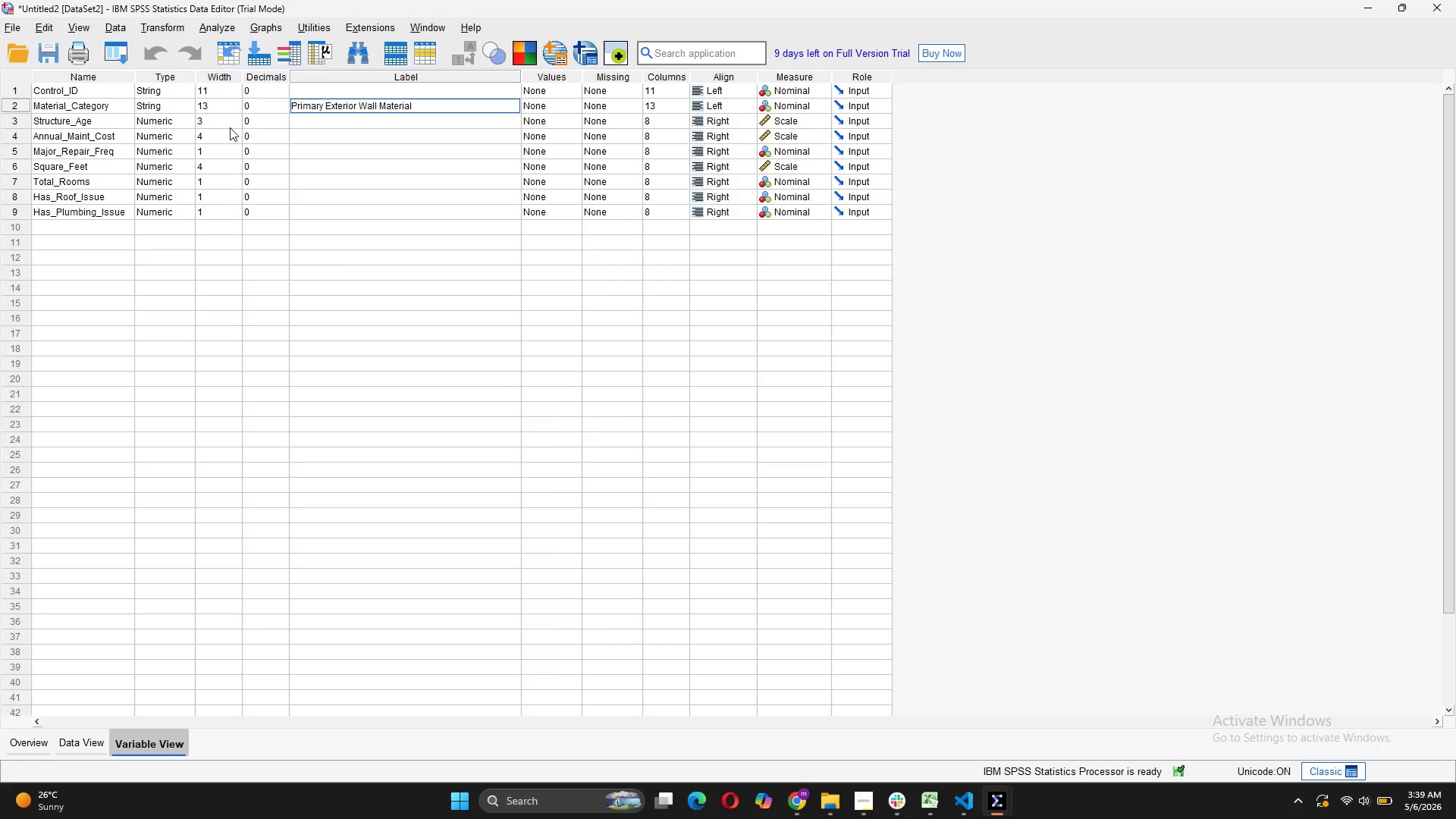 
double_click([303, 120])
 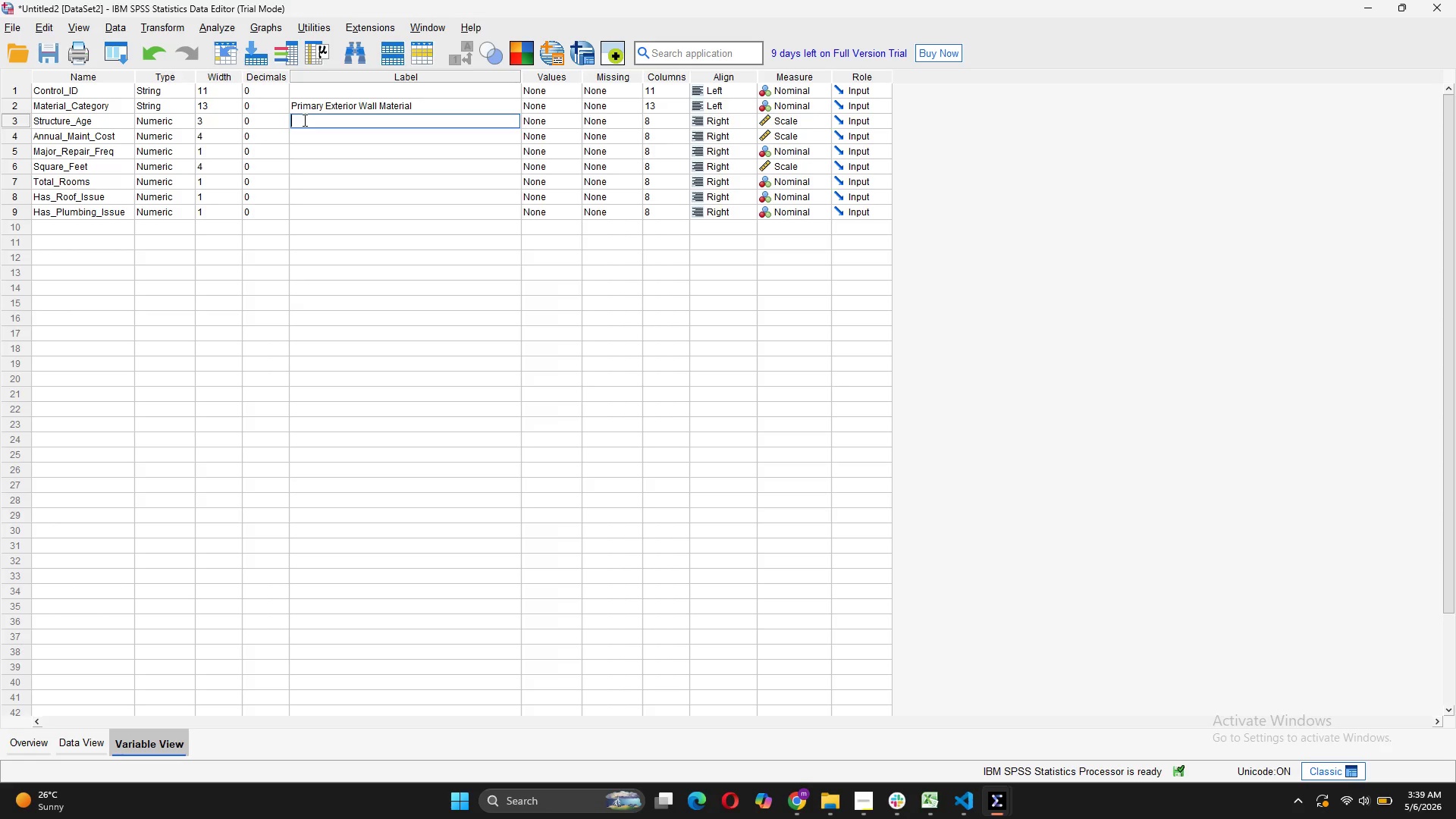 
type(Age of Structure (years))
 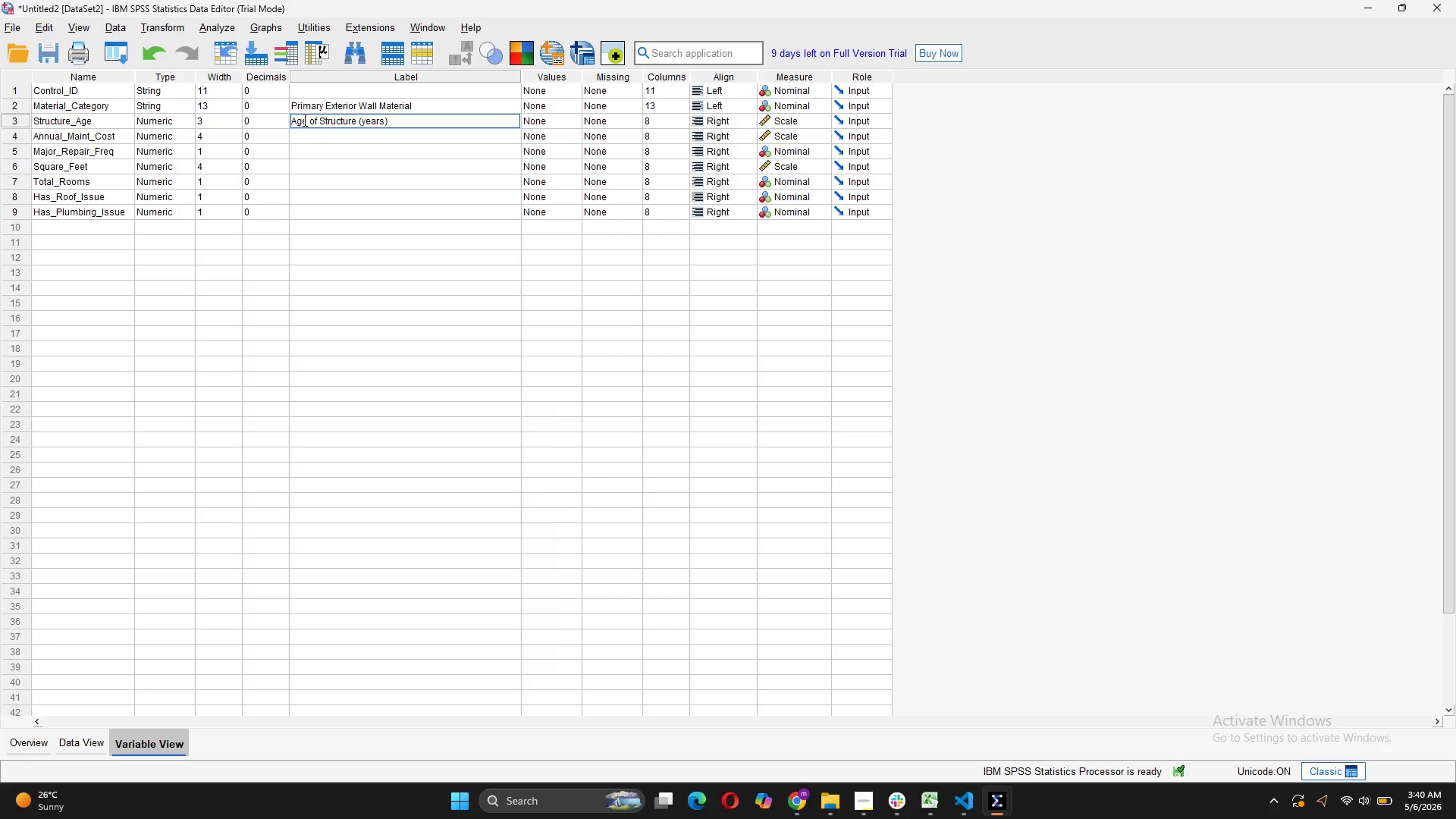 
left_click([311, 134])
 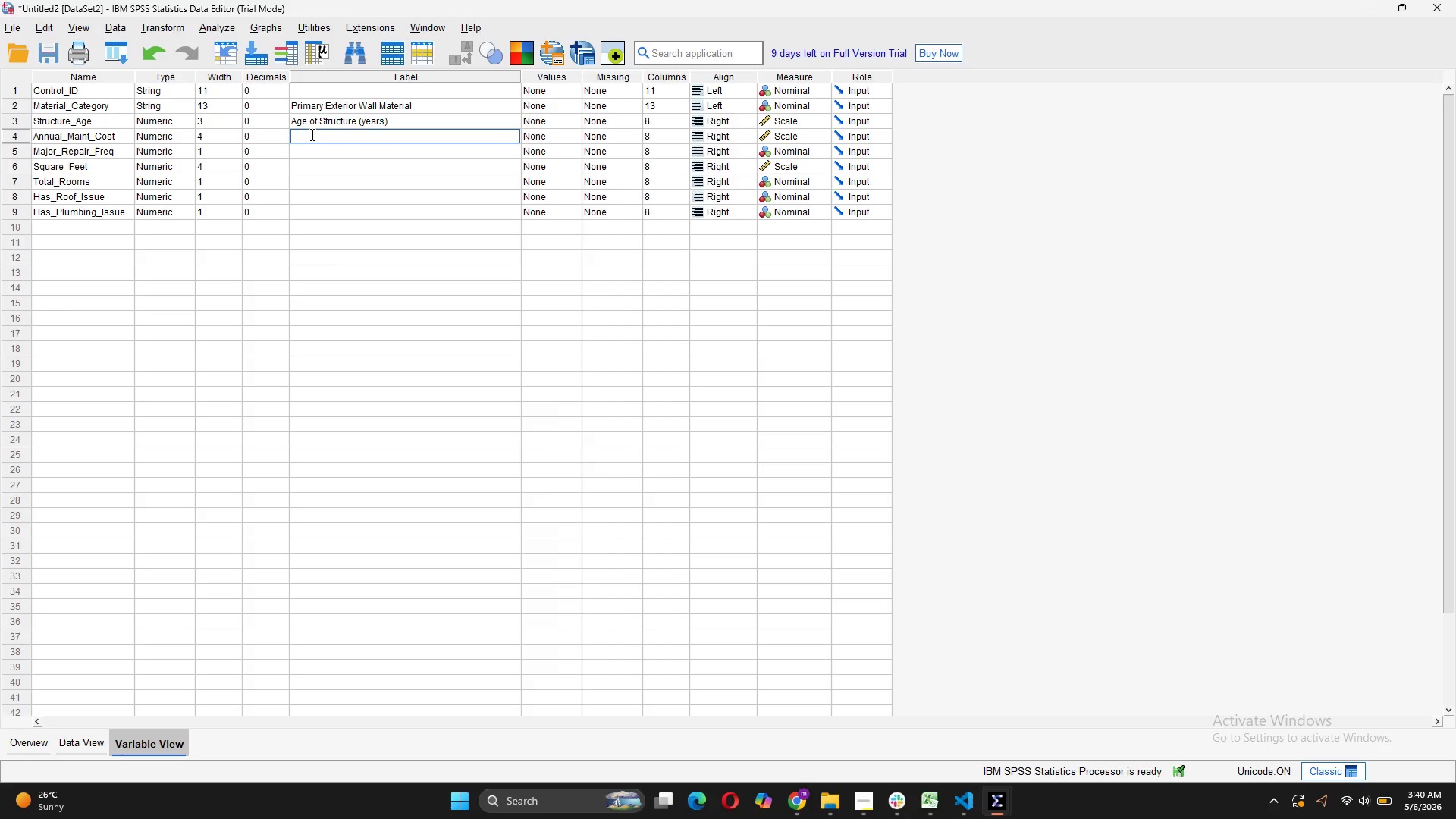 
type(Annual)
 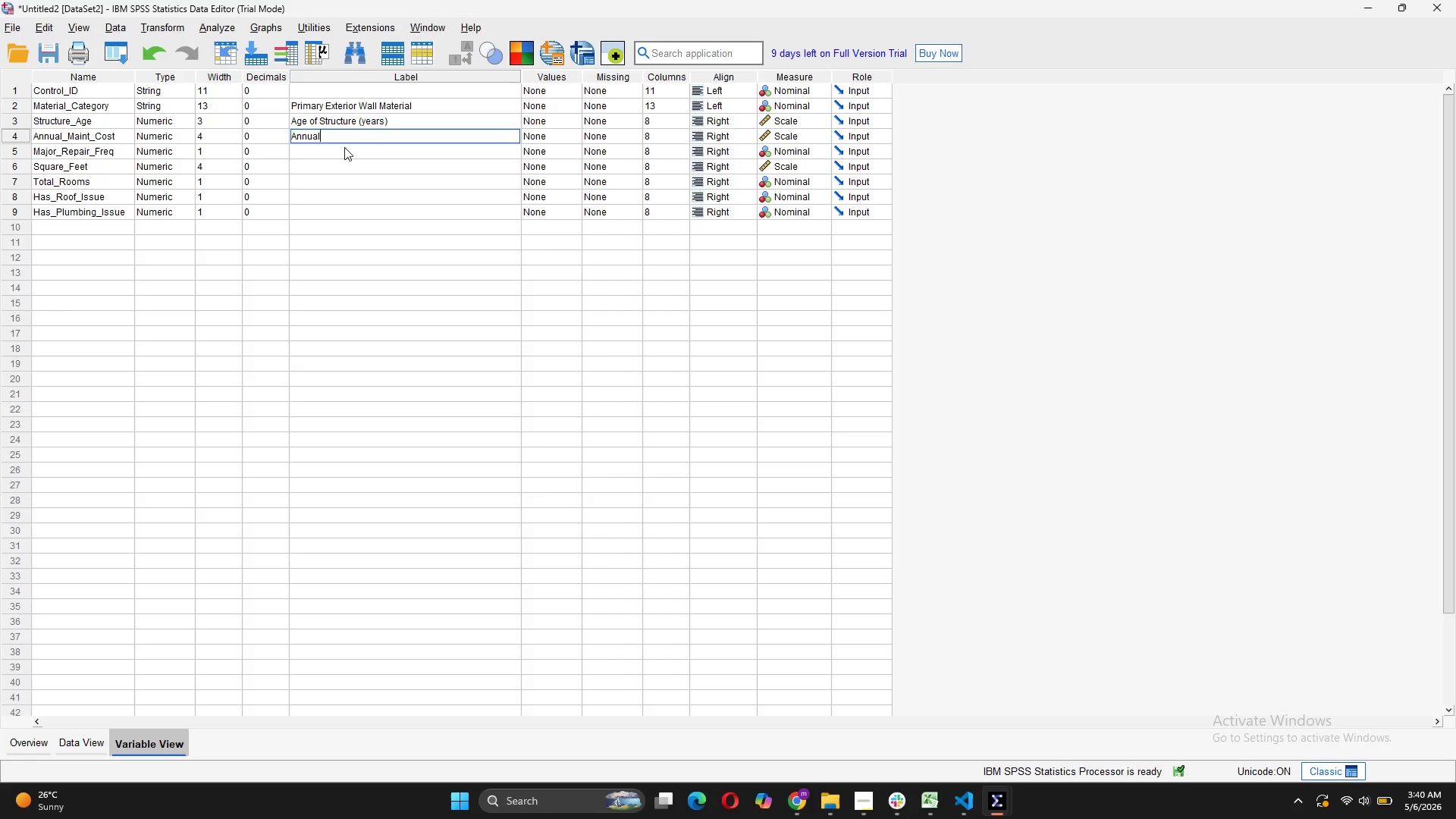 
type( Maintenance Expenditure)
 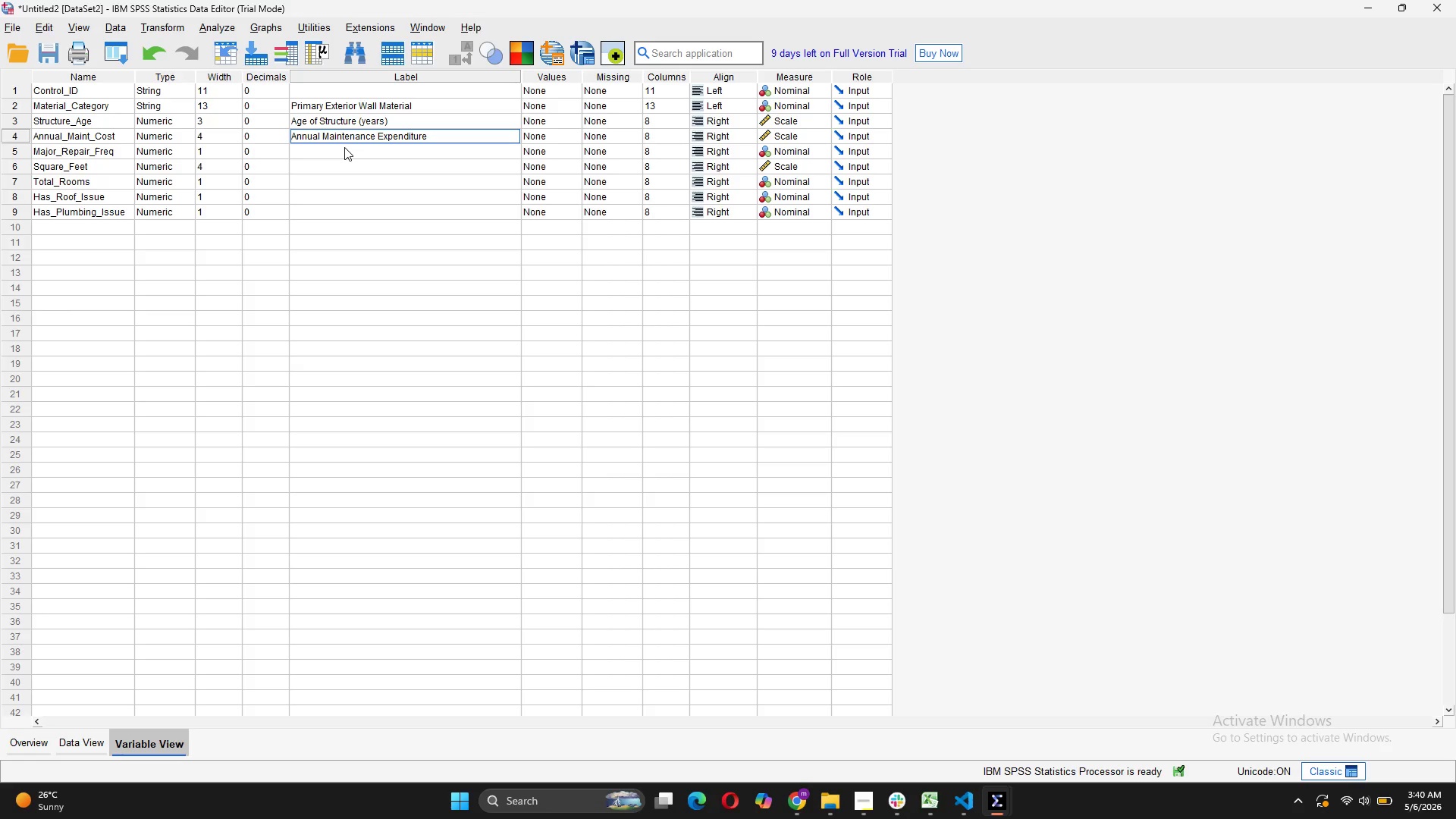 
left_click([346, 156])
 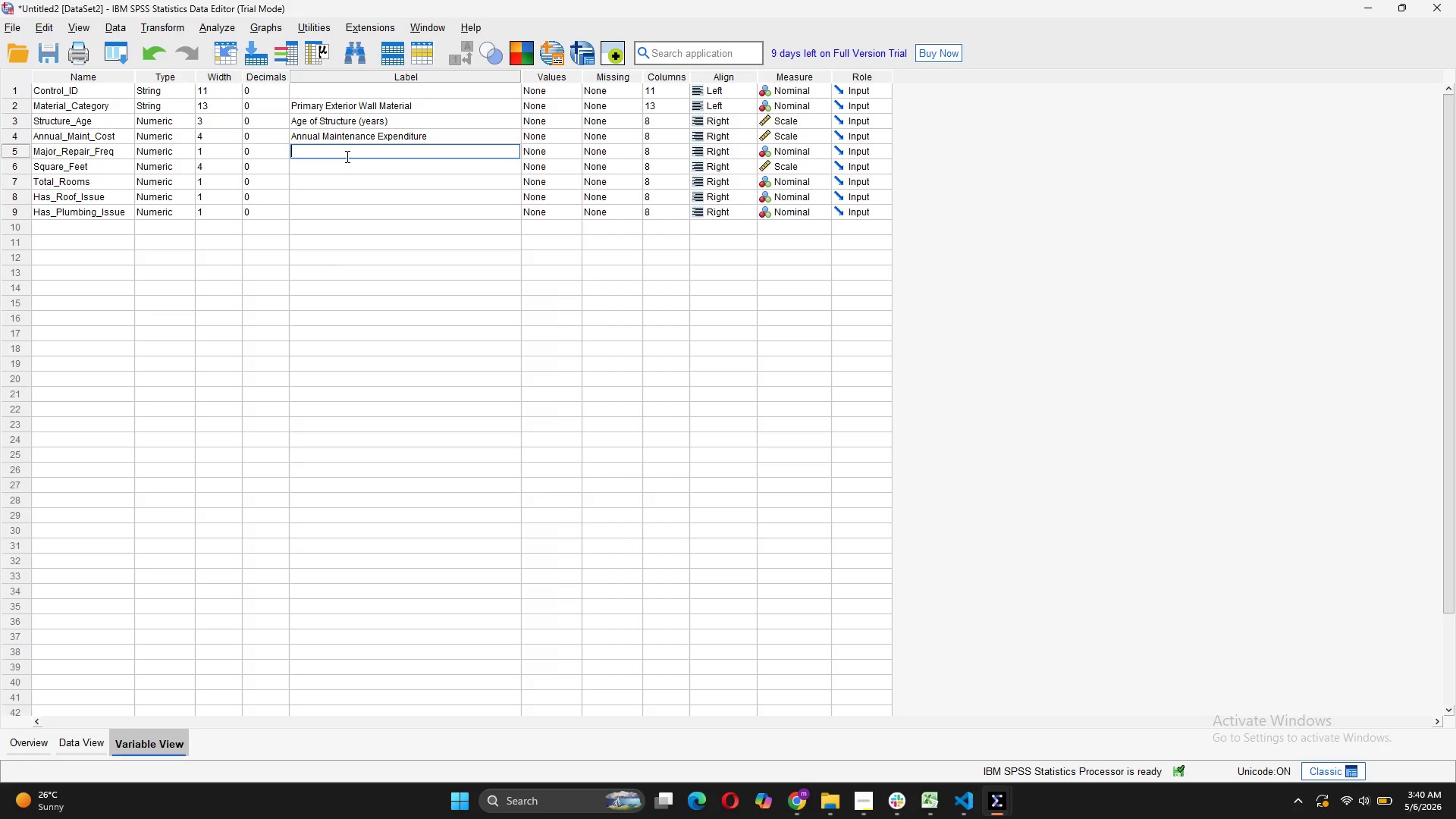 
type(Number of Major Repair Issues (0-5))
 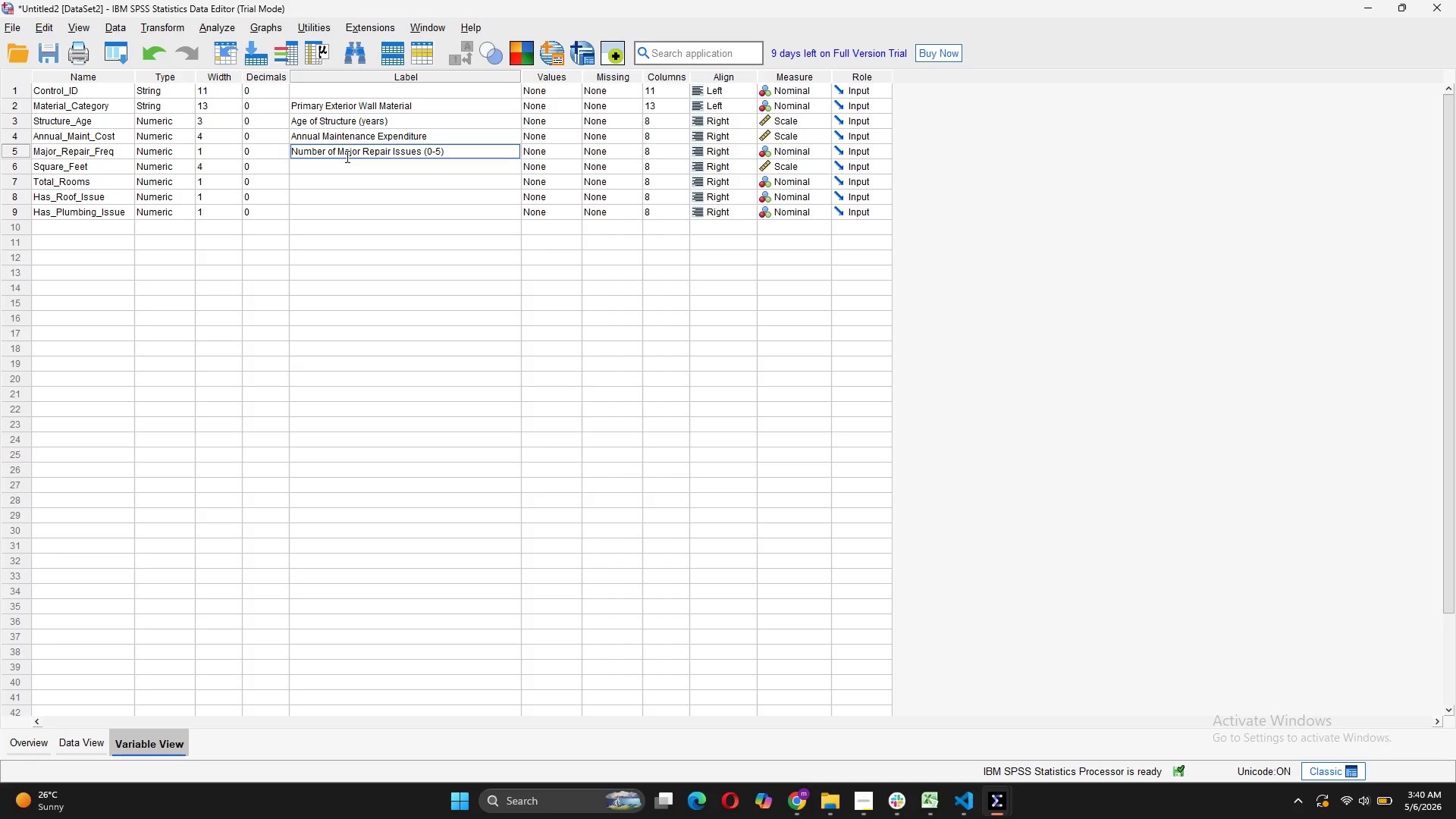 
wait(16.78)
 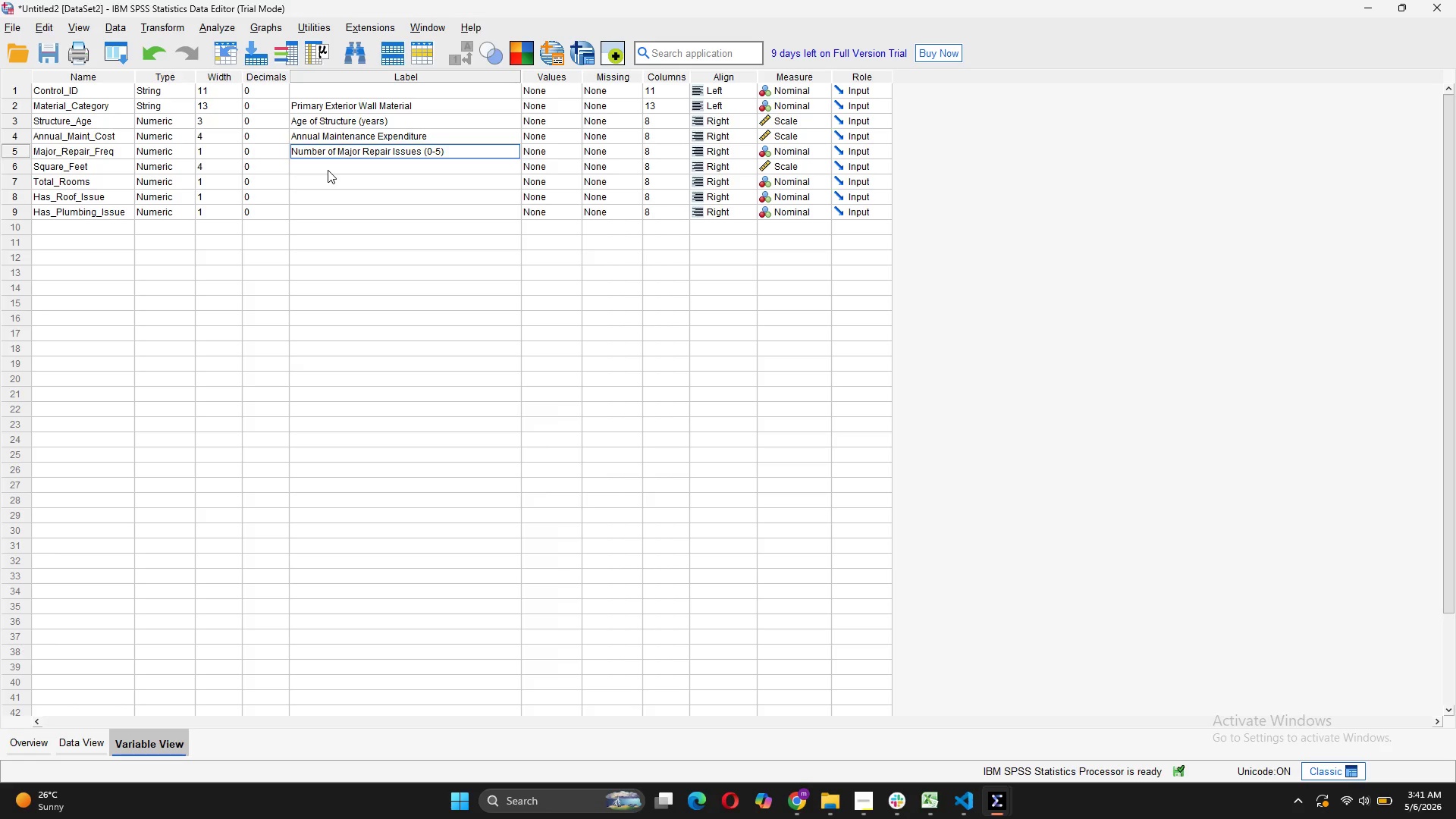 
left_click([306, 166])
 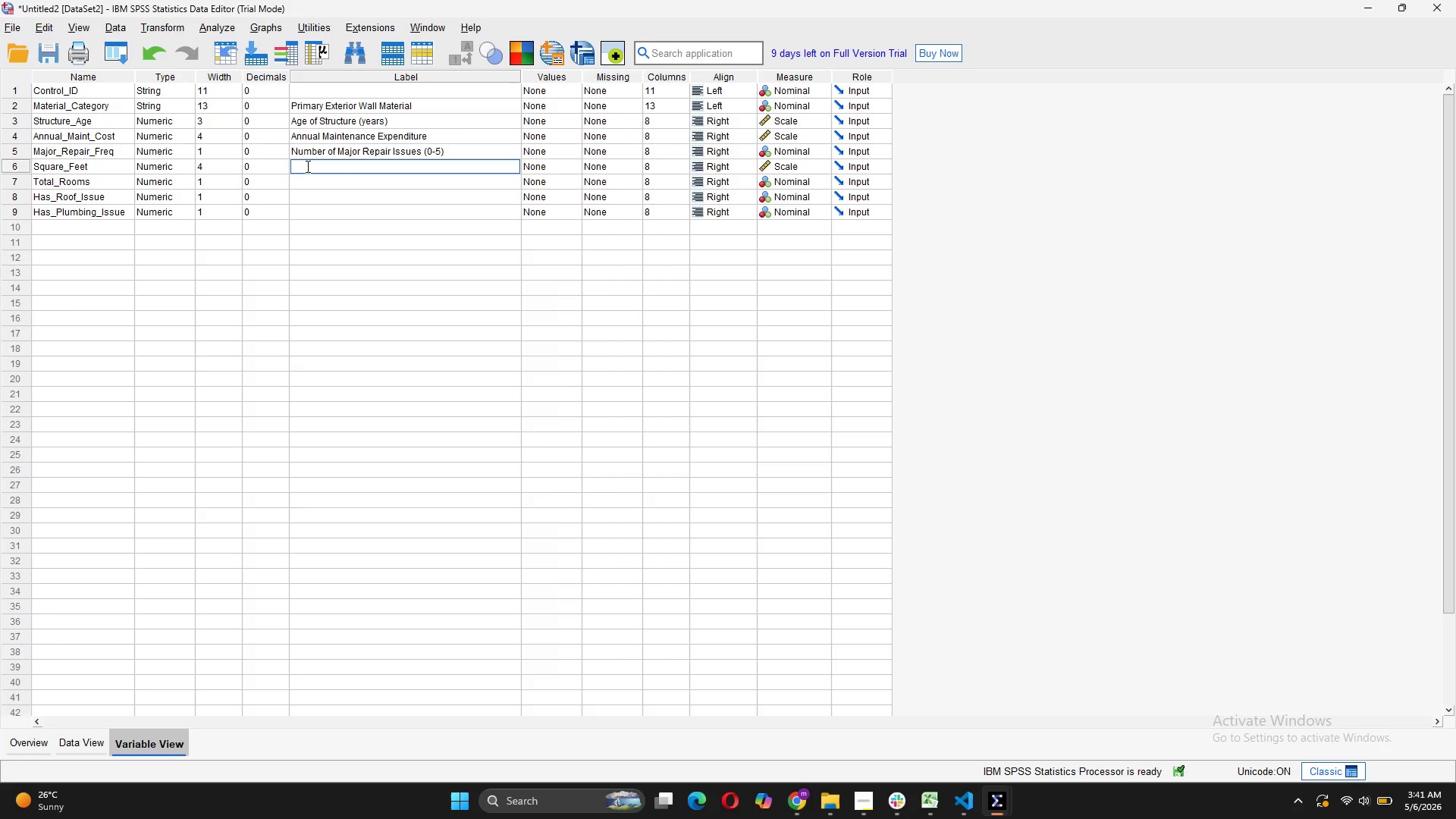 
type(Total Living Area (sq ft))
 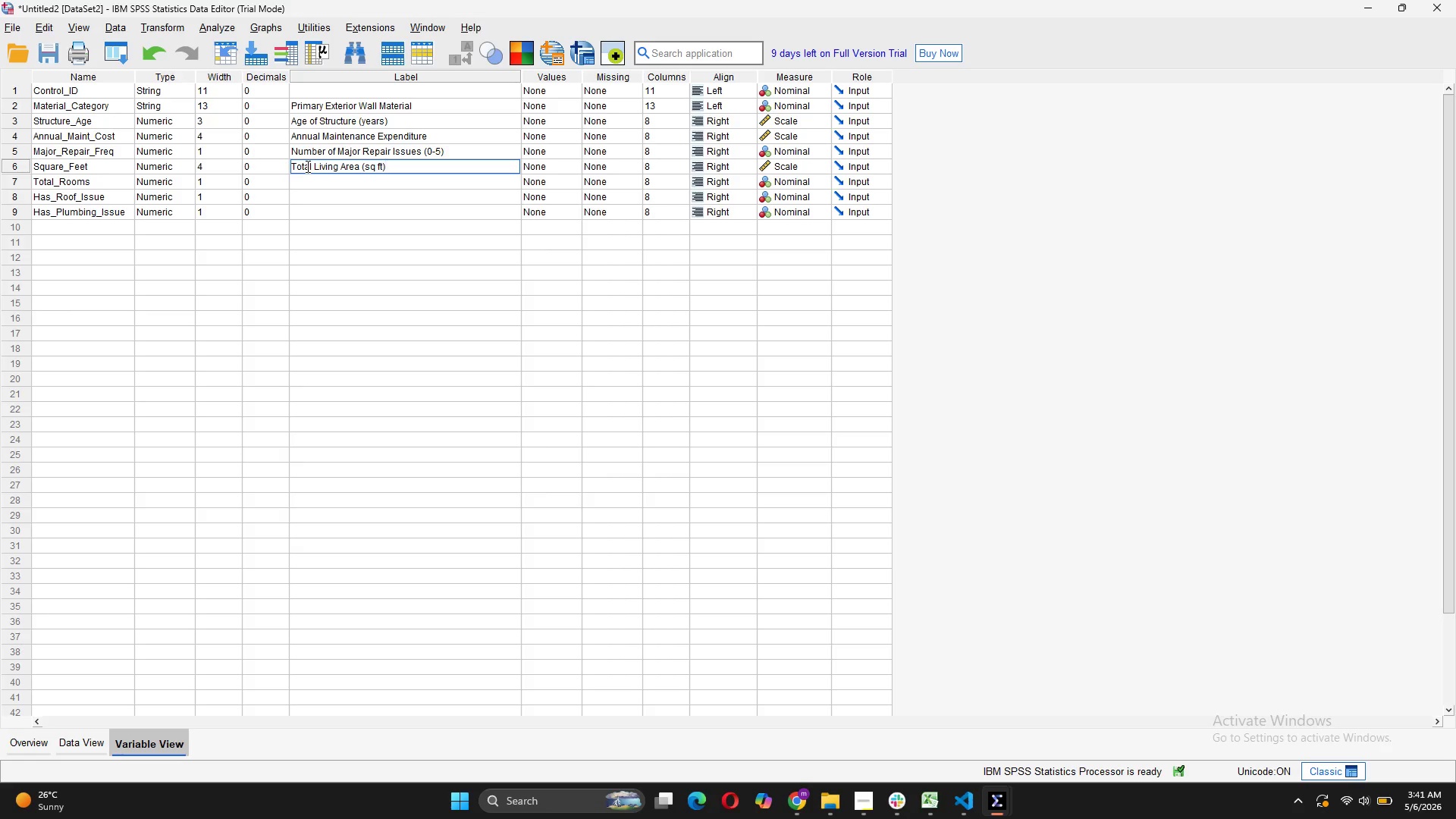 
wait(5.12)
 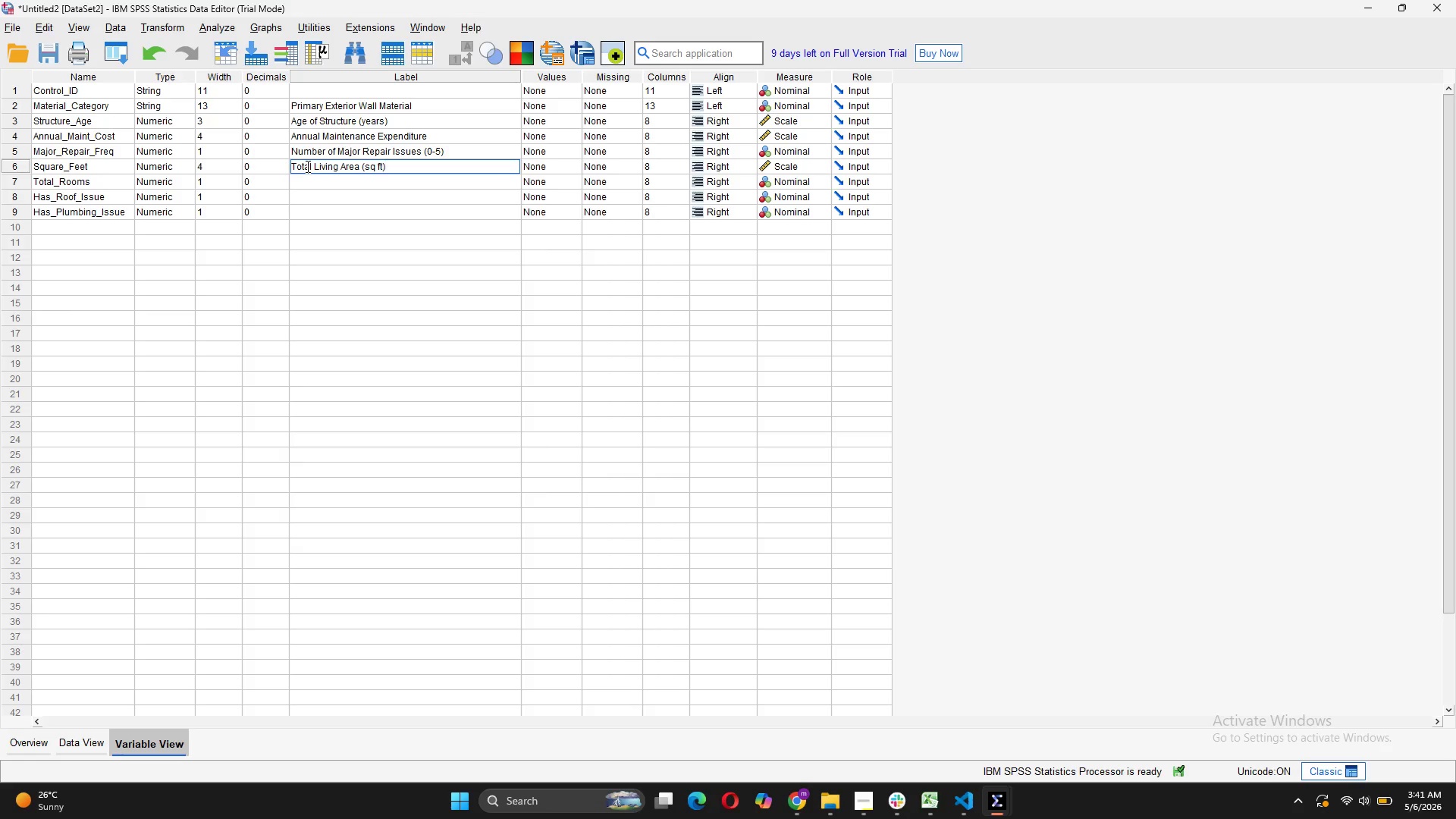 
left_click([558, 102])
 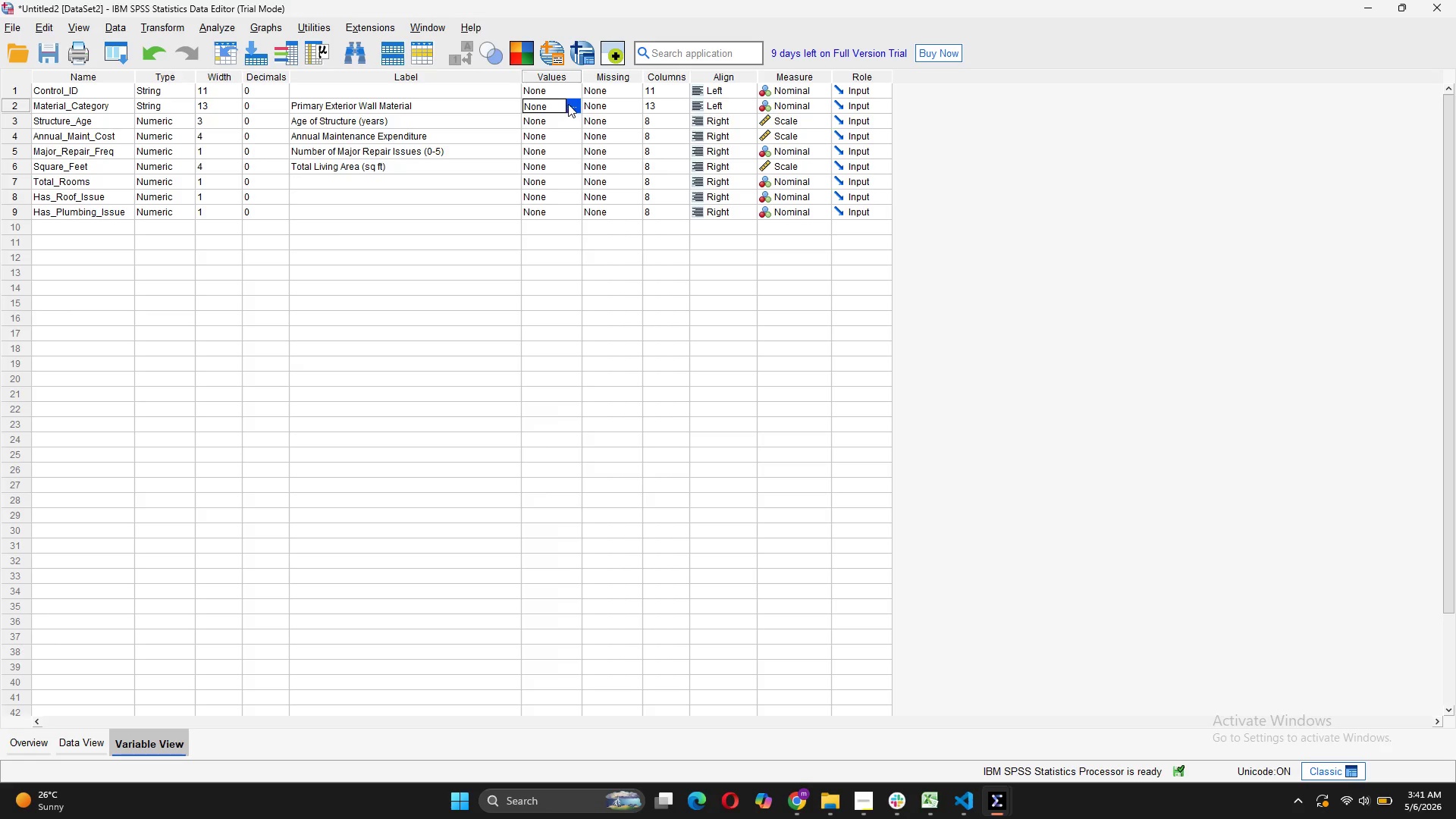 
left_click([568, 104])
 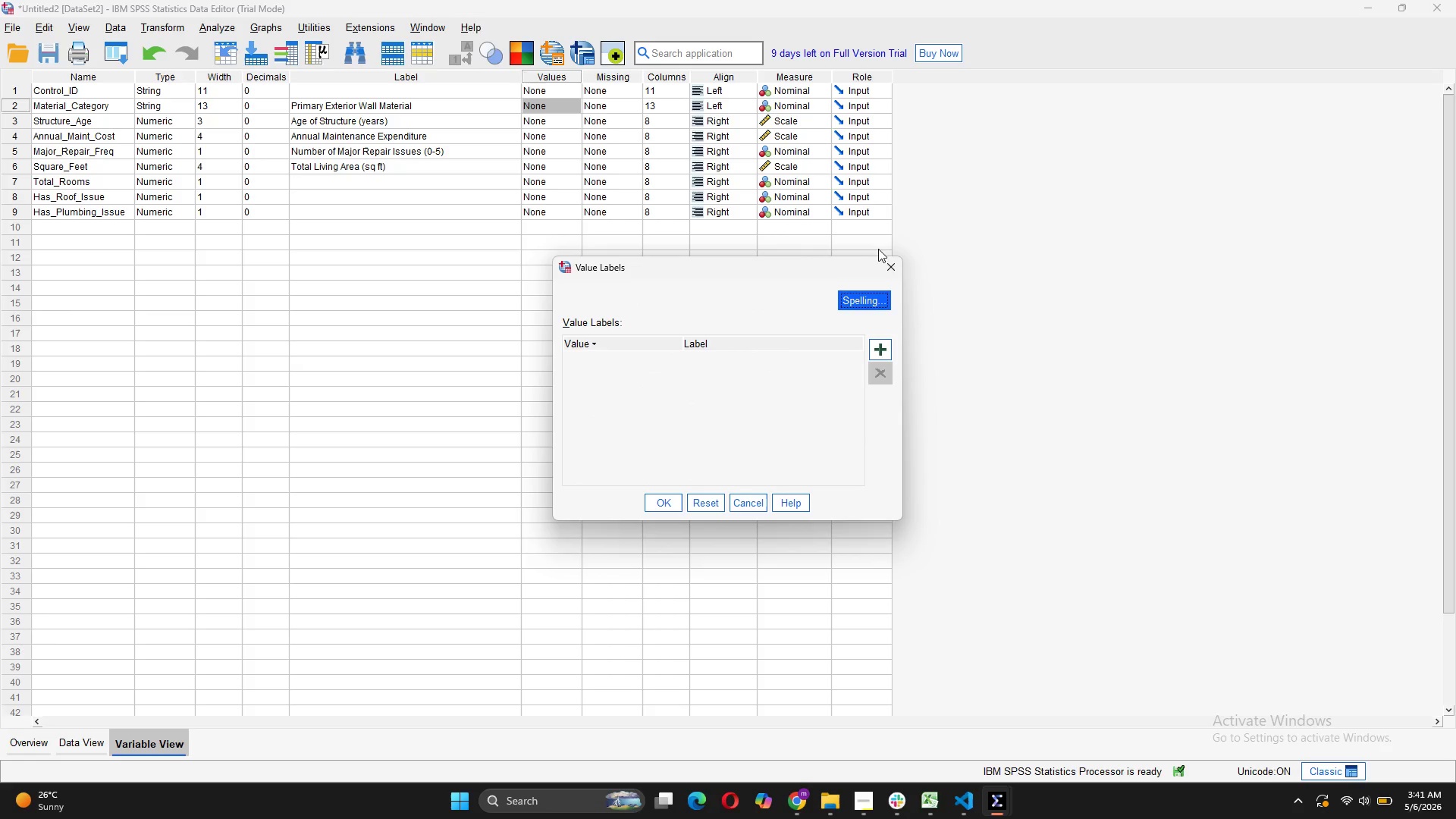 
left_click([888, 263])
 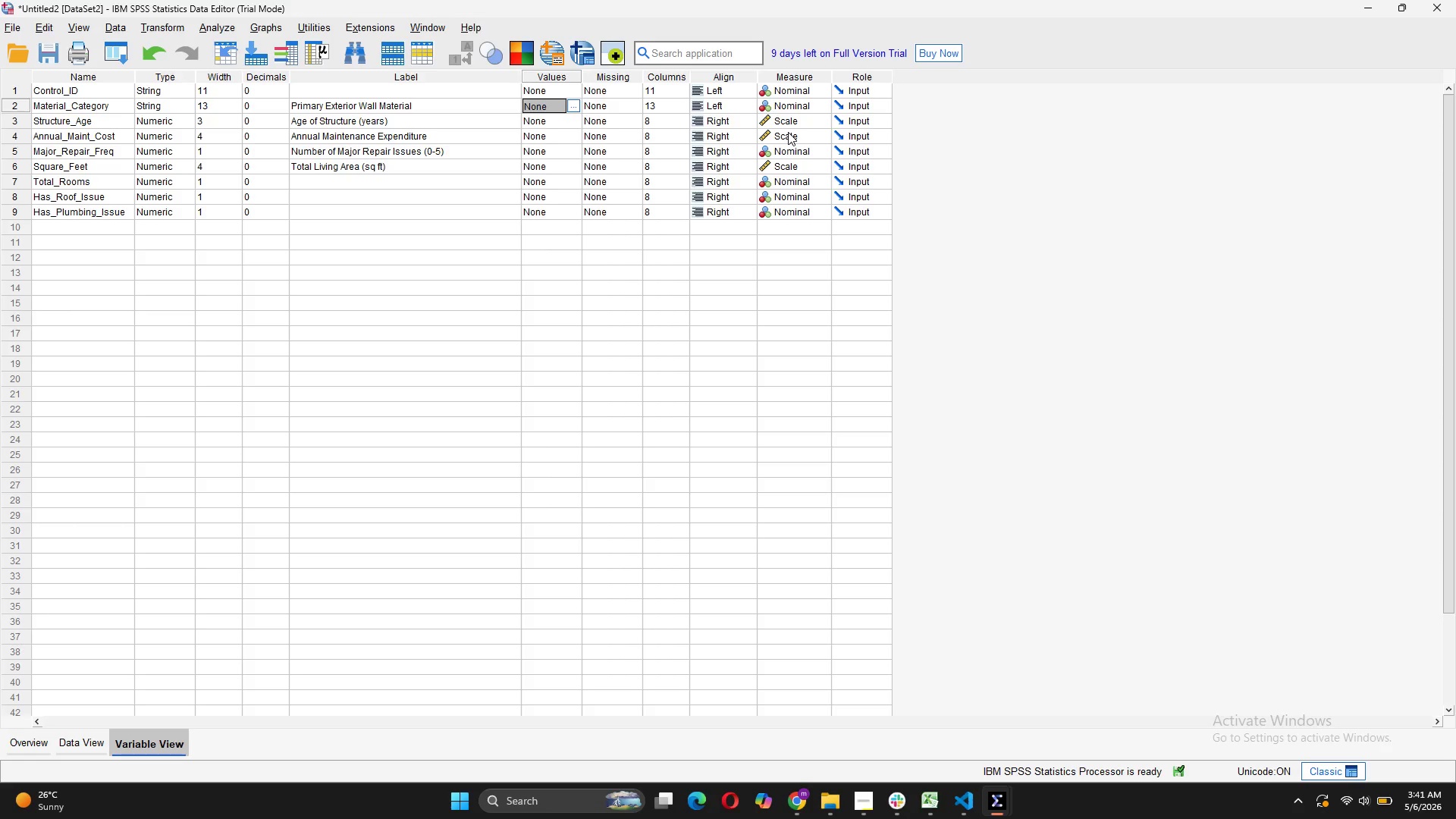 
wait(16.36)
 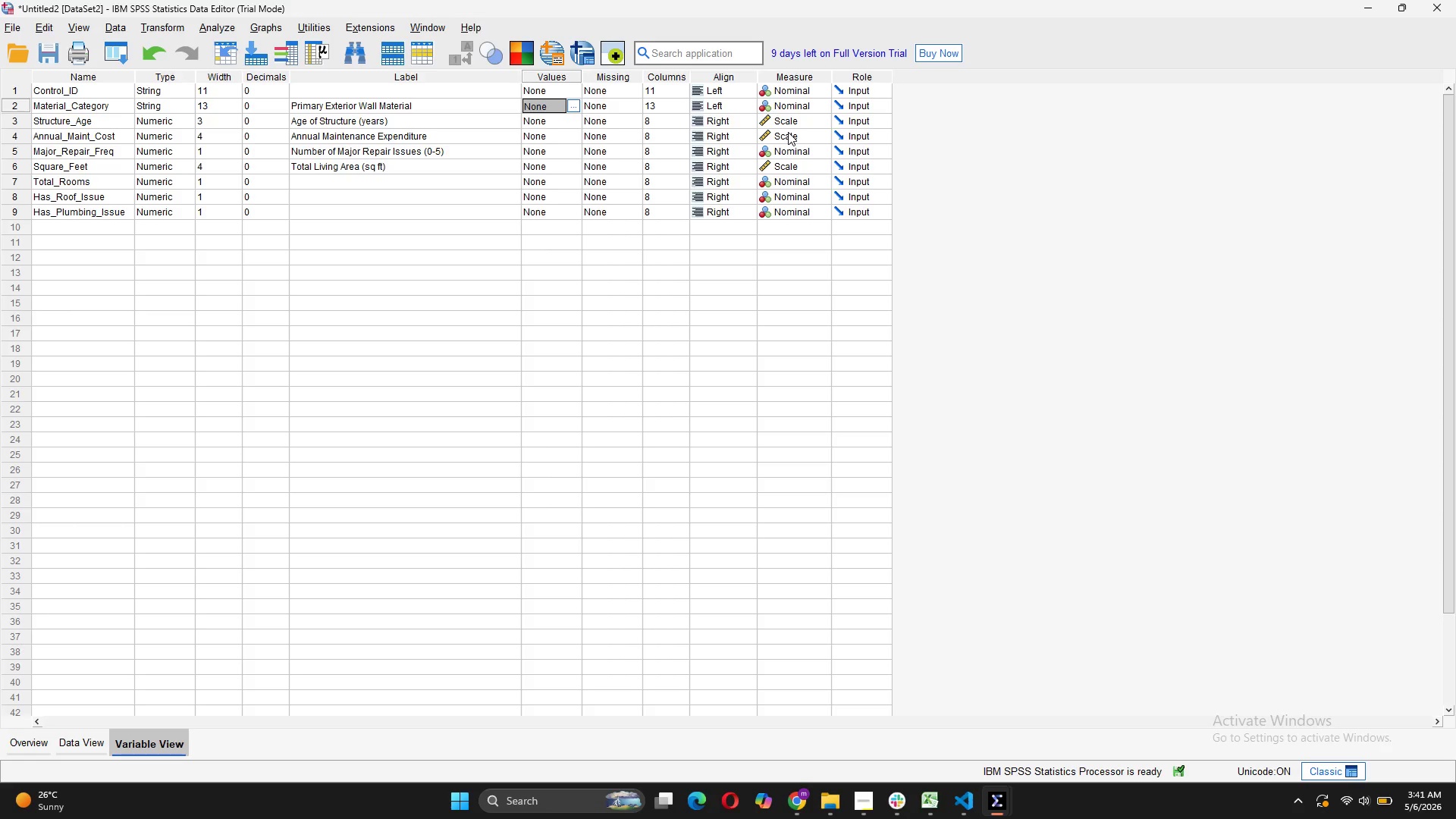 
left_click([789, 149])
 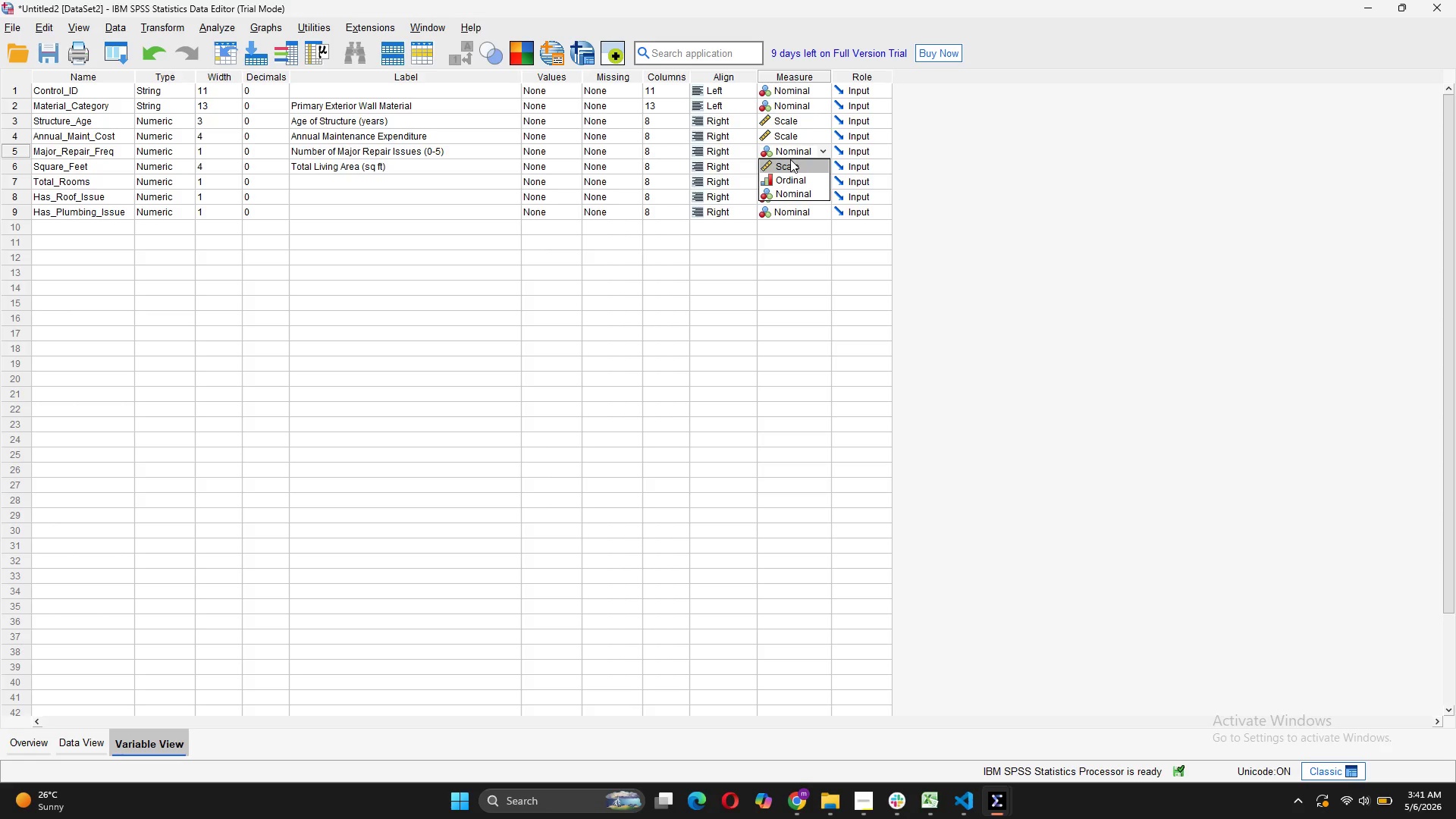 
left_click([790, 159])
 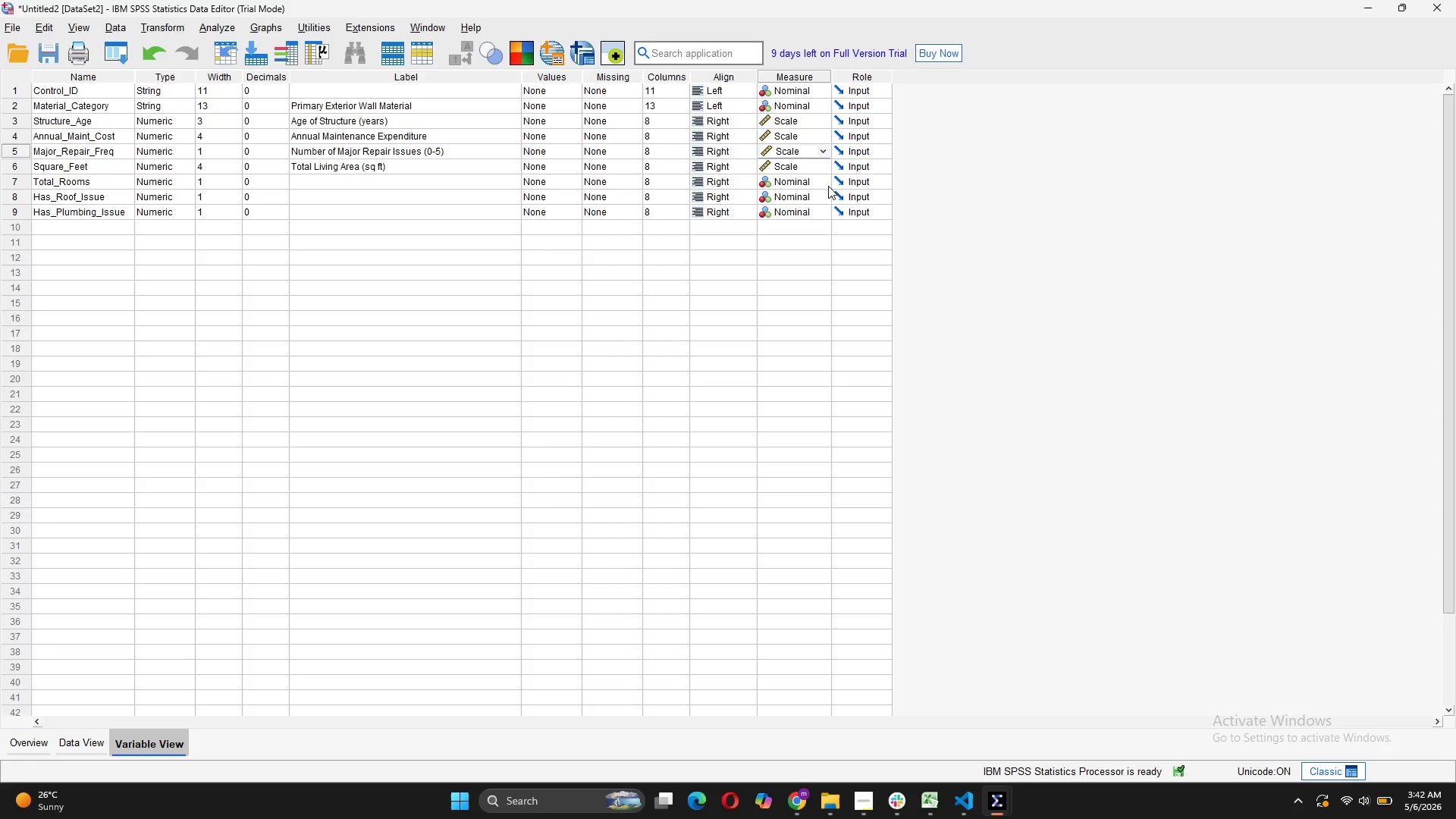 
wait(18.02)
 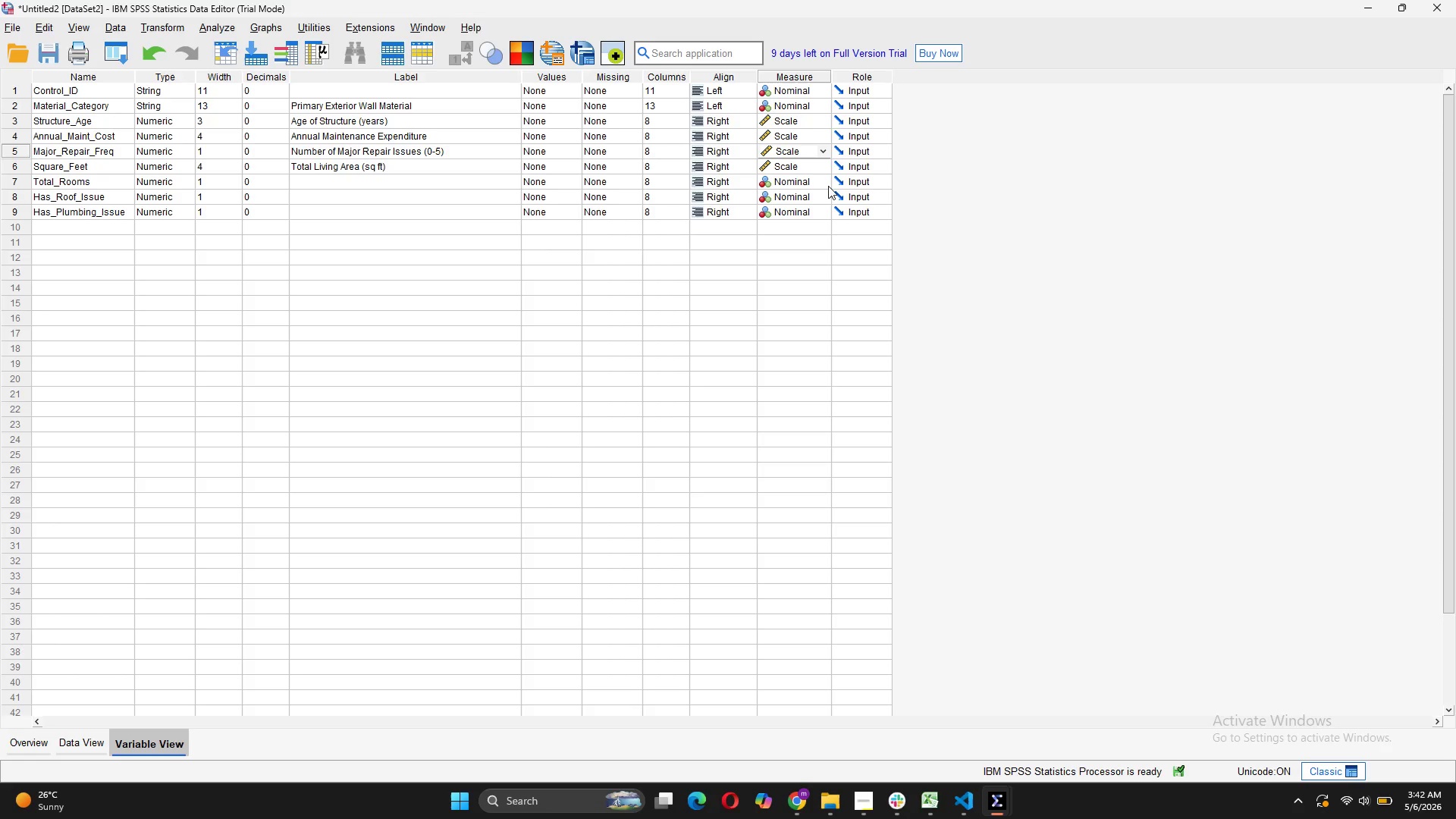 
left_click([79, 747])
 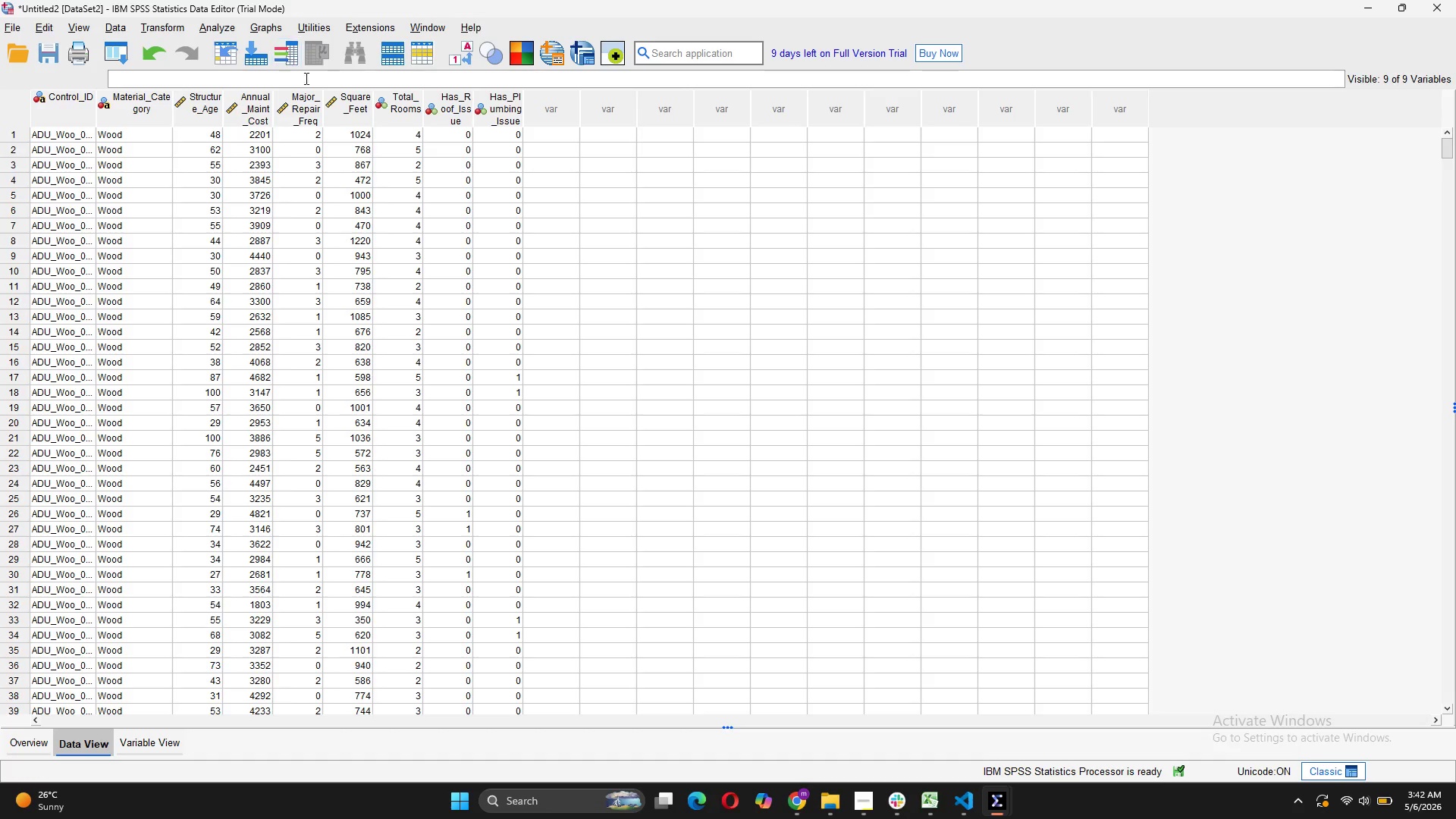 
left_click([264, 24])
 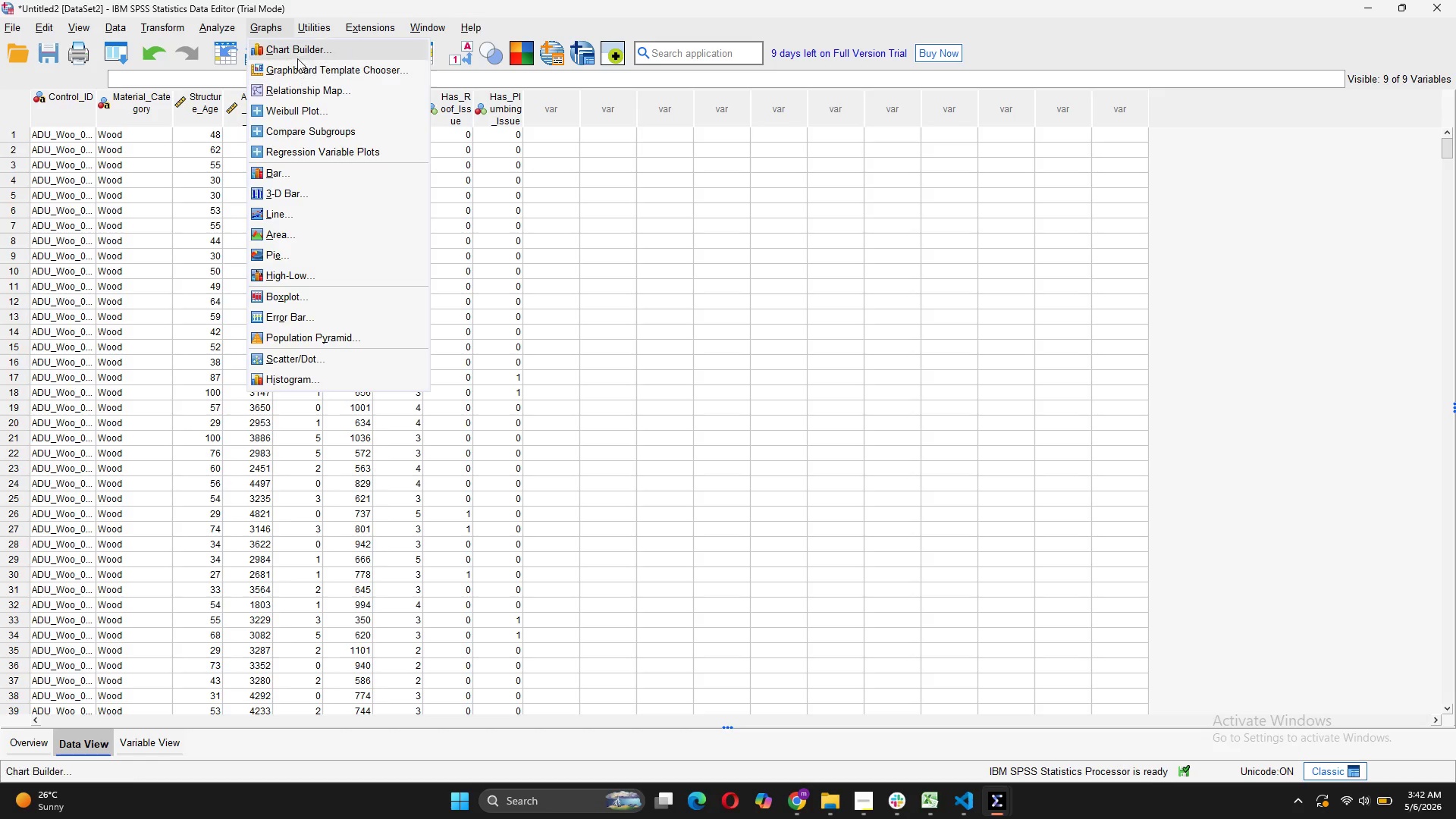 
left_click([297, 50])
 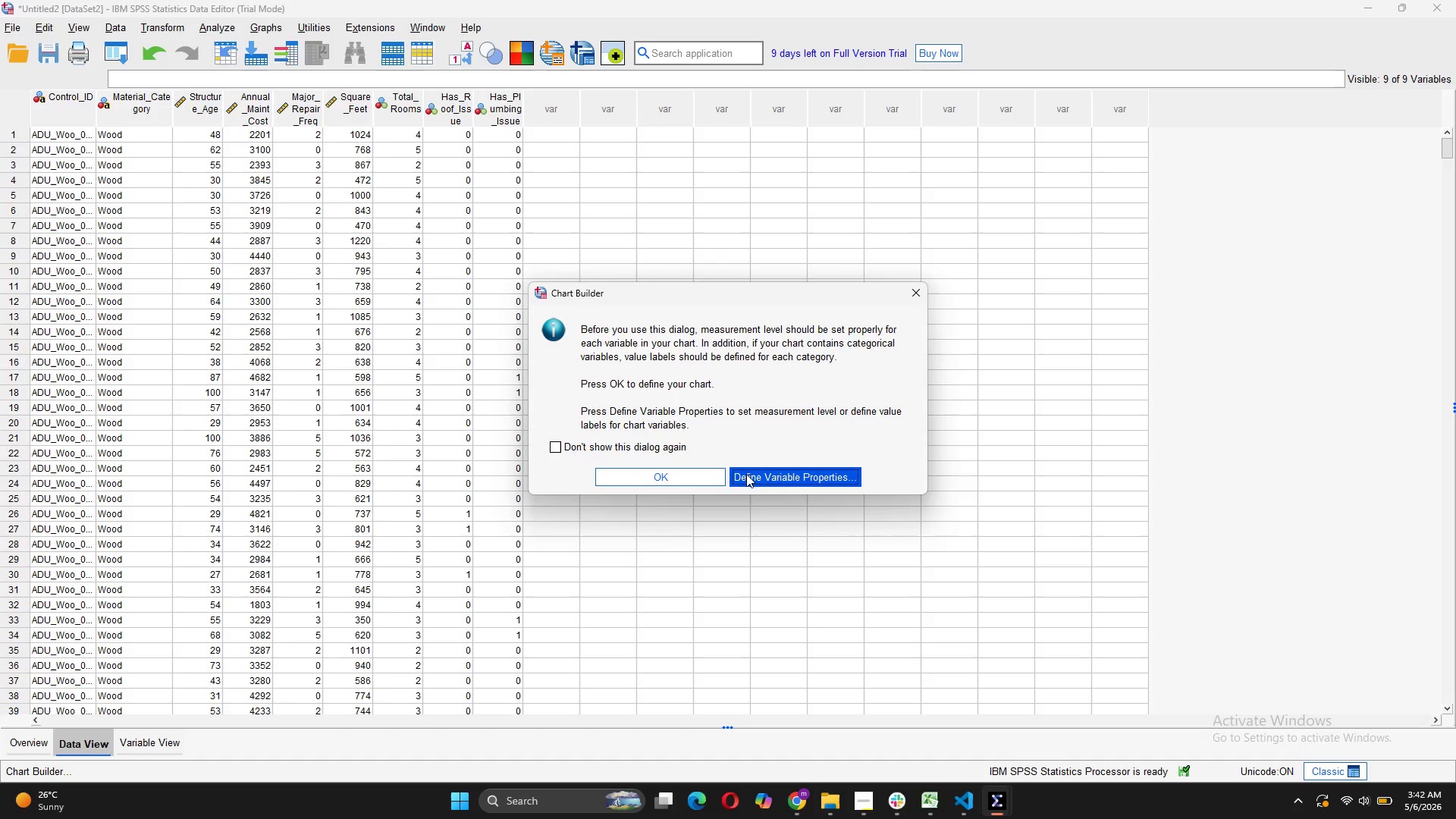 
wait(6.42)
 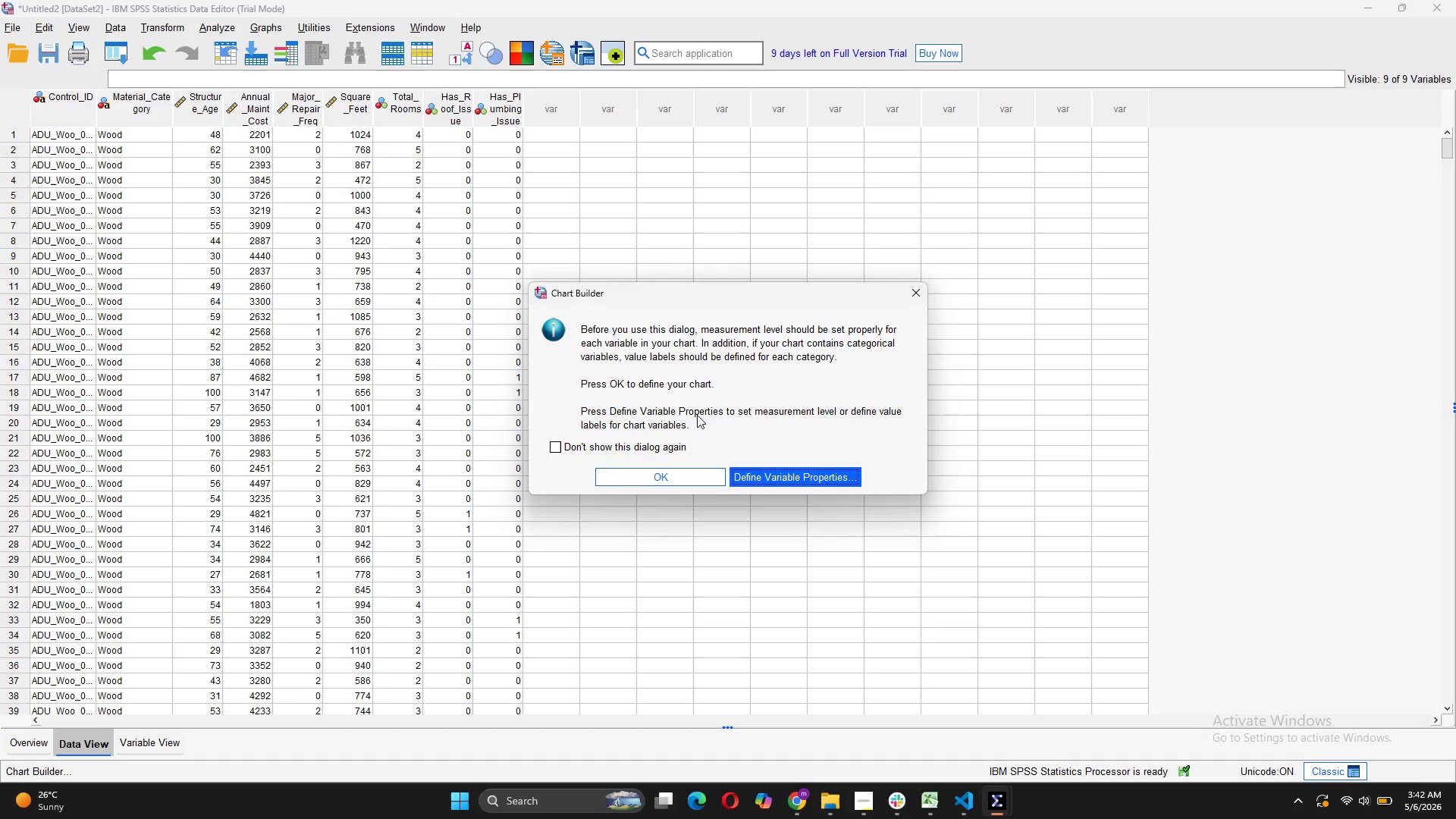 
left_click([695, 477])
 